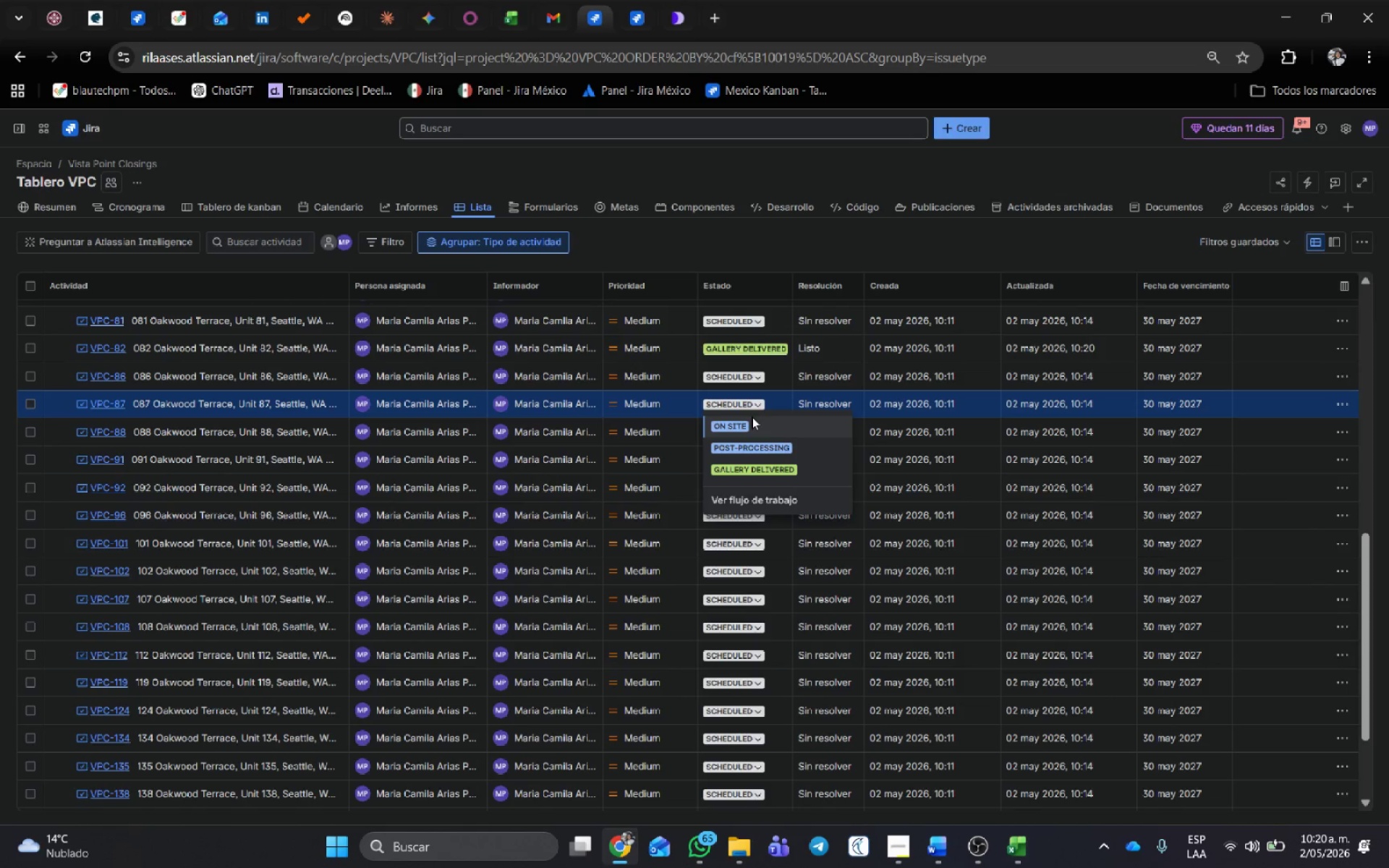 
left_click([751, 420])
 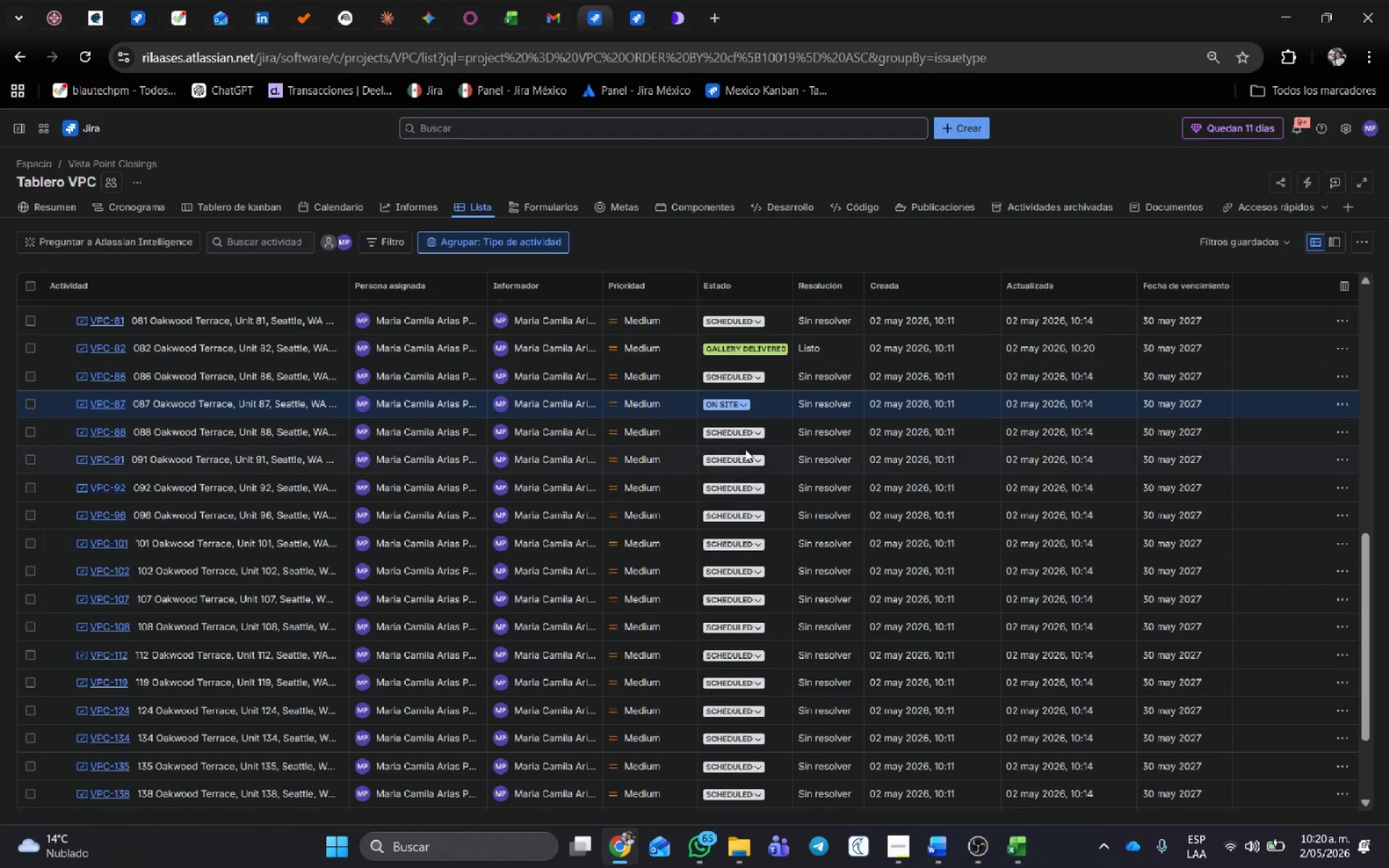 
left_click([742, 431])
 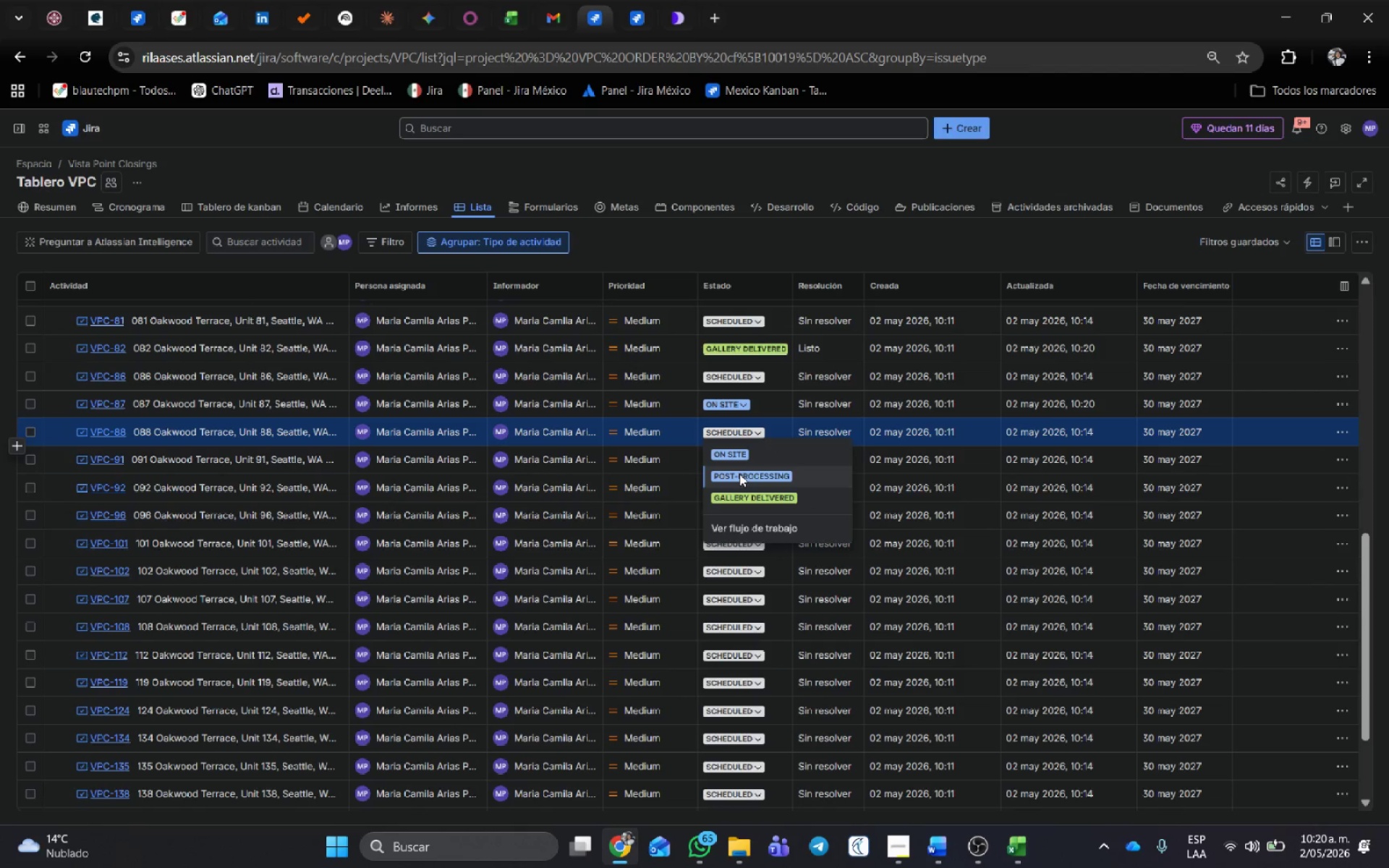 
left_click([739, 475])
 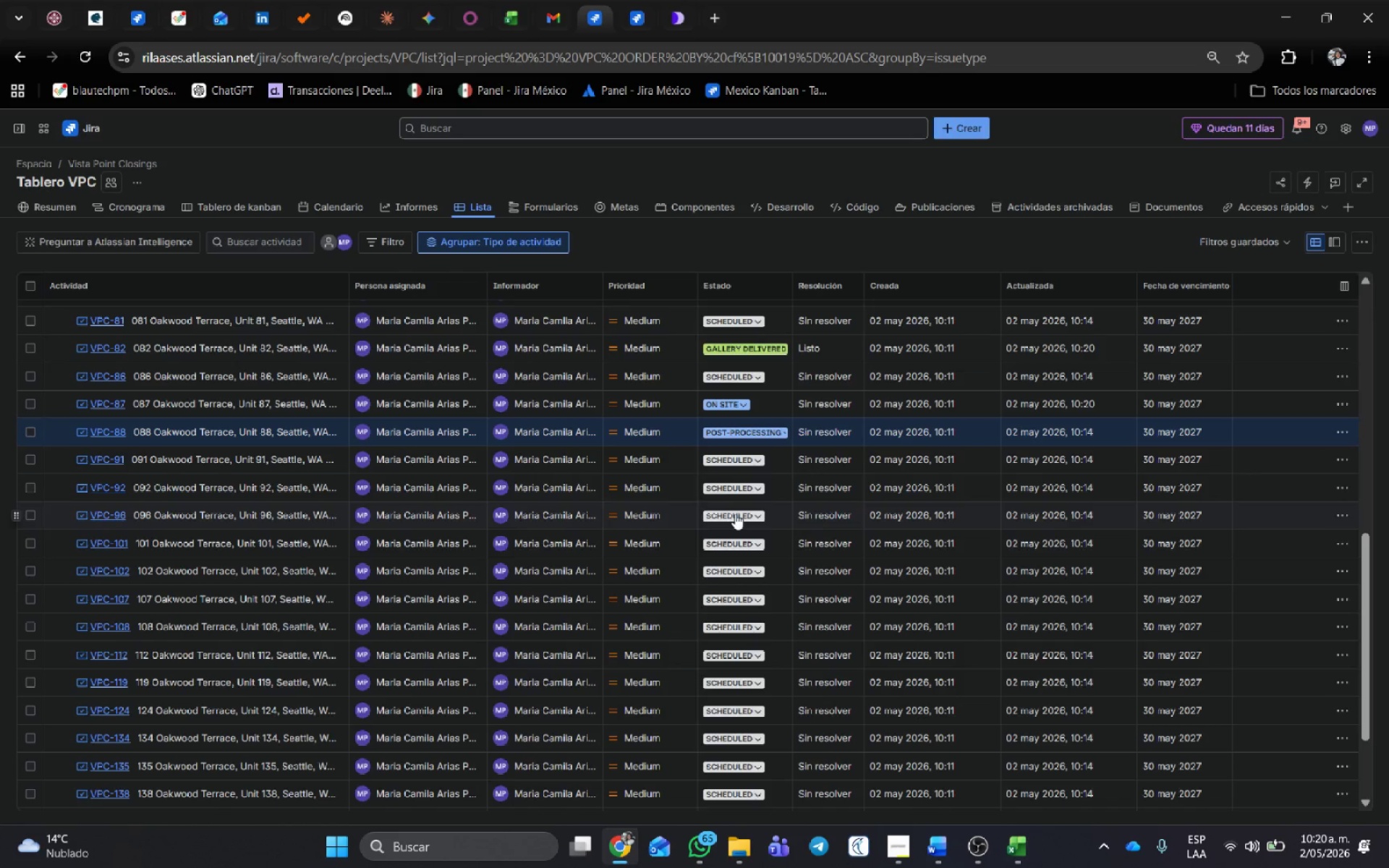 
left_click([735, 514])
 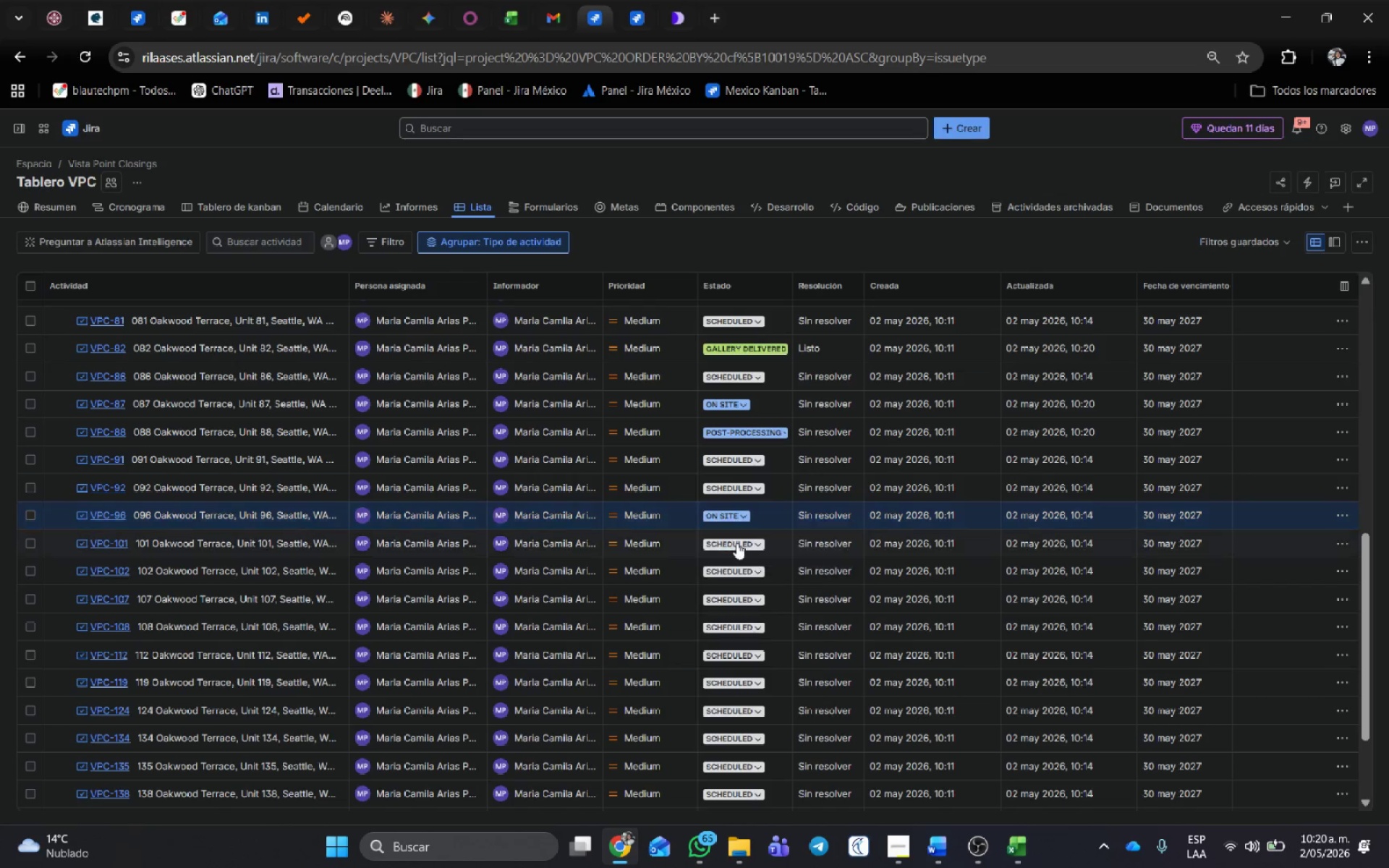 
double_click([736, 549])
 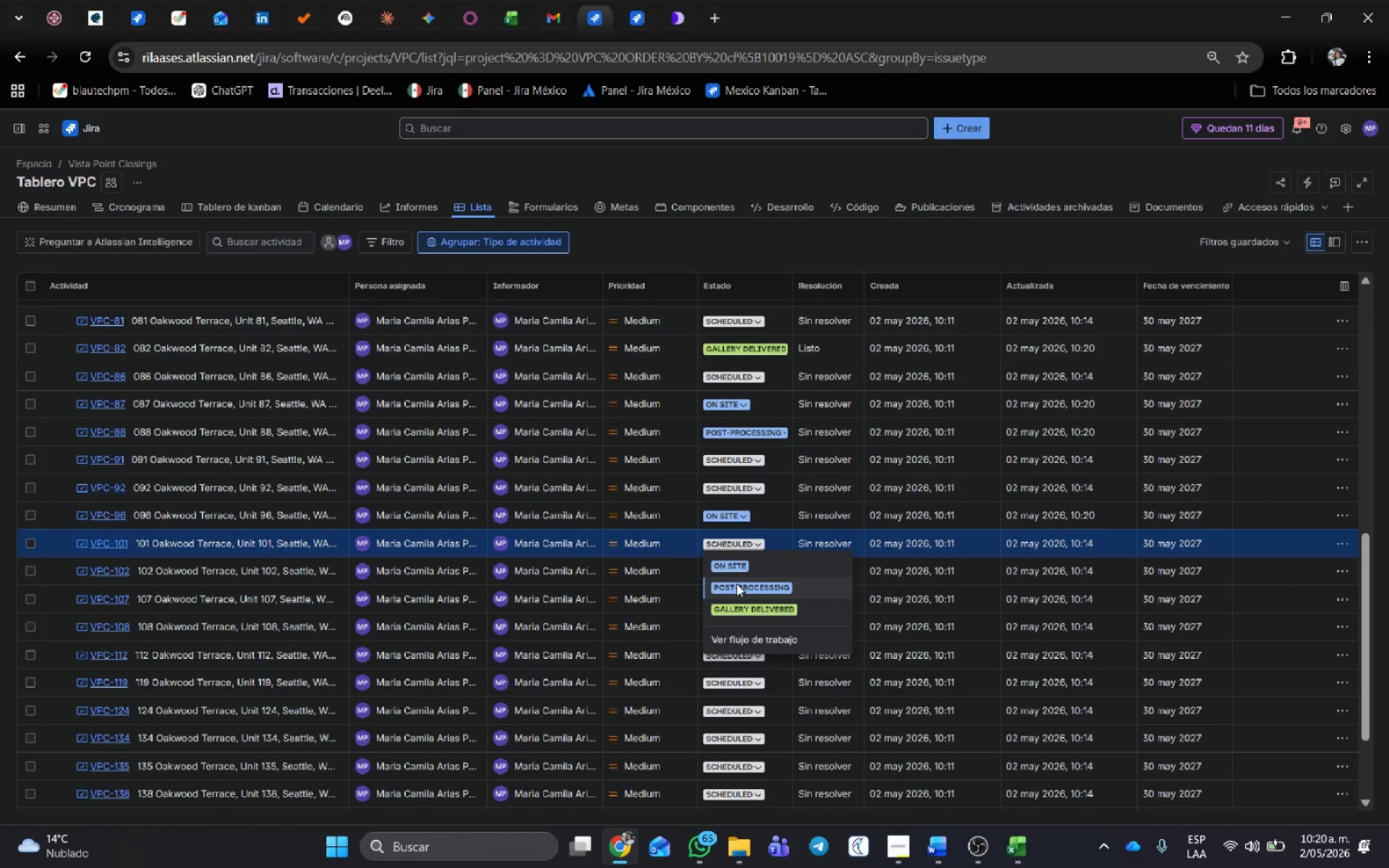 
left_click([736, 585])
 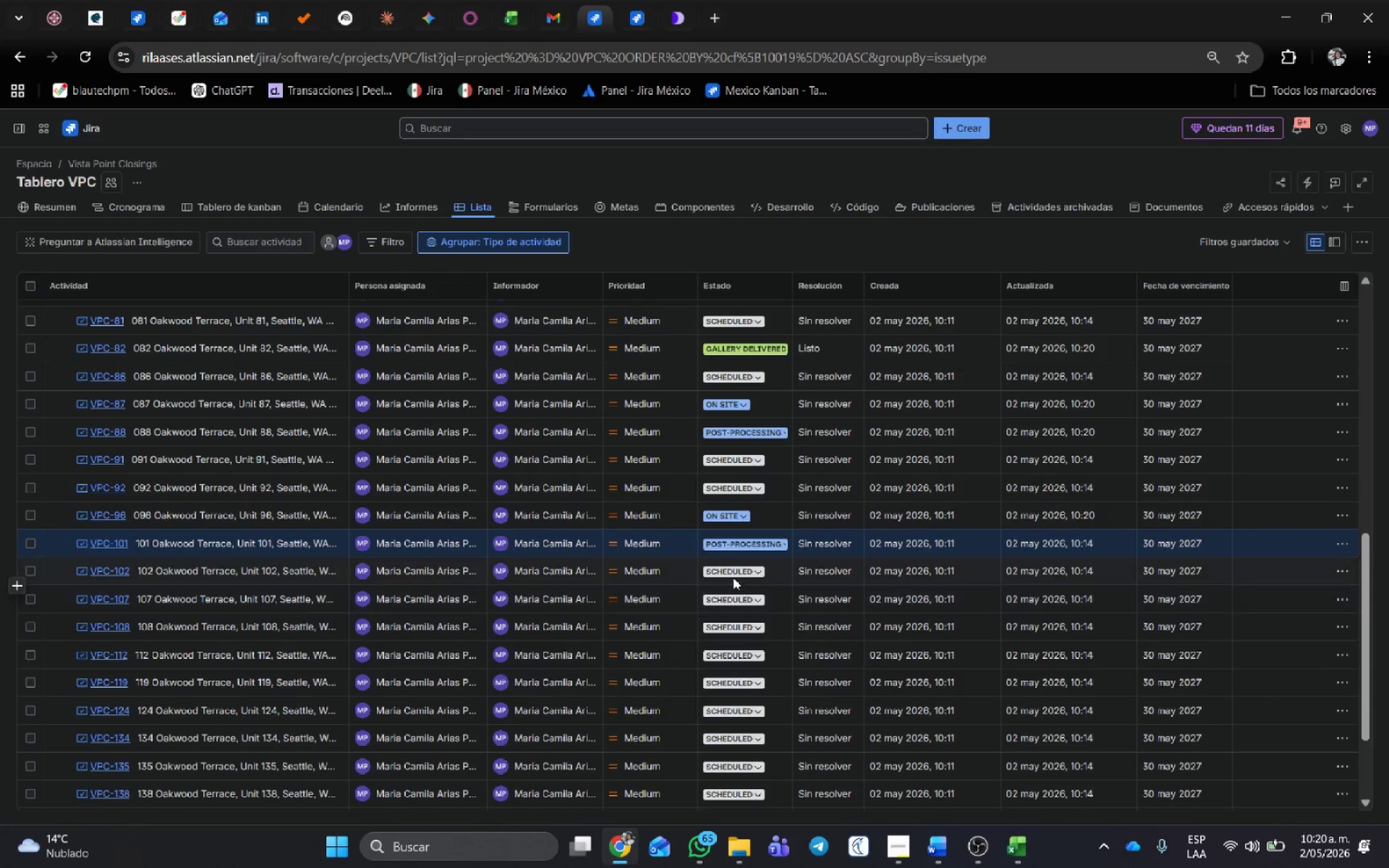 
left_click([733, 571])
 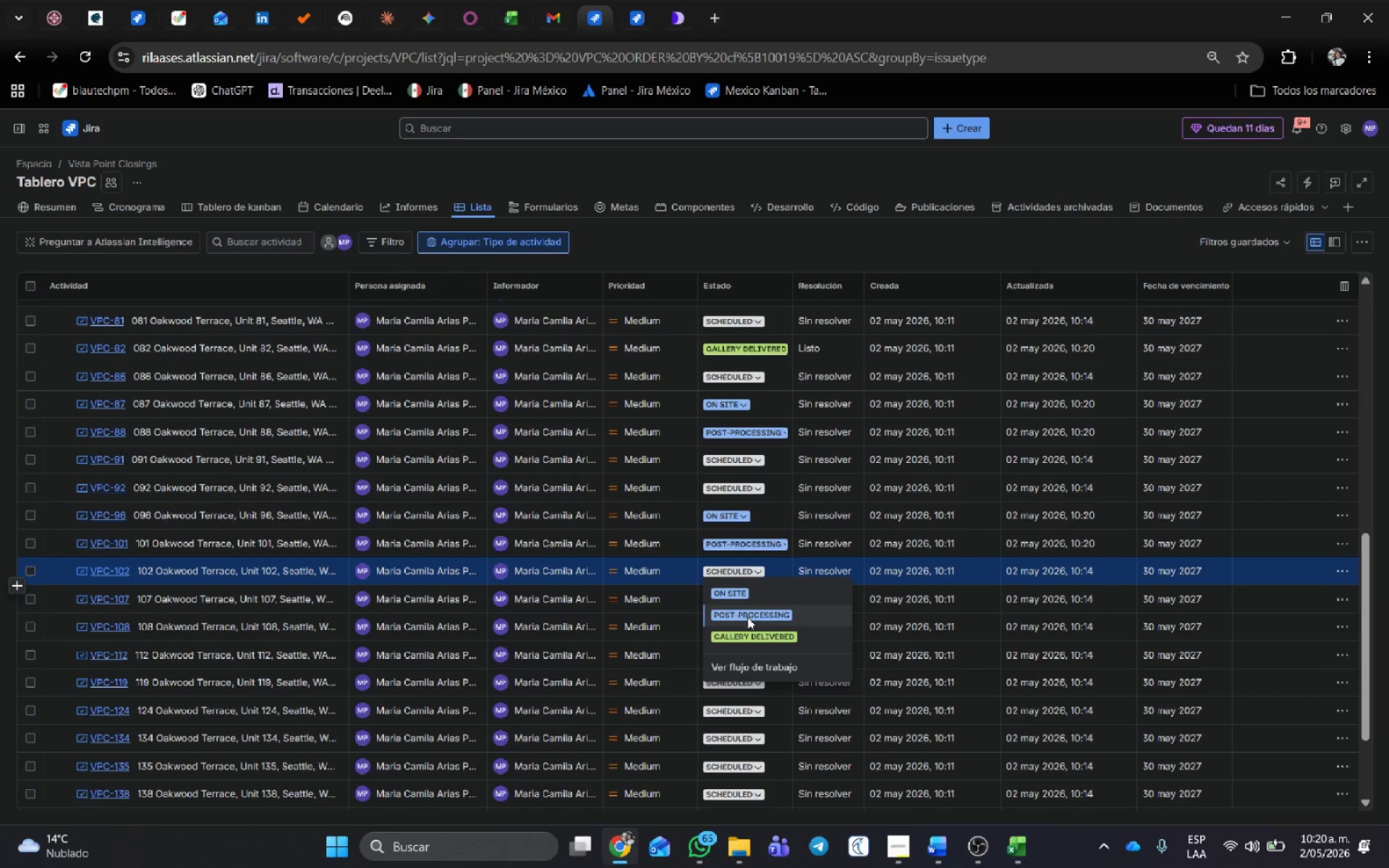 
left_click([757, 639])
 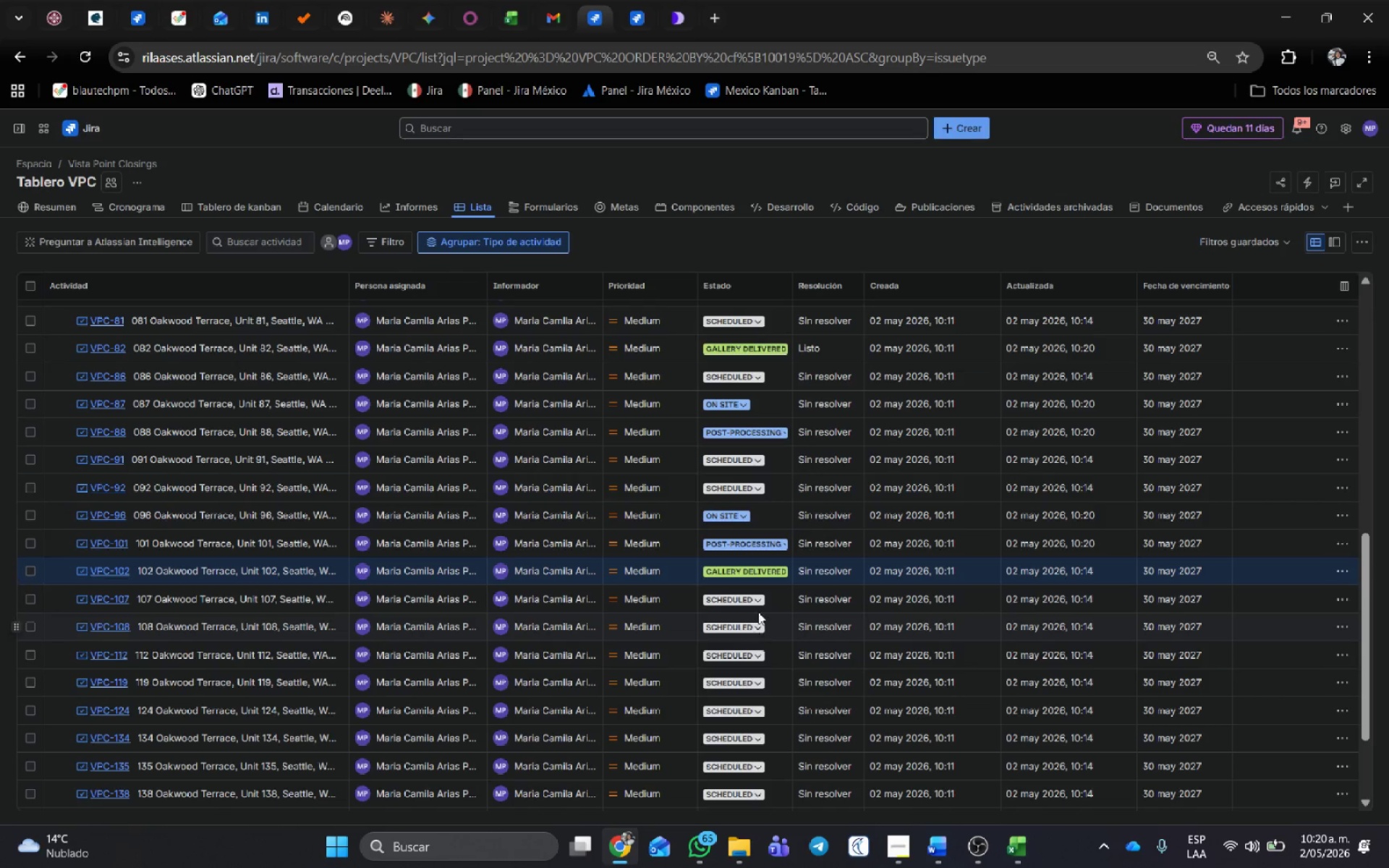 
scroll: coordinate [758, 611], scroll_direction: down, amount: 2.0
 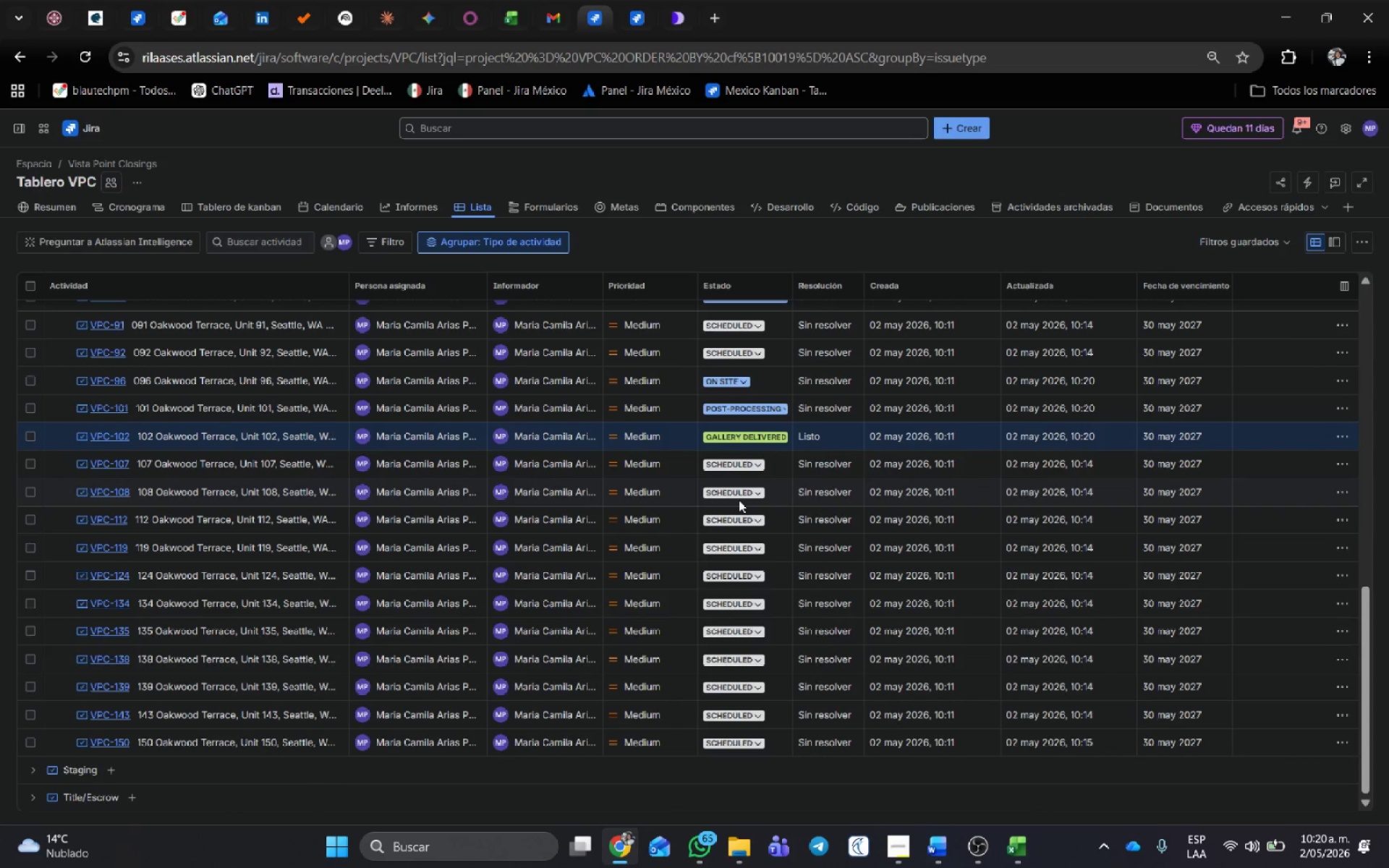 
left_click([739, 494])
 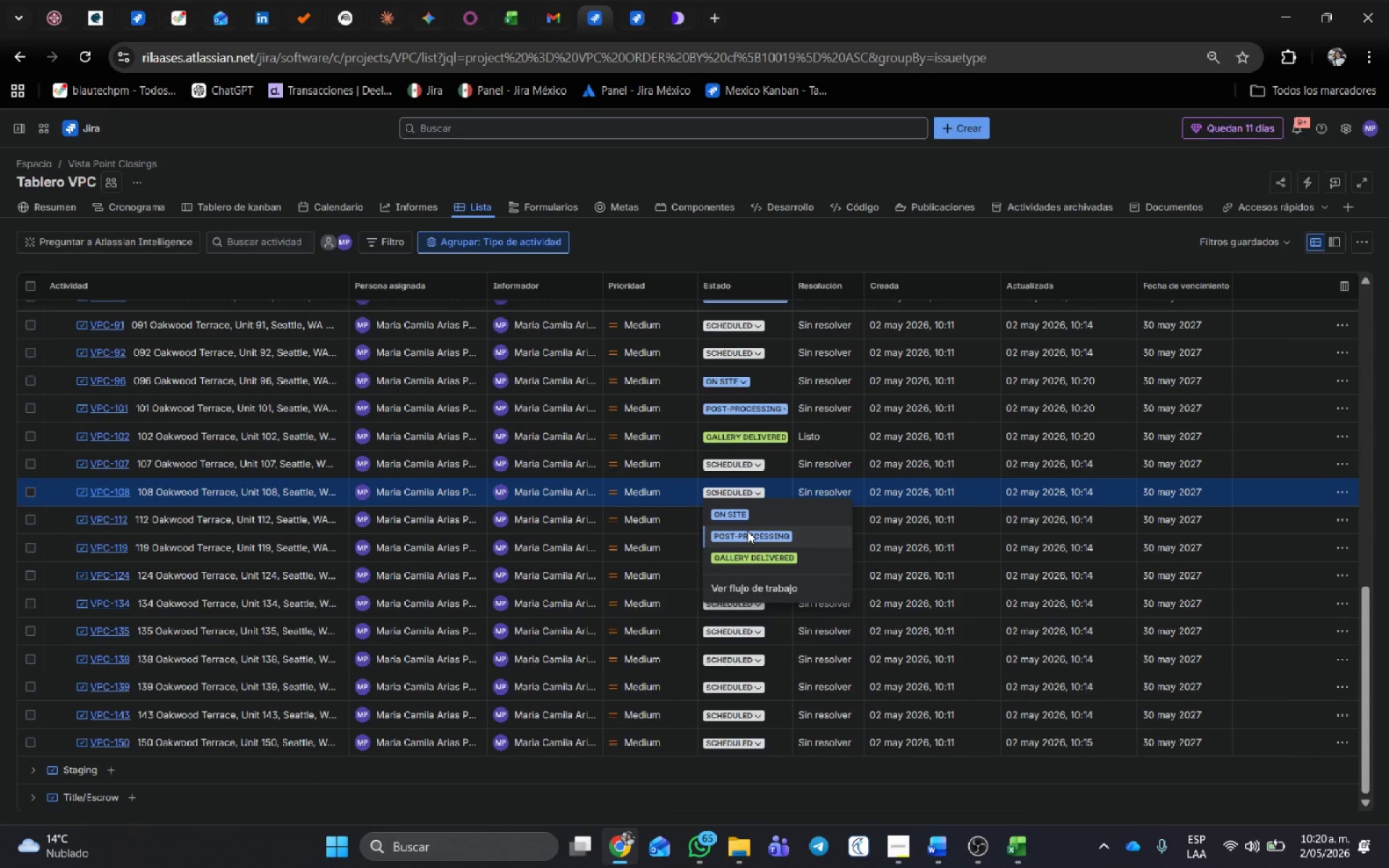 
left_click([747, 511])
 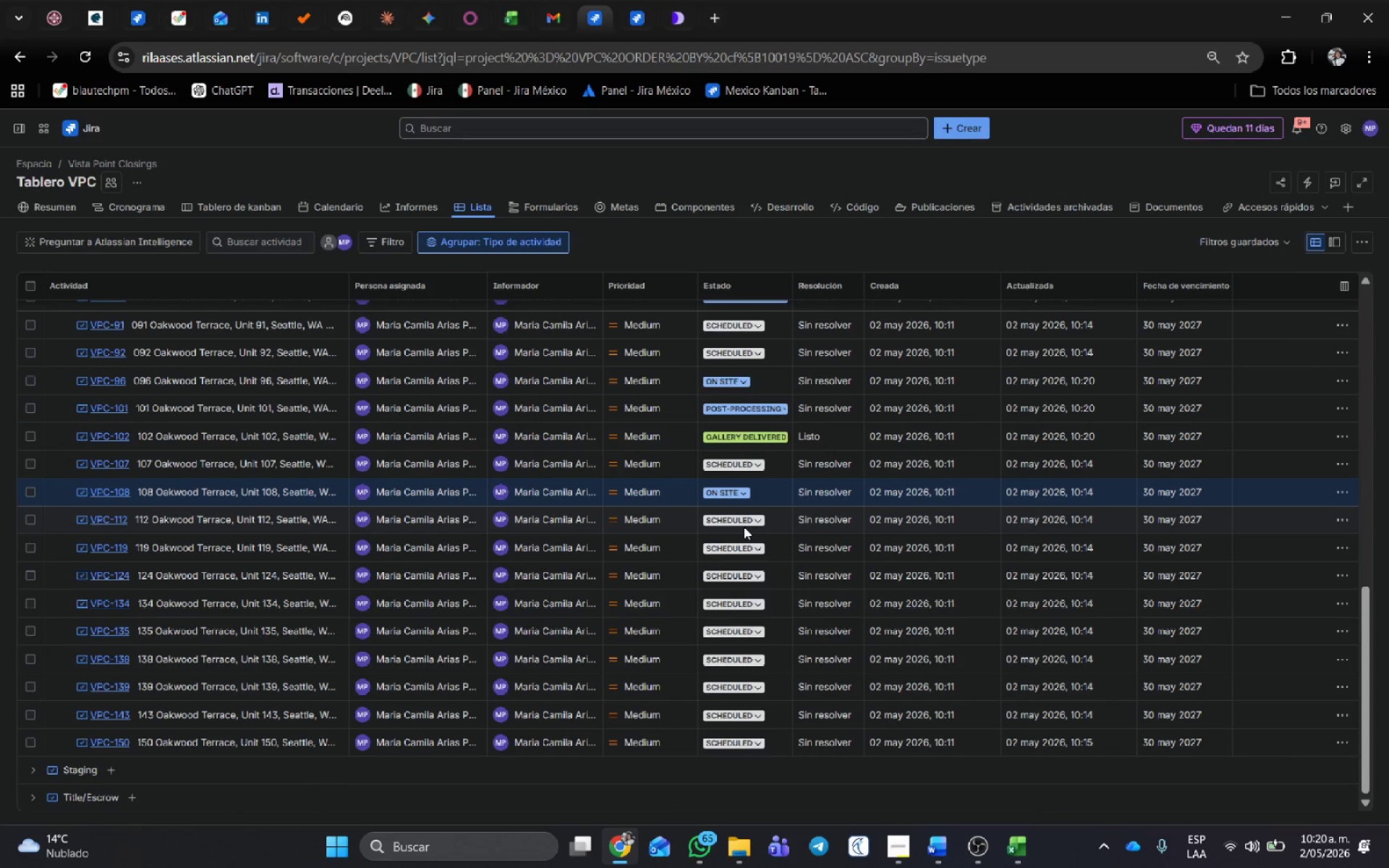 
left_click([744, 527])
 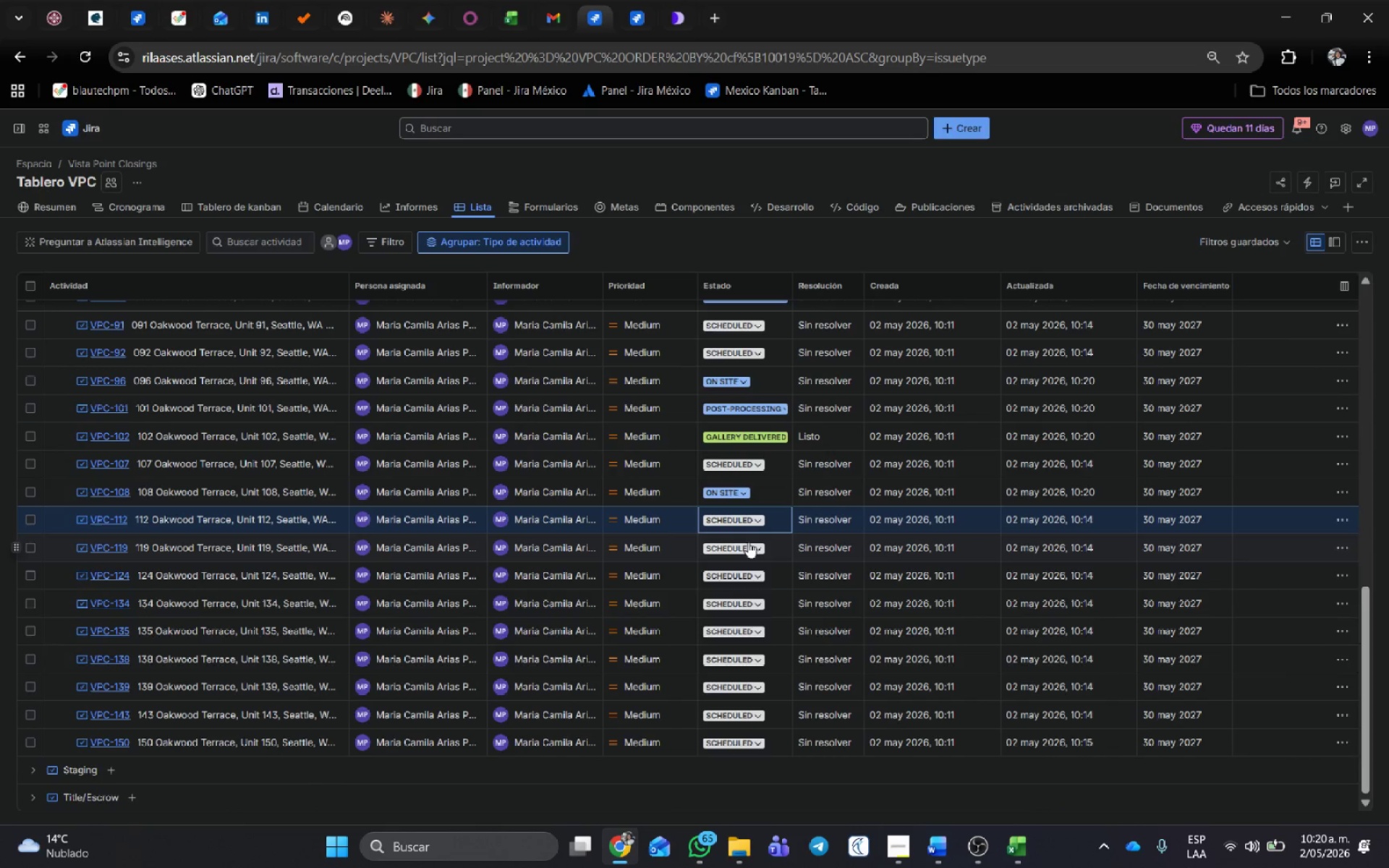 
left_click([745, 524])
 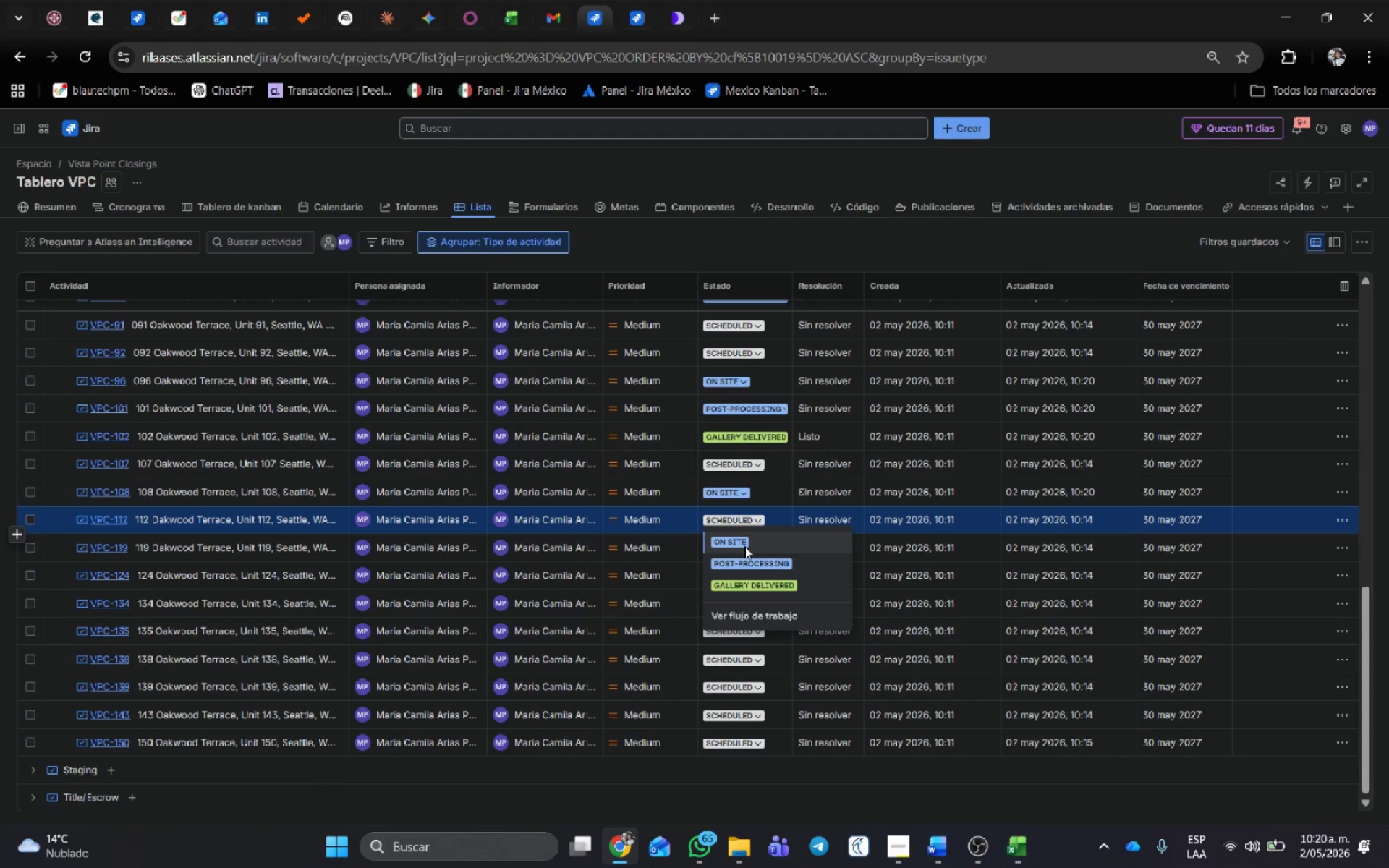 
left_click([749, 556])
 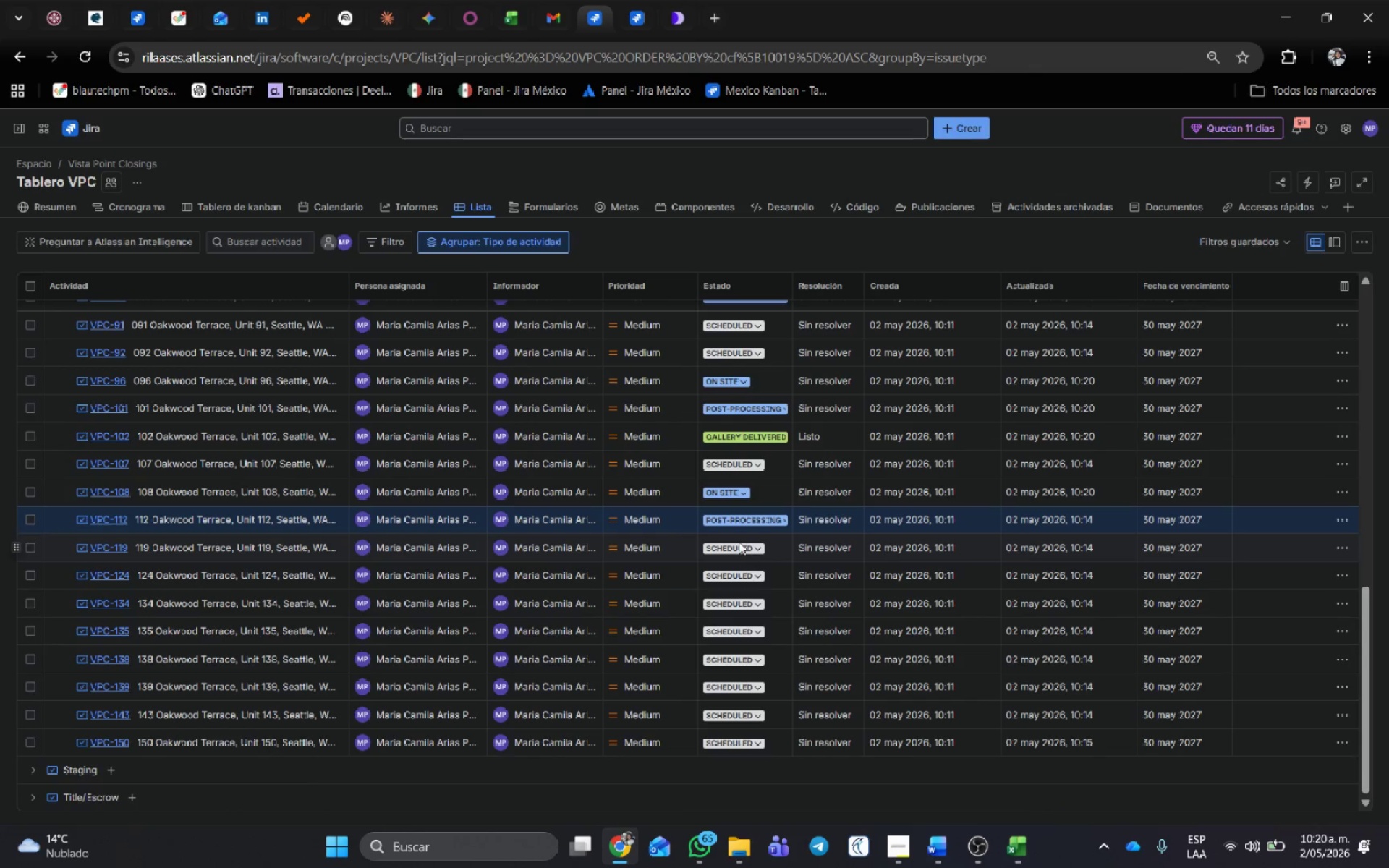 
left_click([739, 541])
 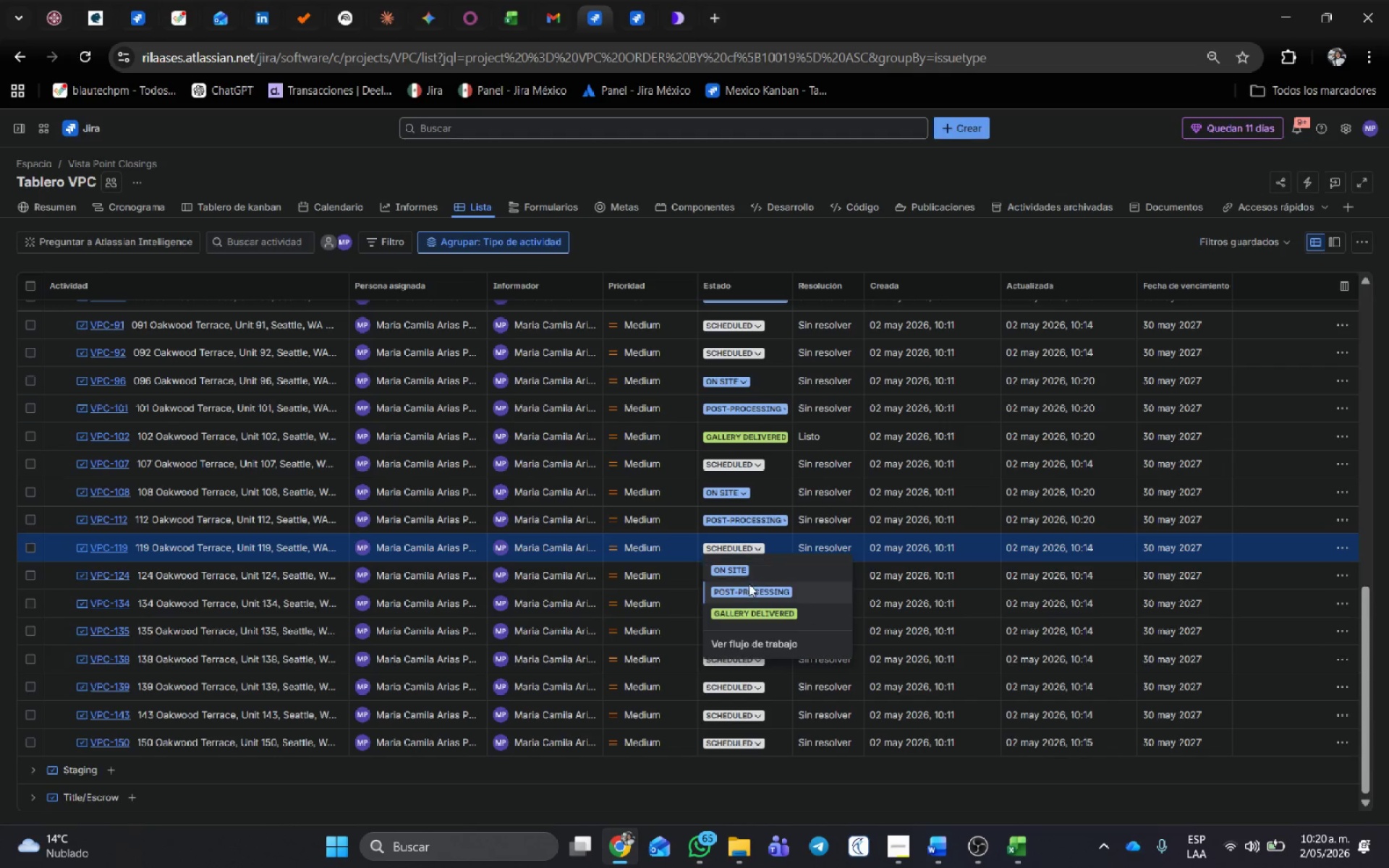 
left_click([742, 608])
 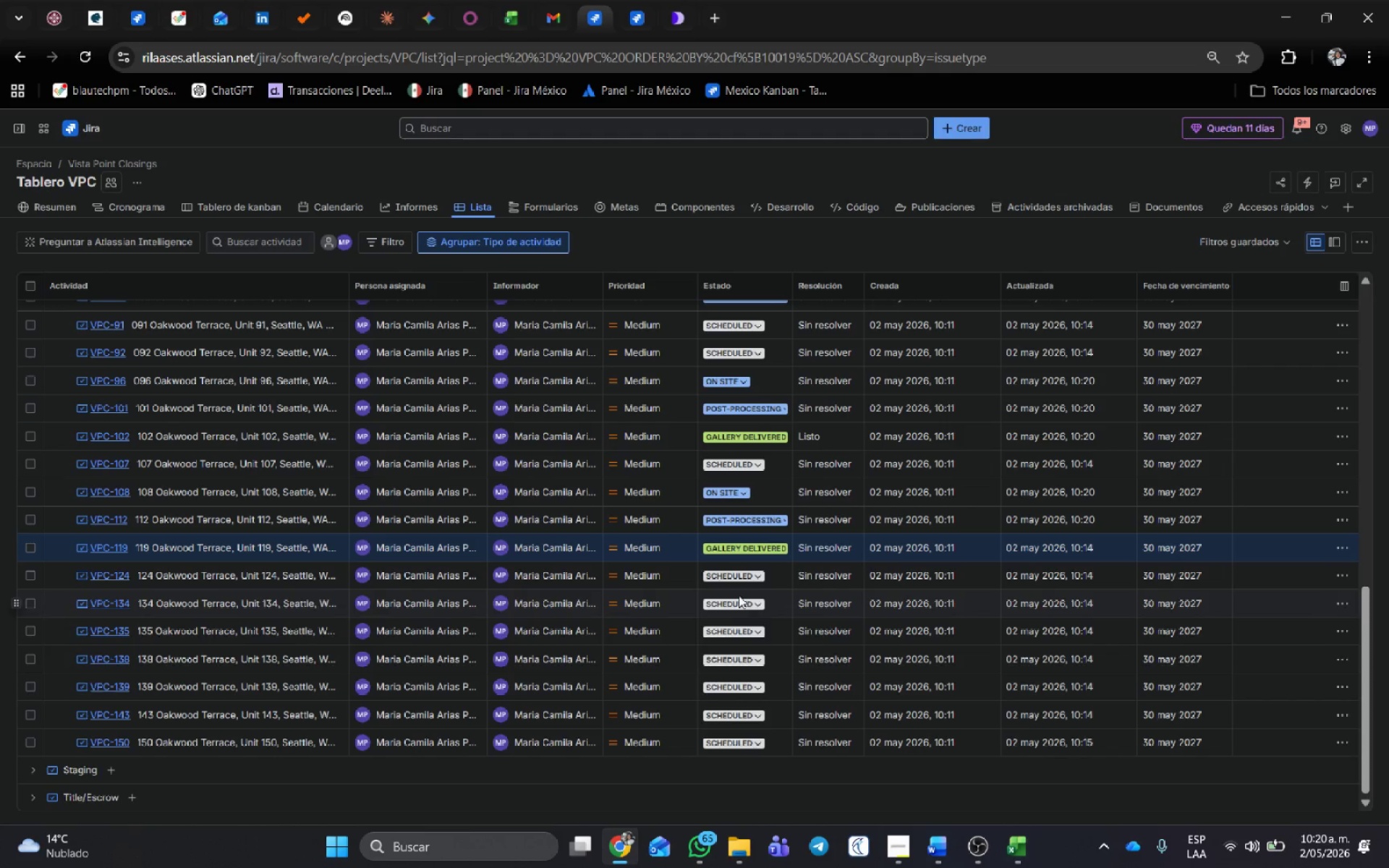 
scroll: coordinate [739, 595], scroll_direction: down, amount: 1.0
 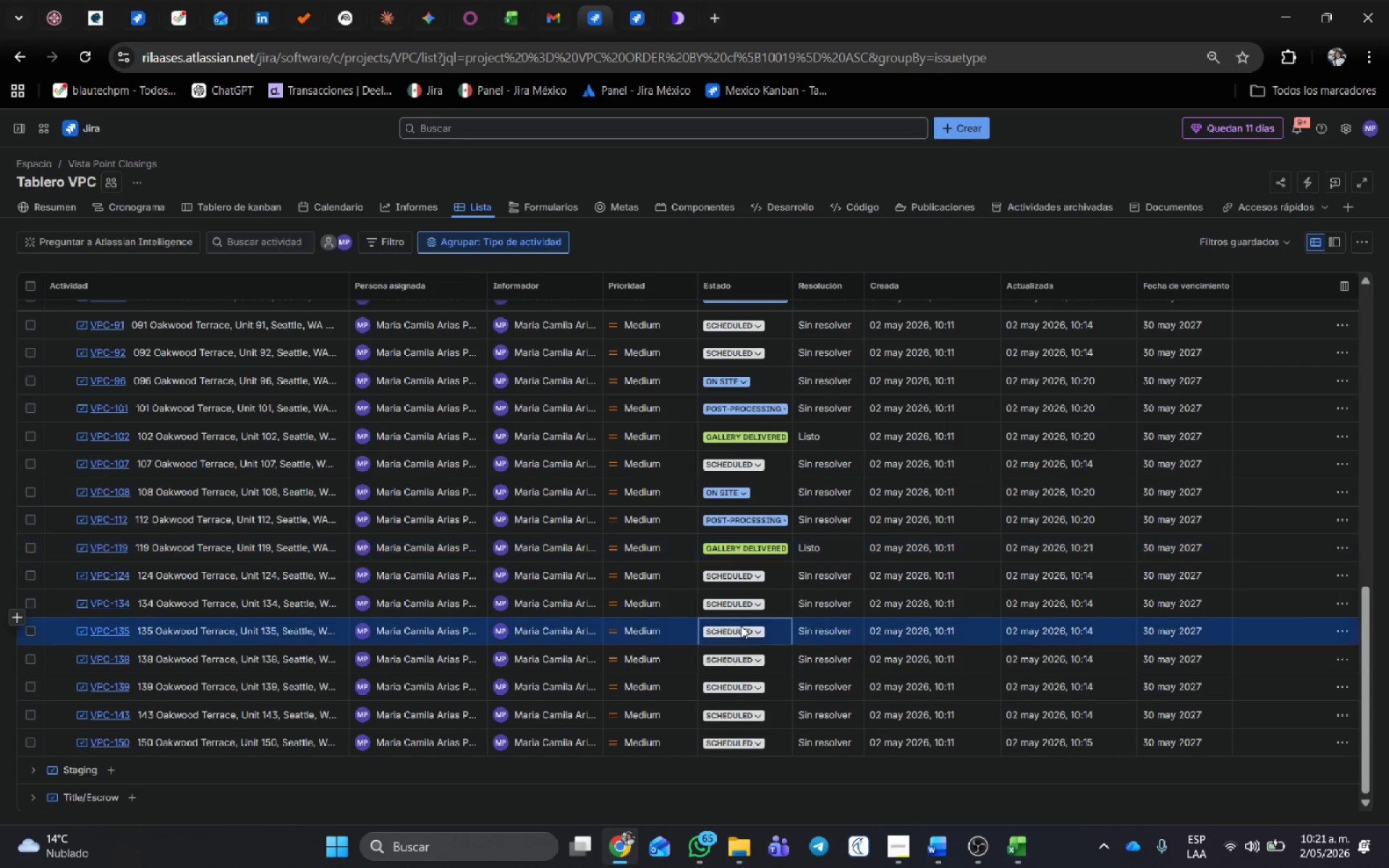 
double_click([741, 634])
 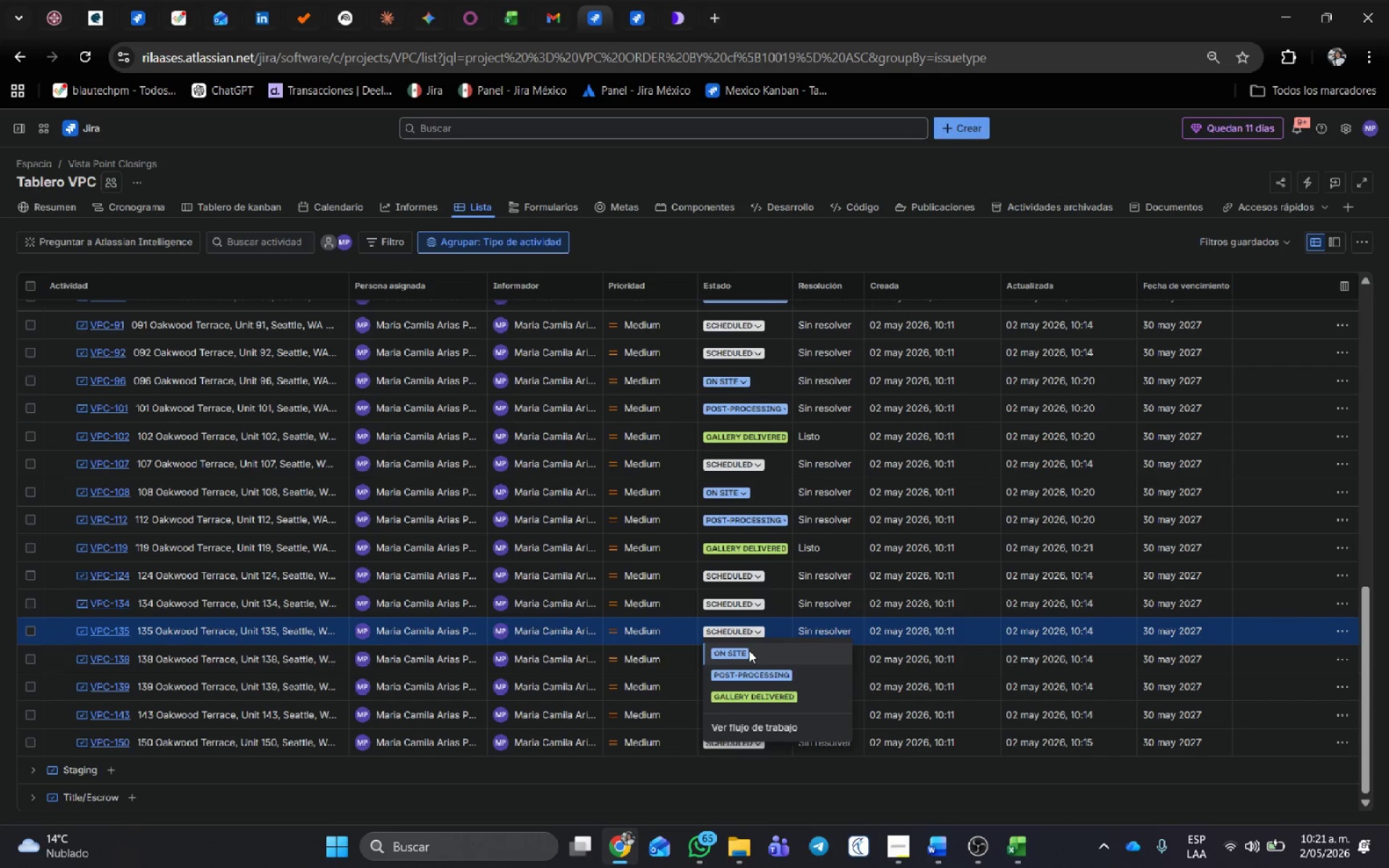 
left_click([749, 658])
 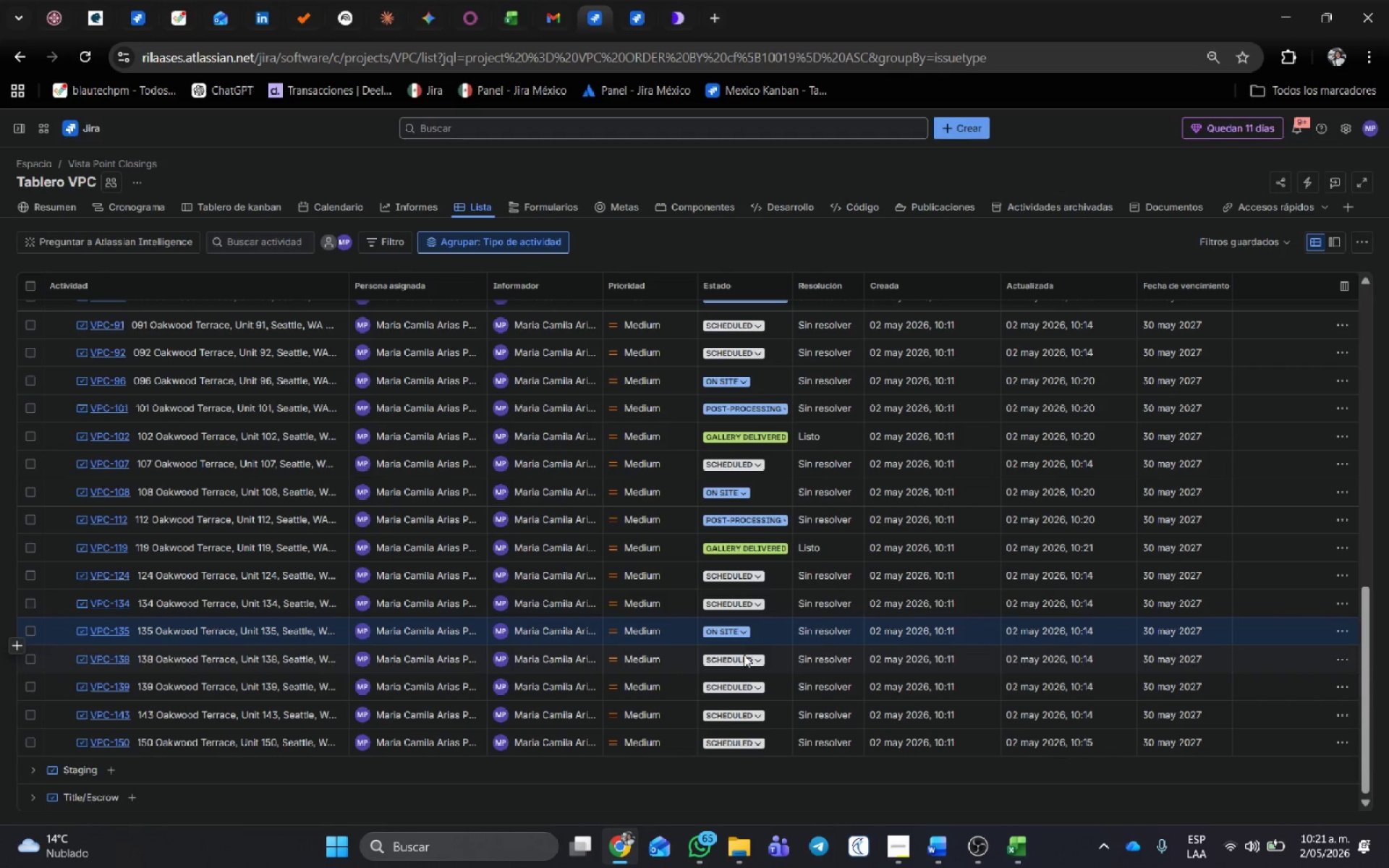 
left_click([746, 663])
 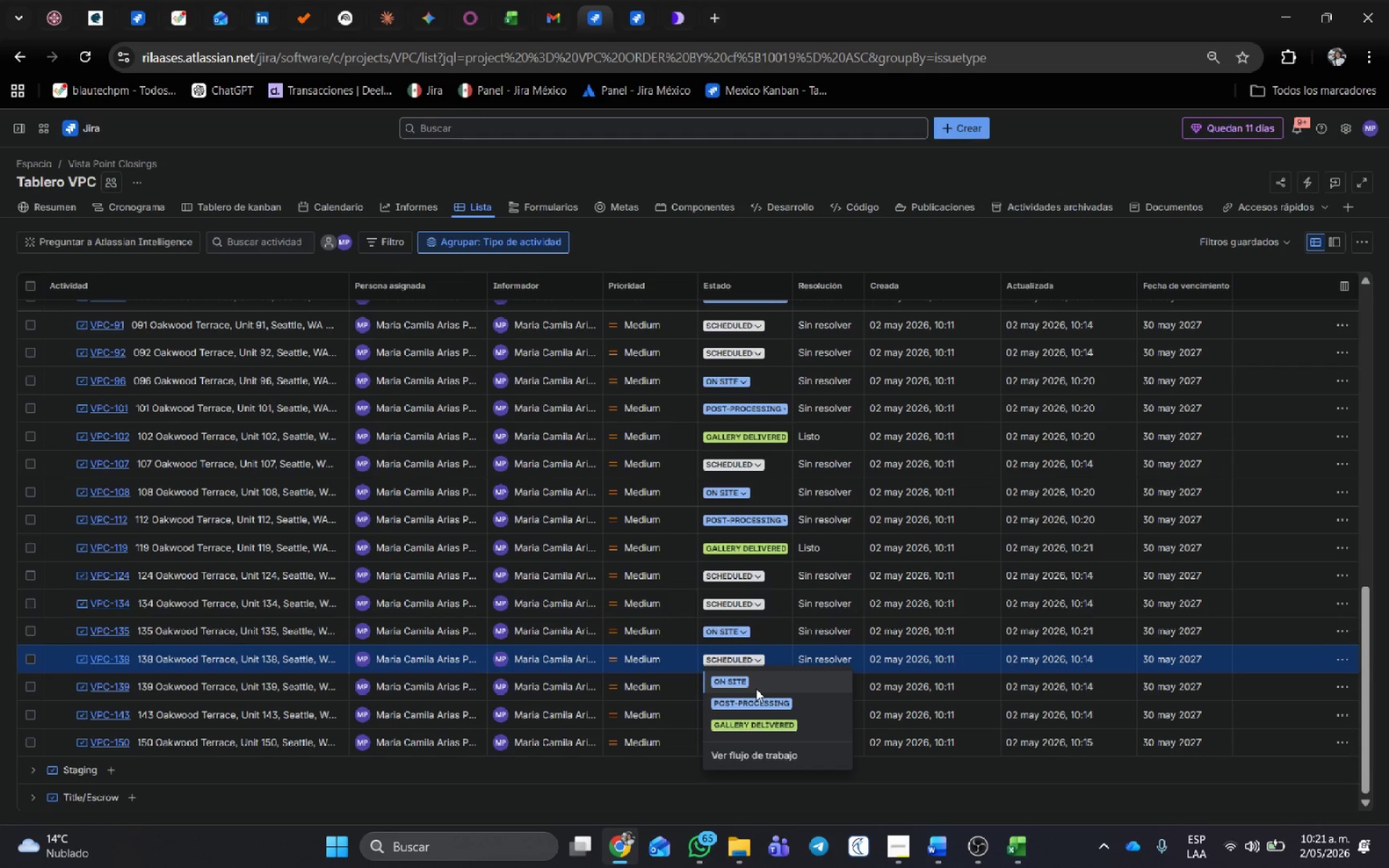 
left_click([754, 702])
 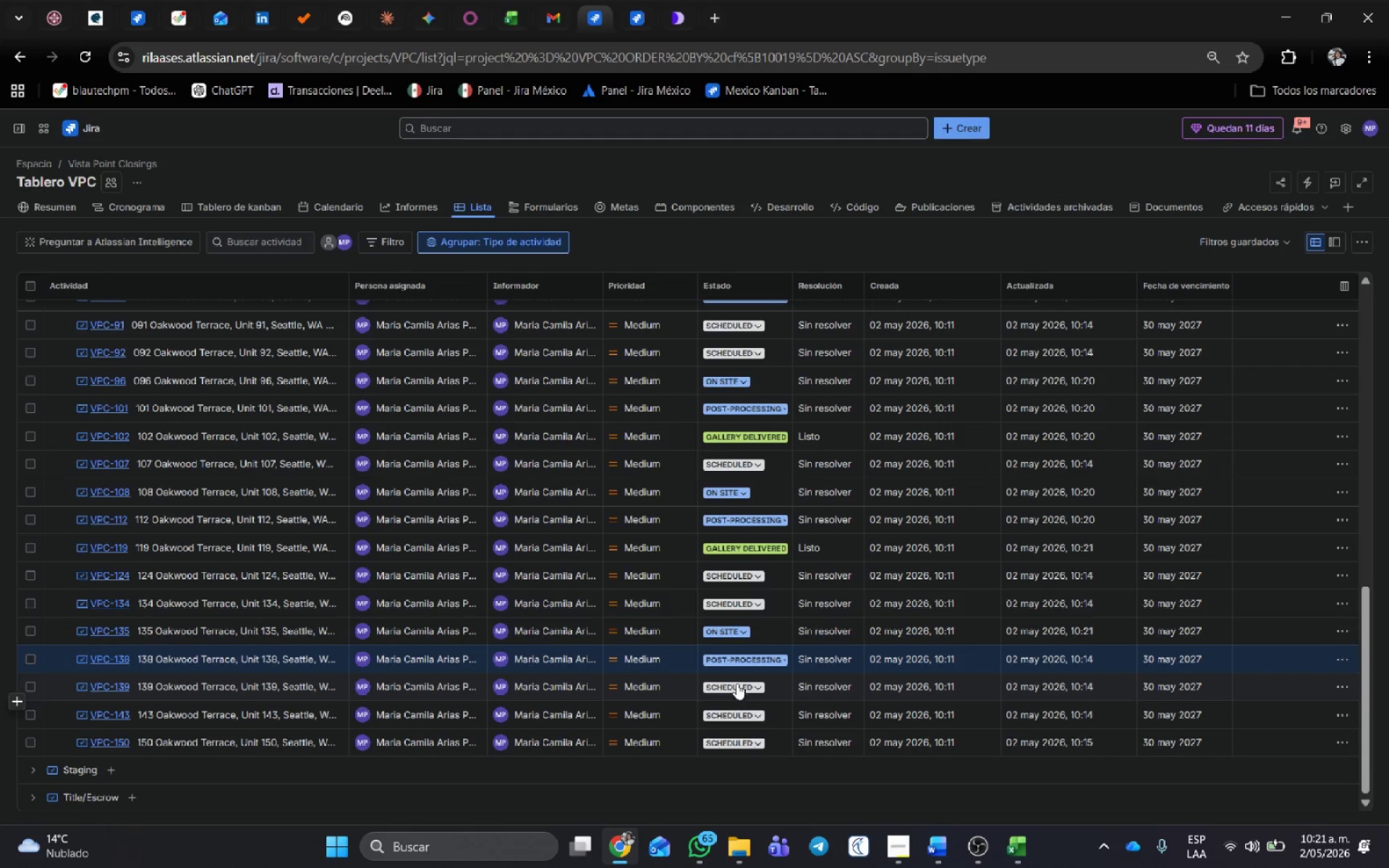 
left_click([736, 681])
 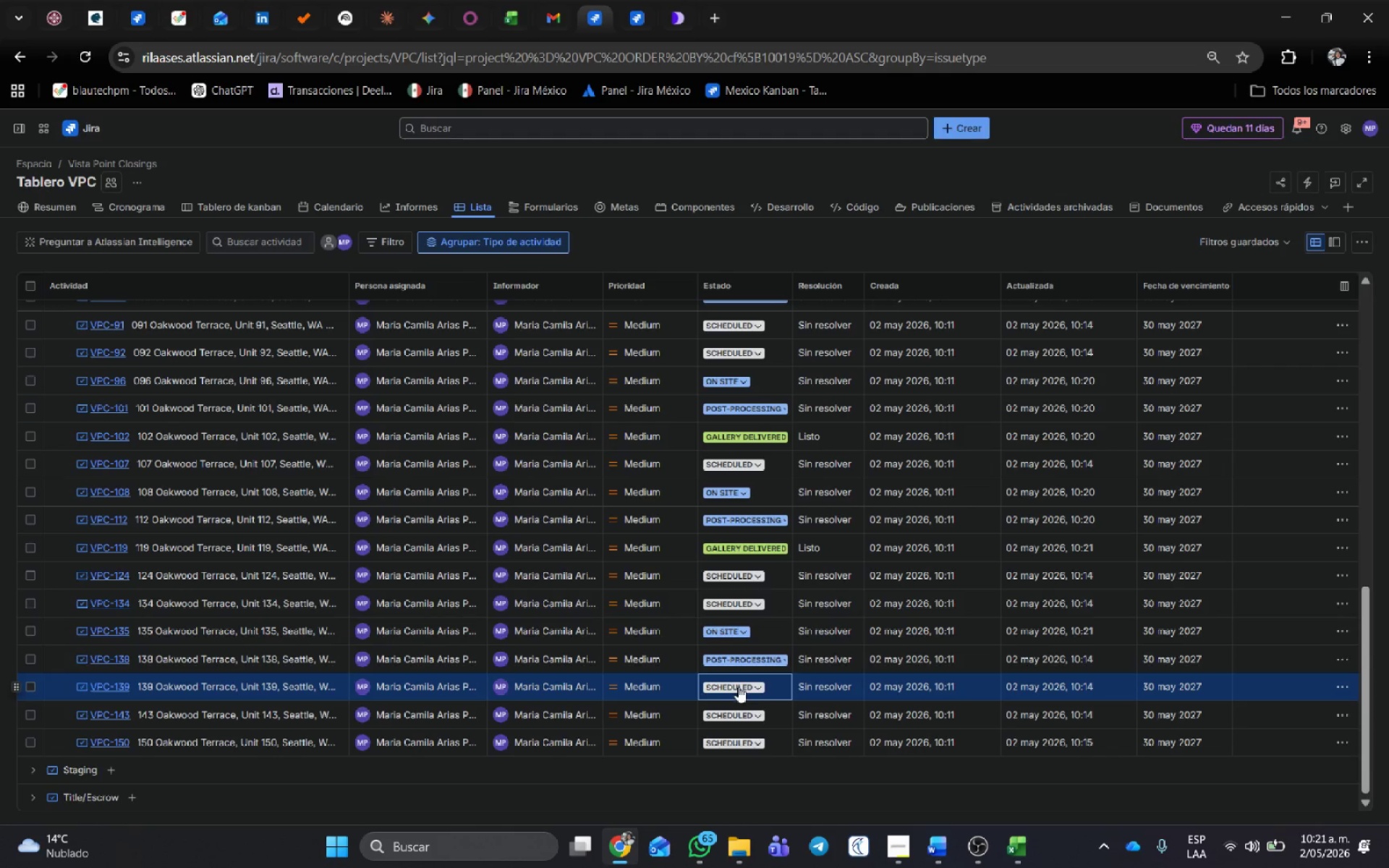 
left_click([739, 689])
 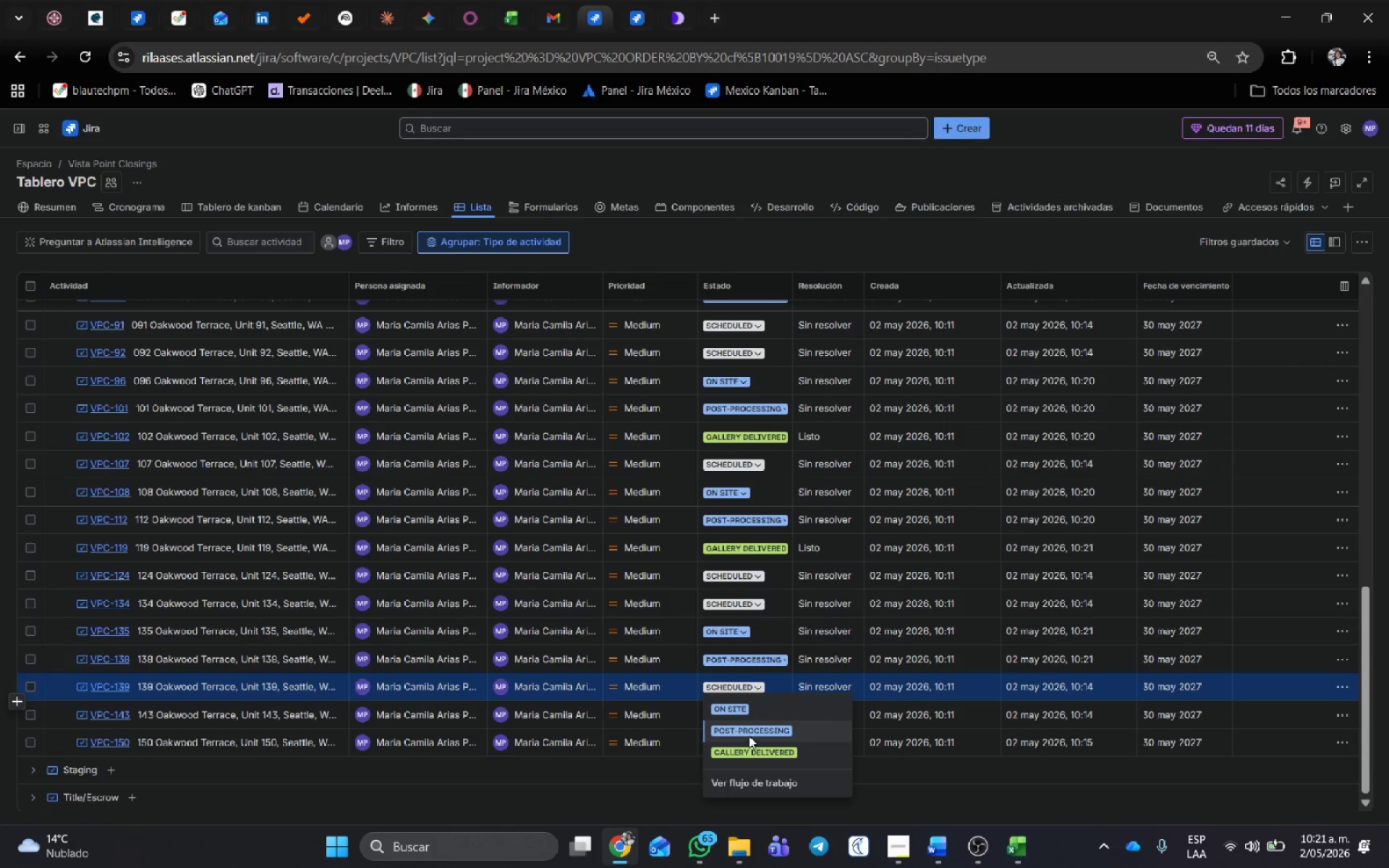 
left_click([749, 749])
 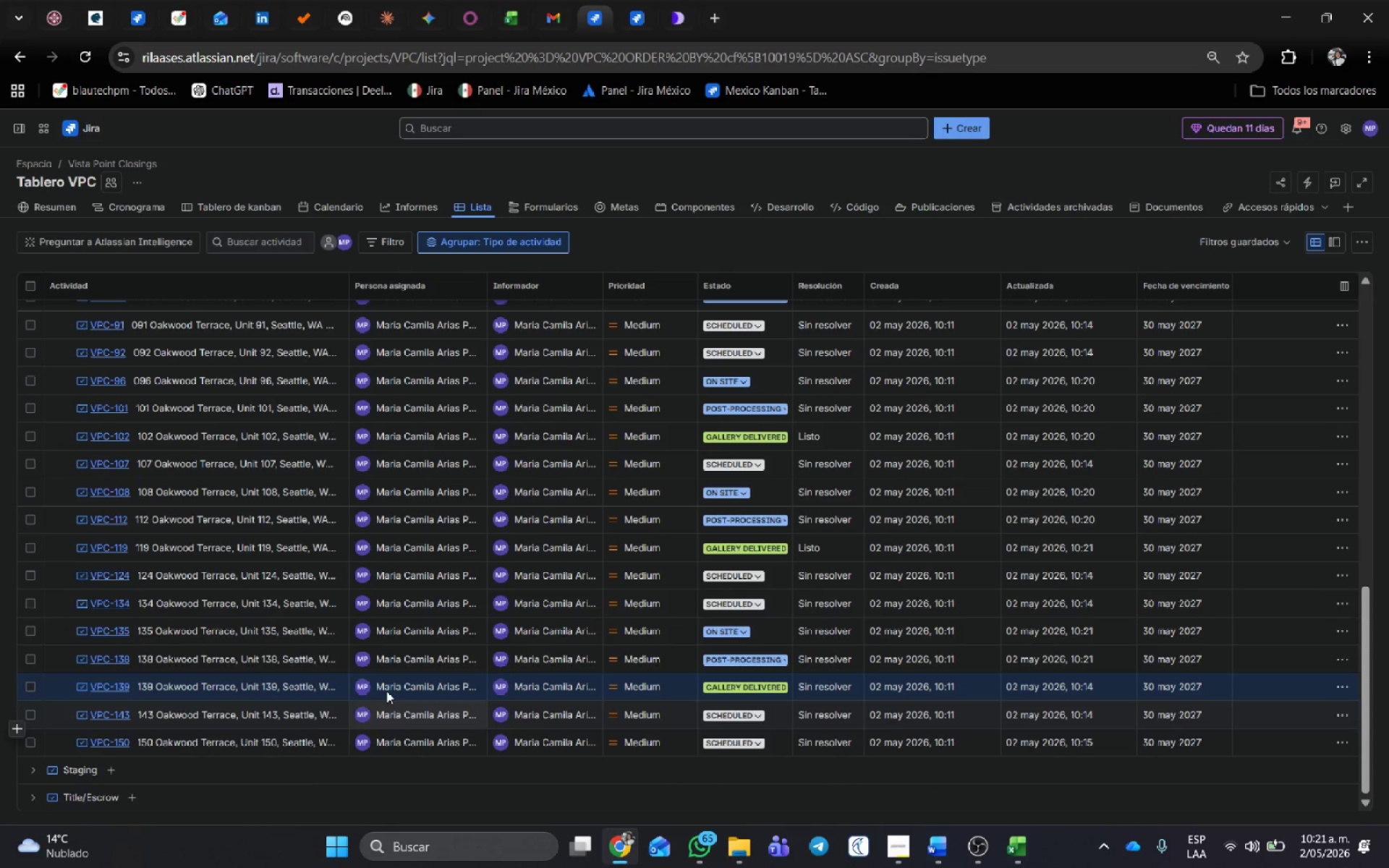 
scroll: coordinate [233, 555], scroll_direction: up, amount: 16.0
 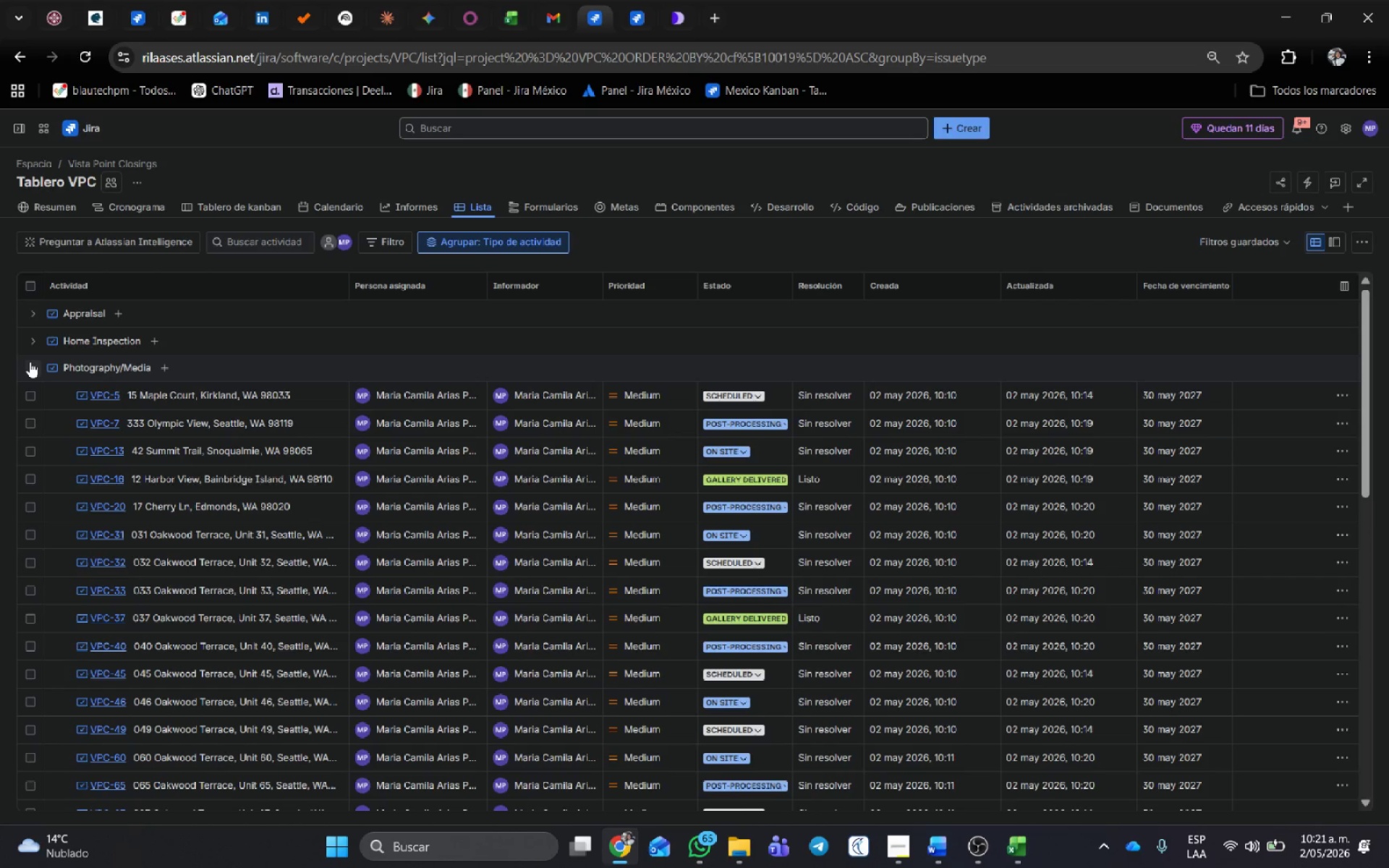 
left_click([30, 369])
 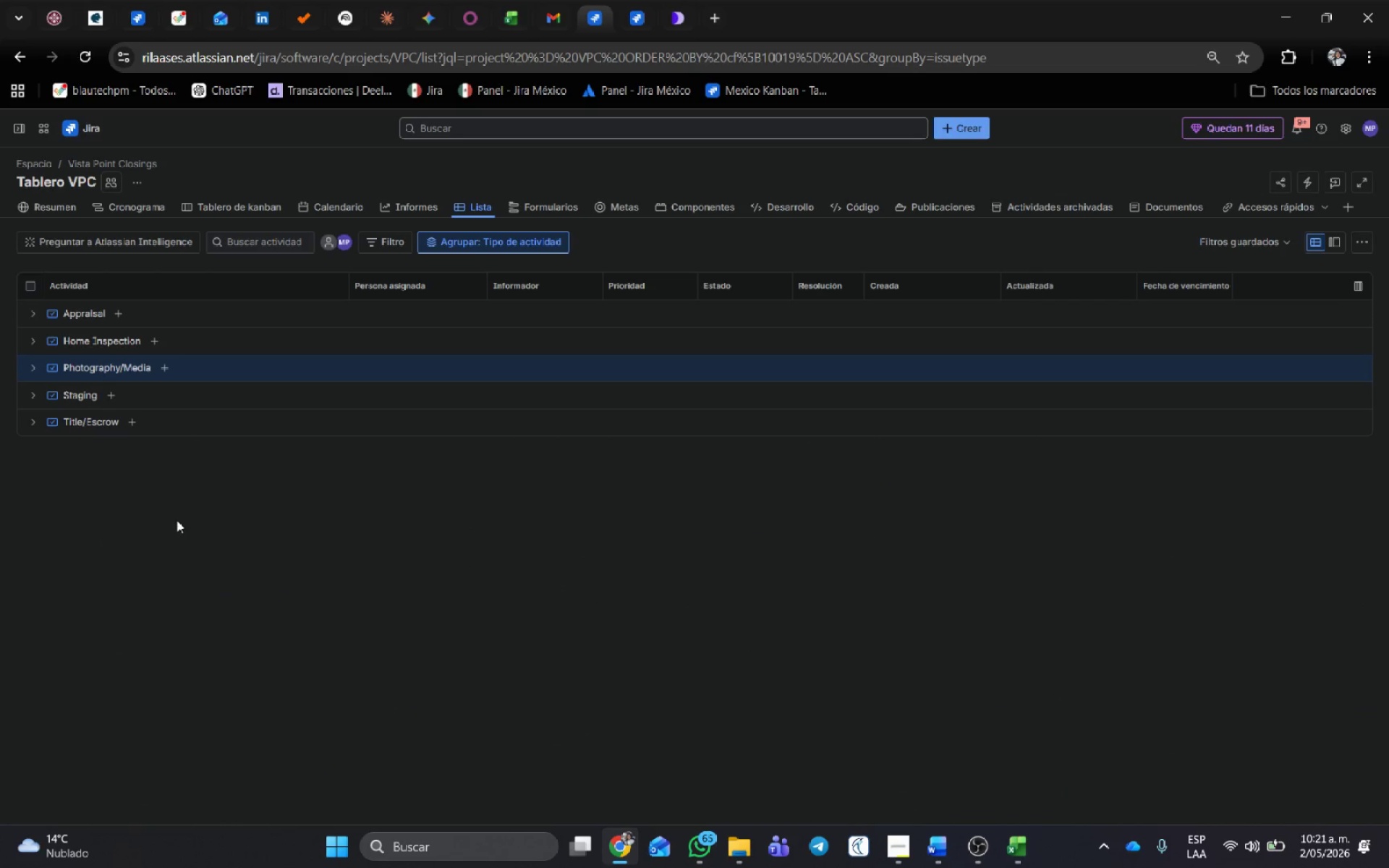 
left_click([31, 395])
 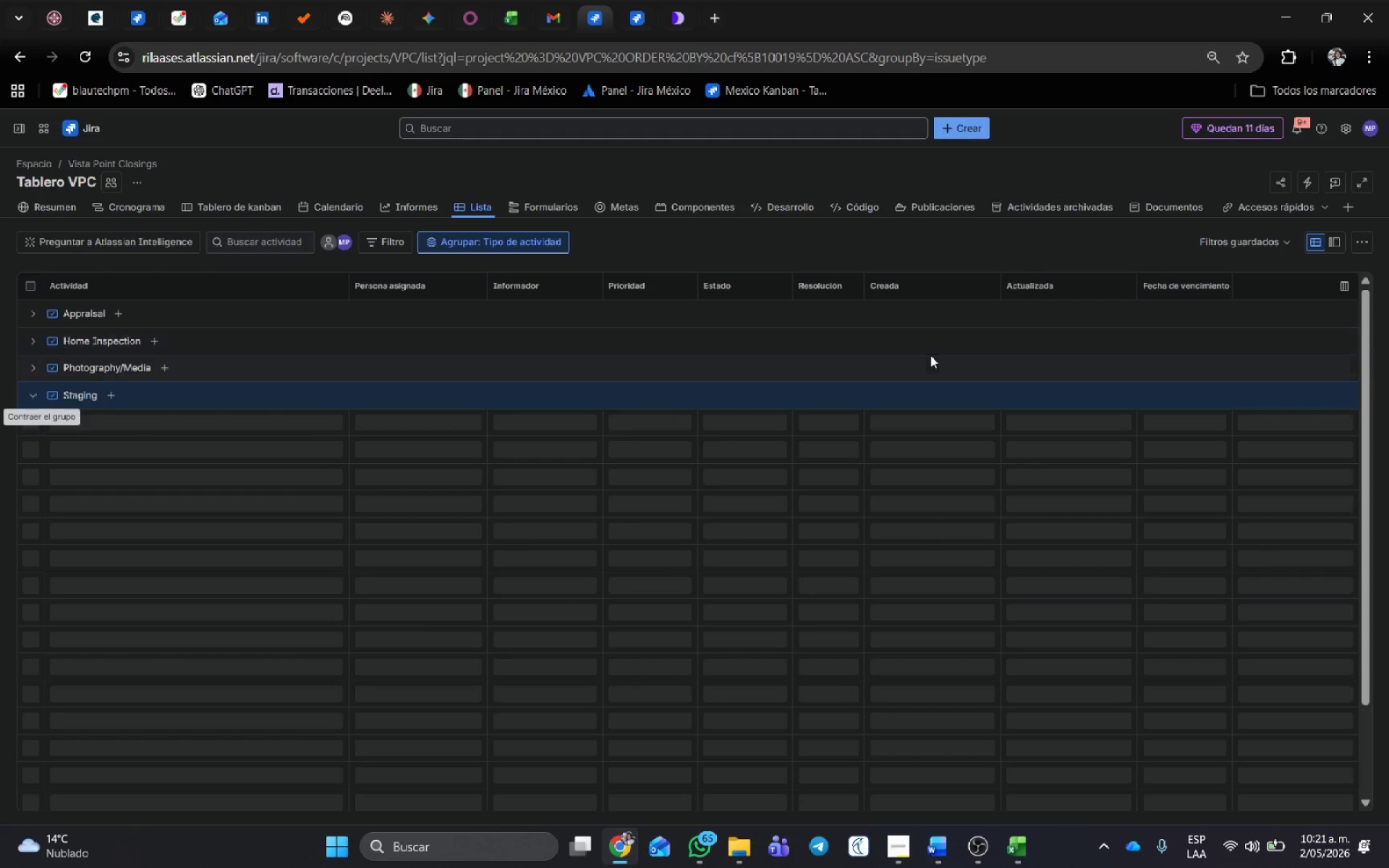 
mouse_move([961, 600])
 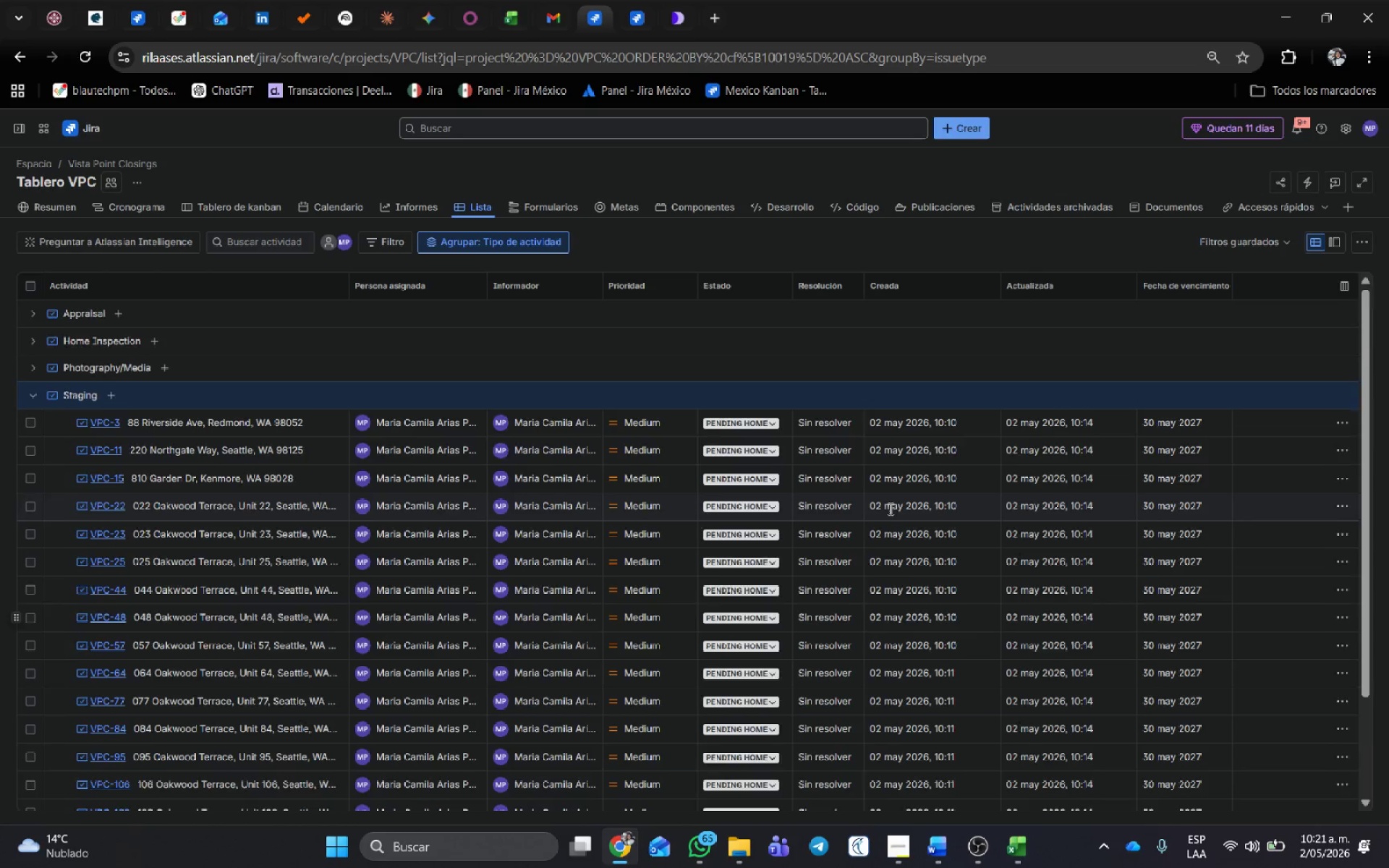 
scroll: coordinate [862, 542], scroll_direction: down, amount: 5.0
 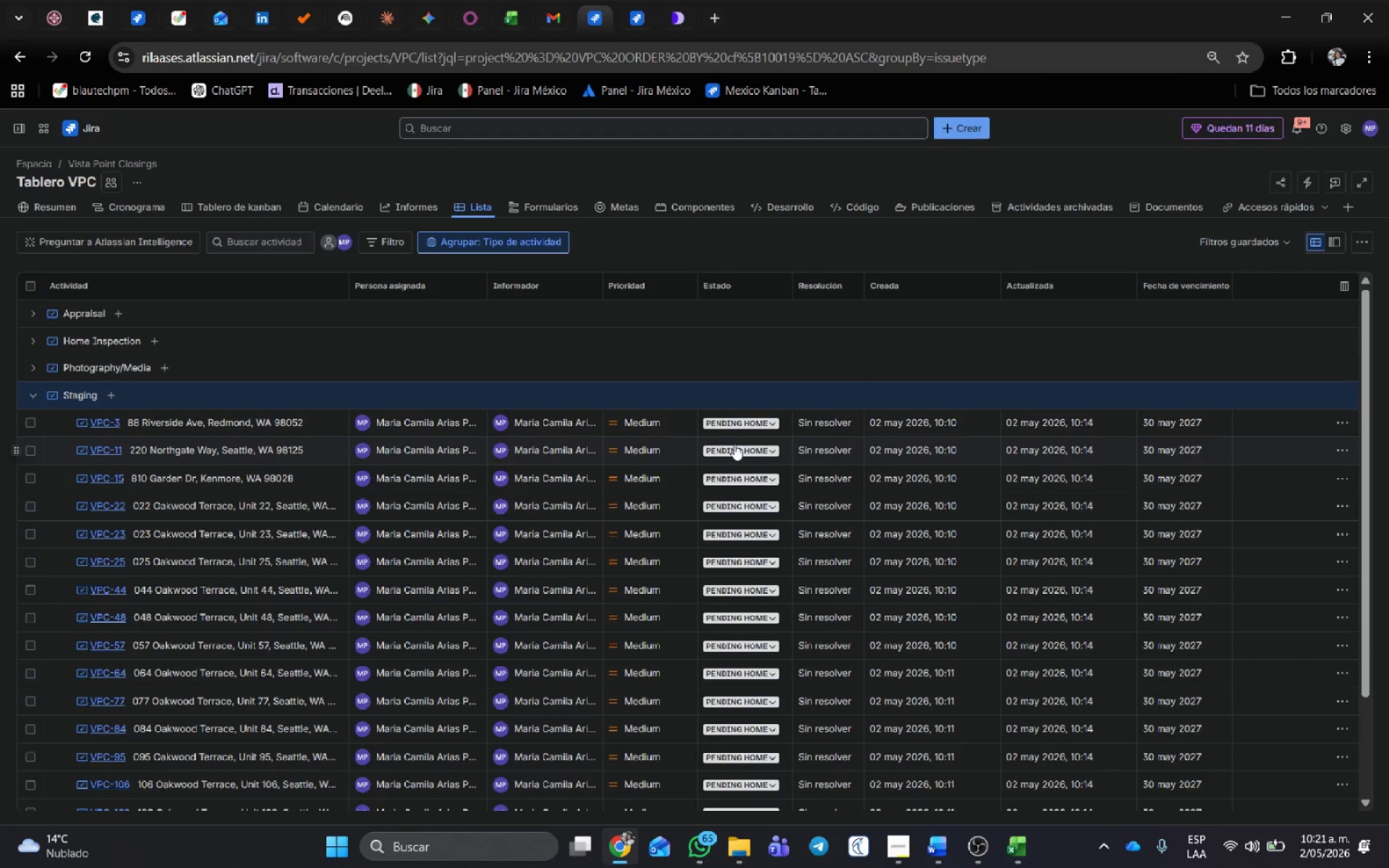 
left_click([734, 443])
 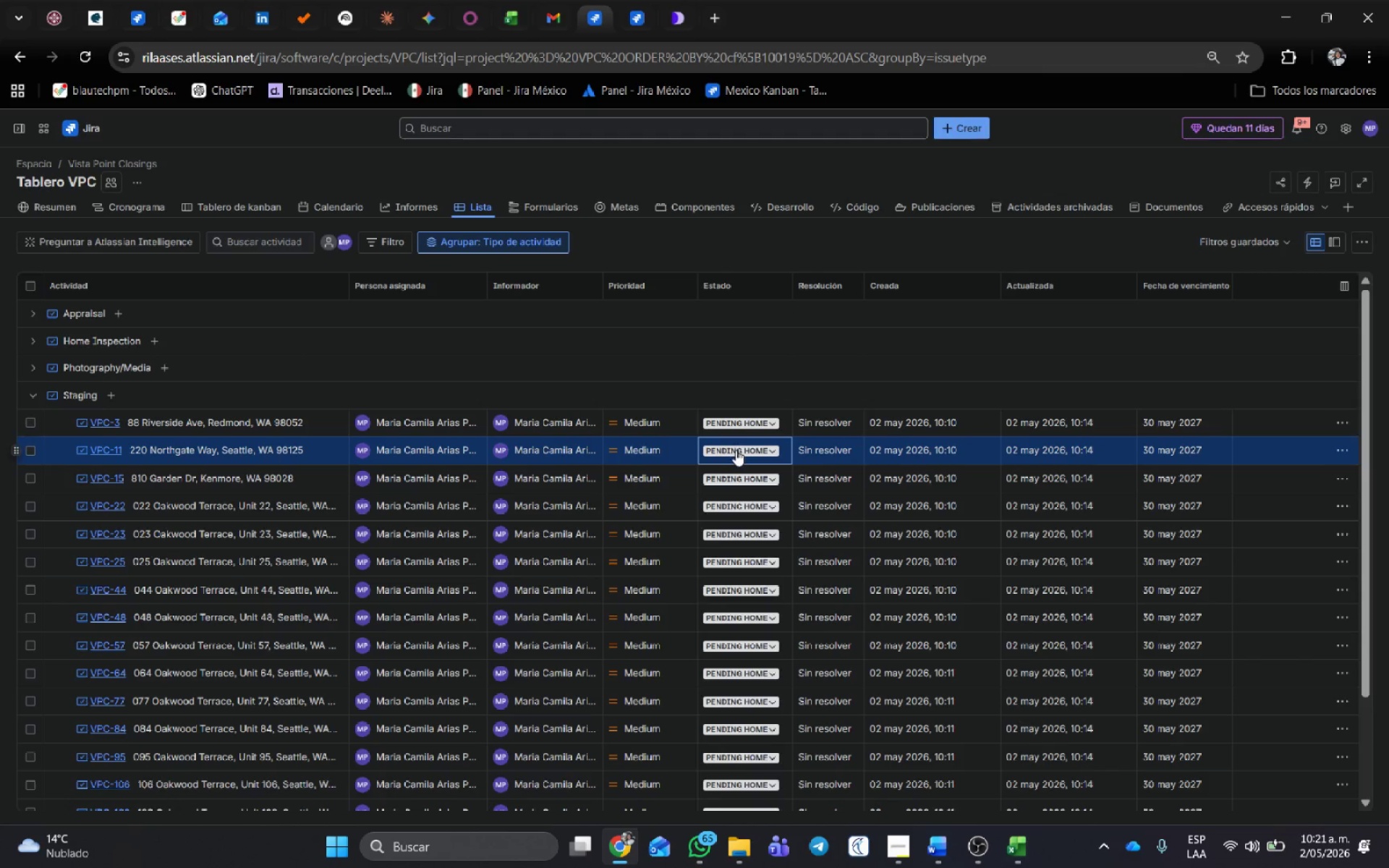 
left_click([736, 452])
 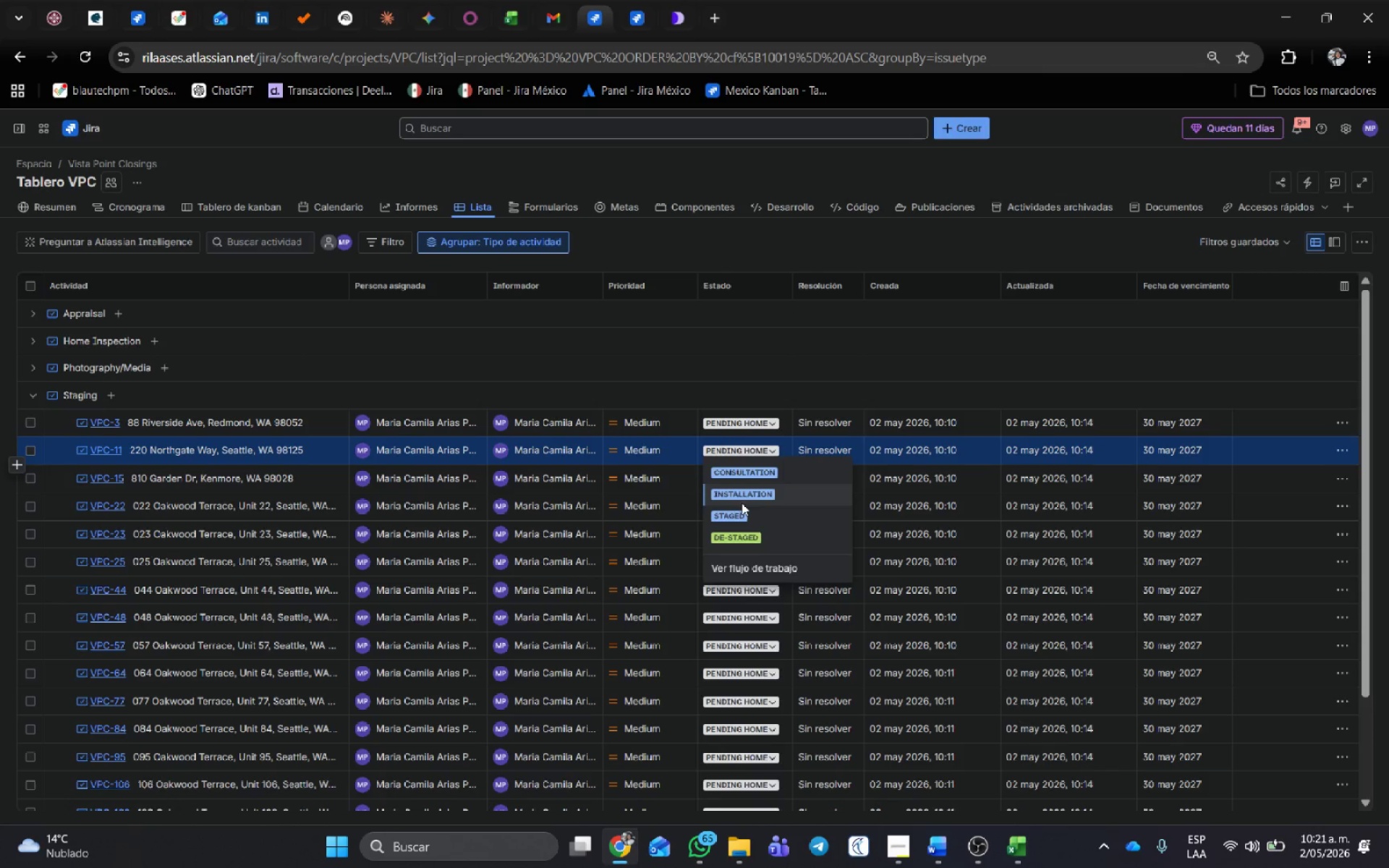 
left_click([742, 495])
 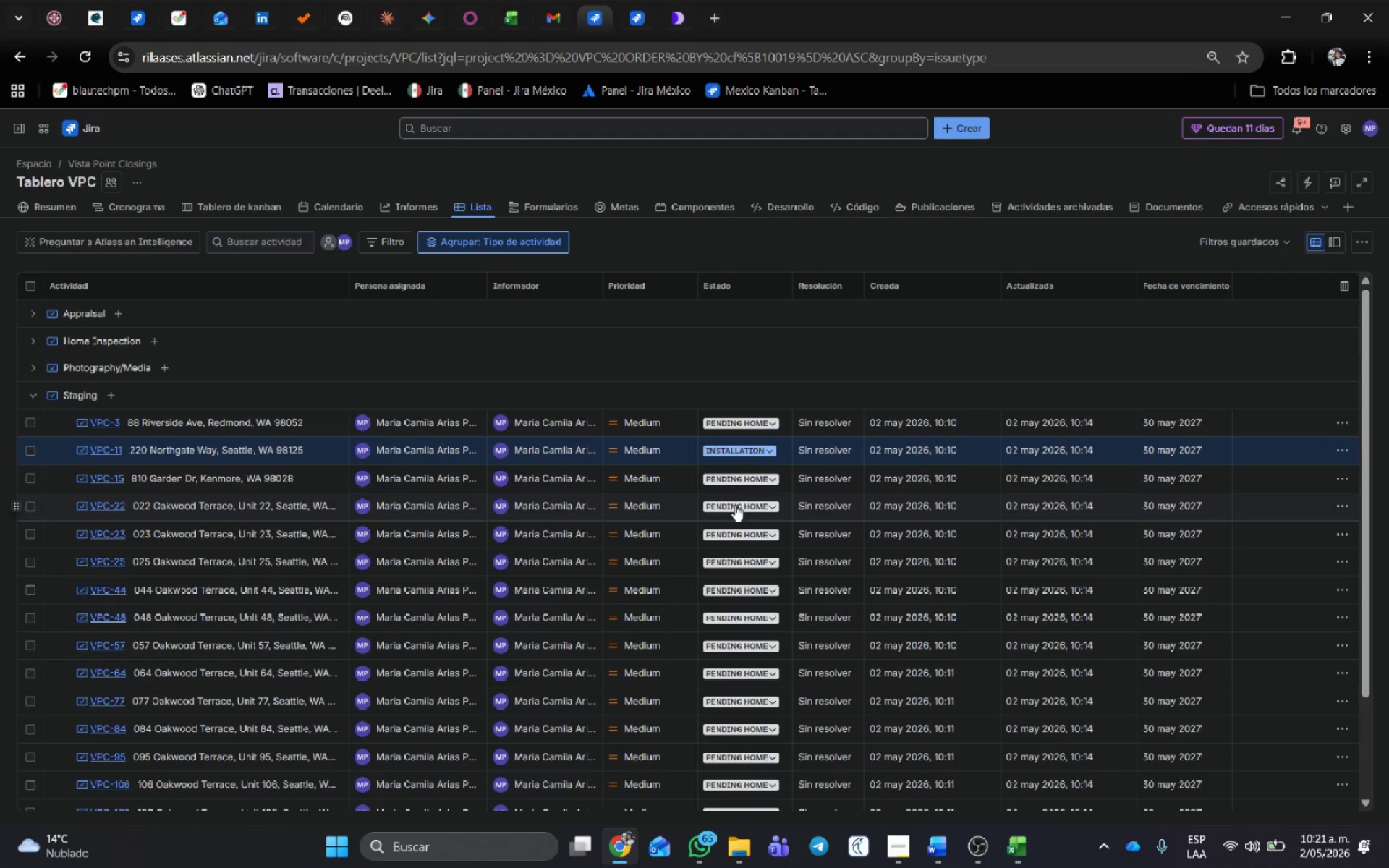 
left_click([735, 505])
 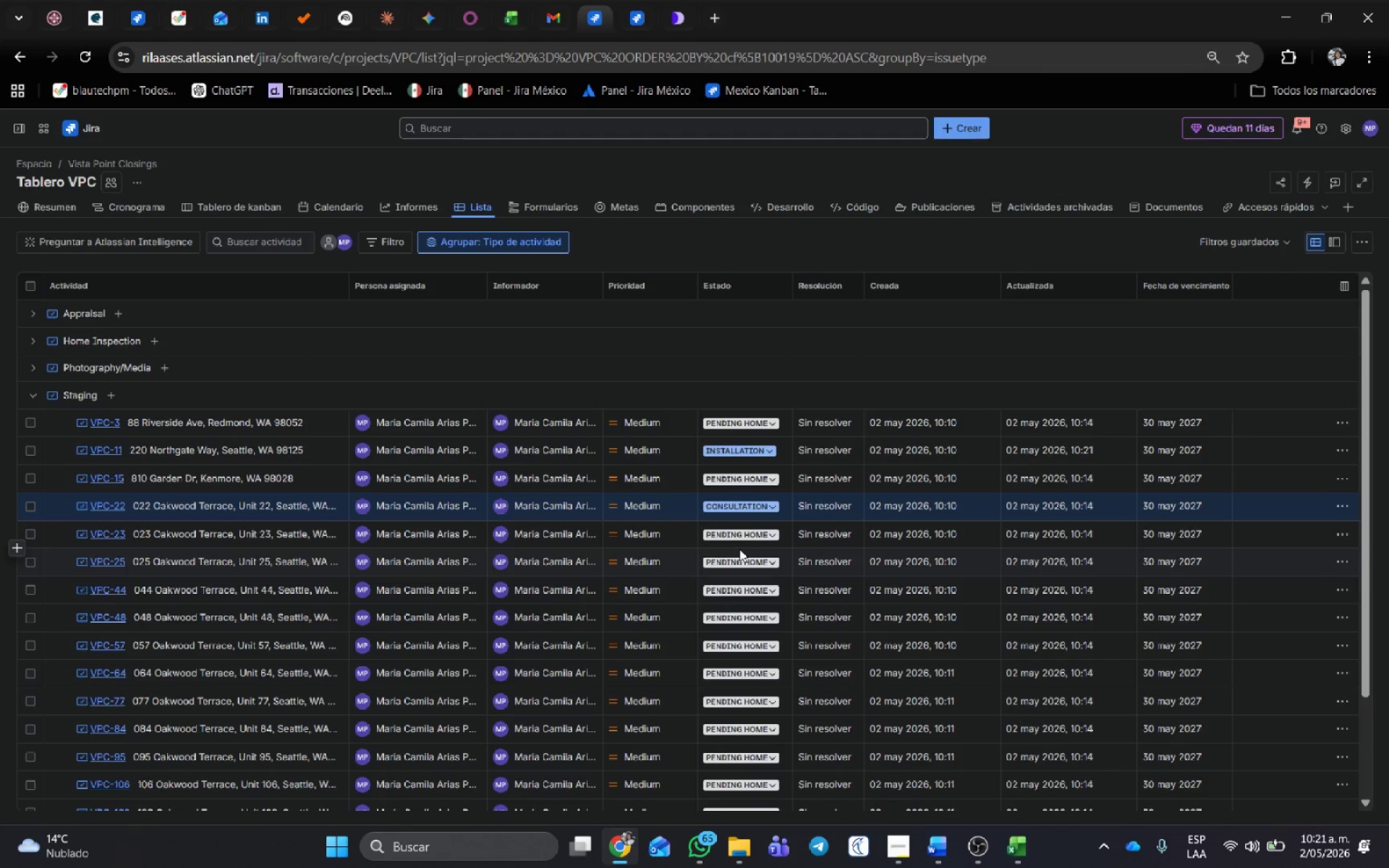 
left_click([747, 569])
 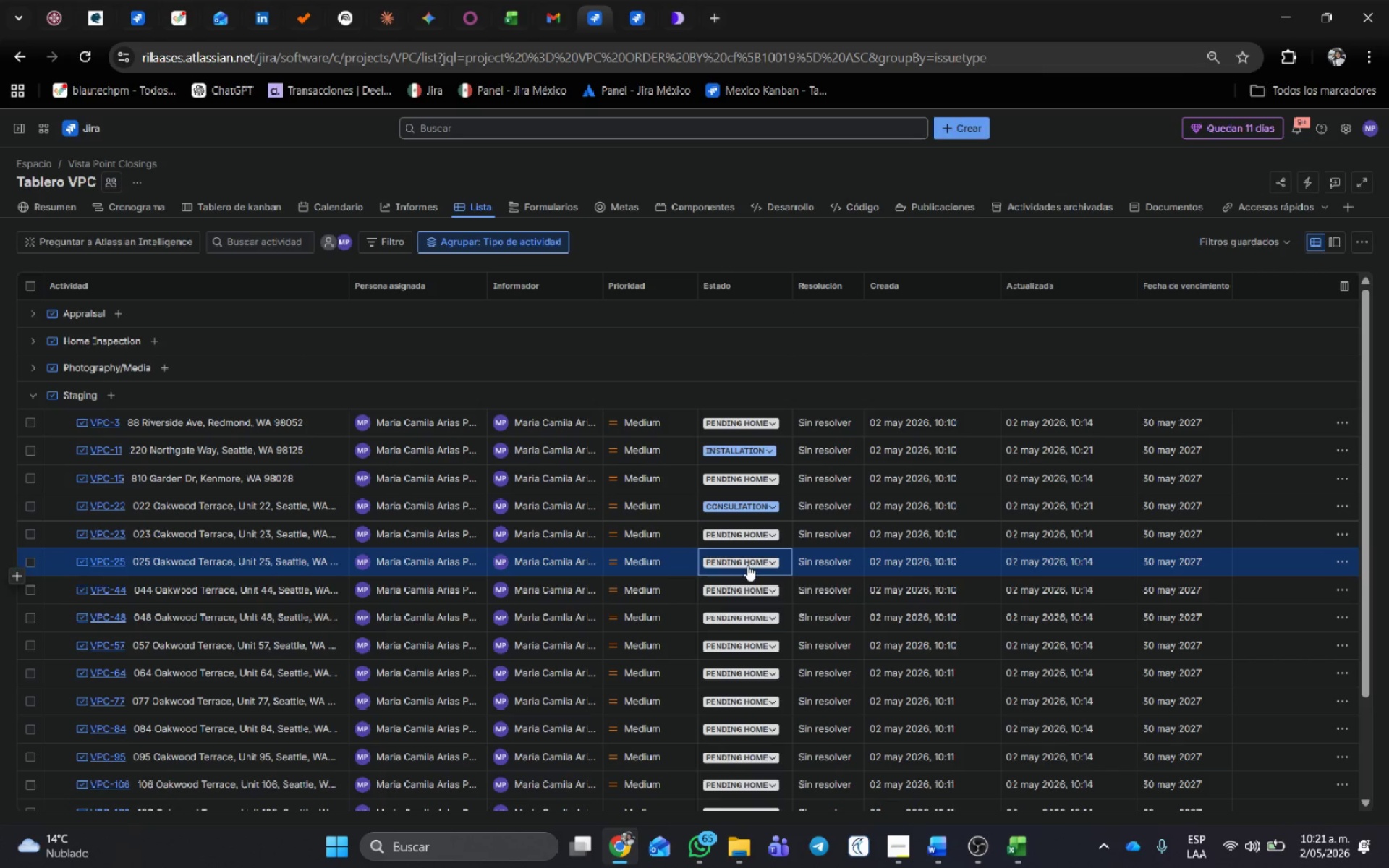 
left_click([746, 561])
 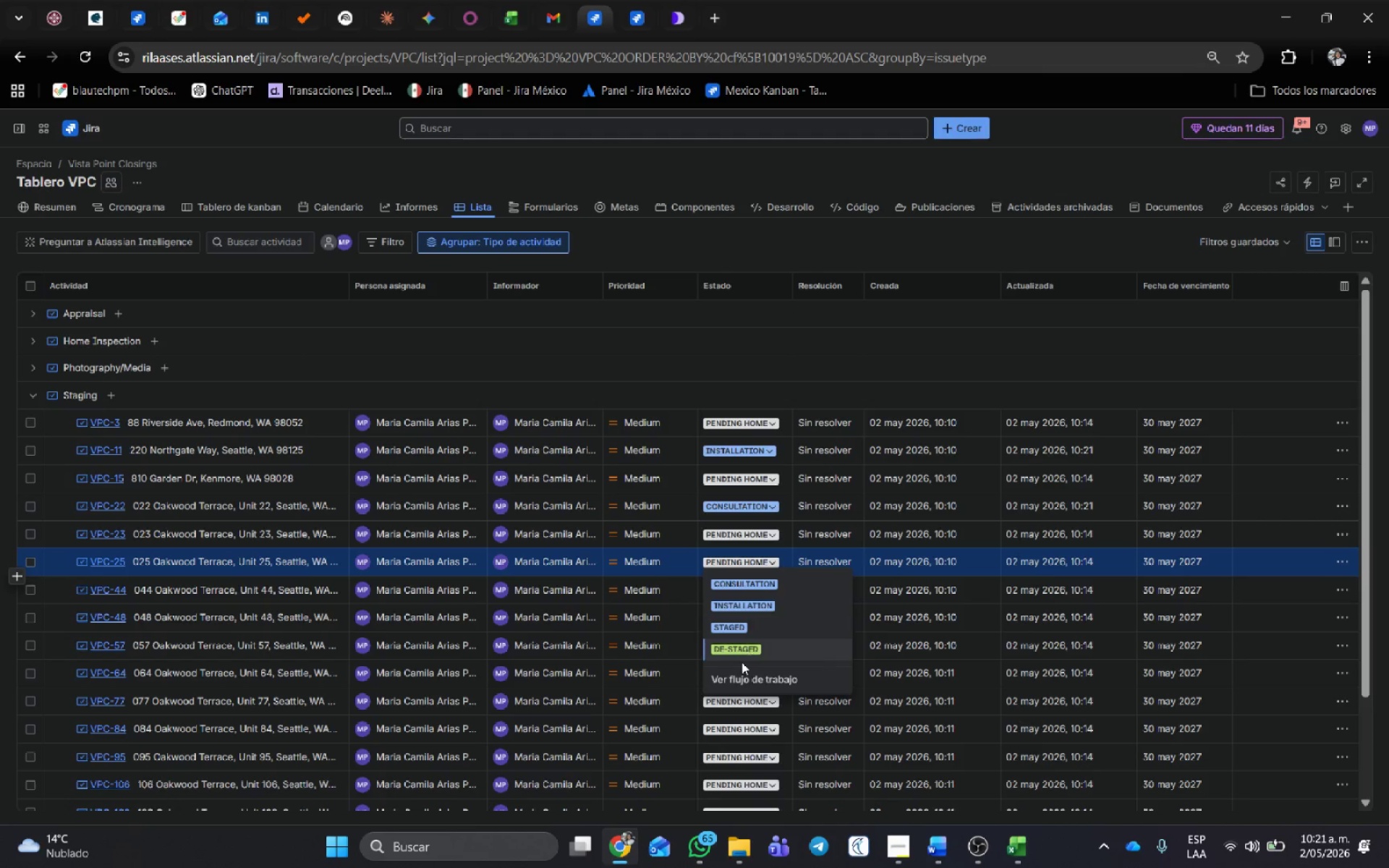 
left_click([740, 655])
 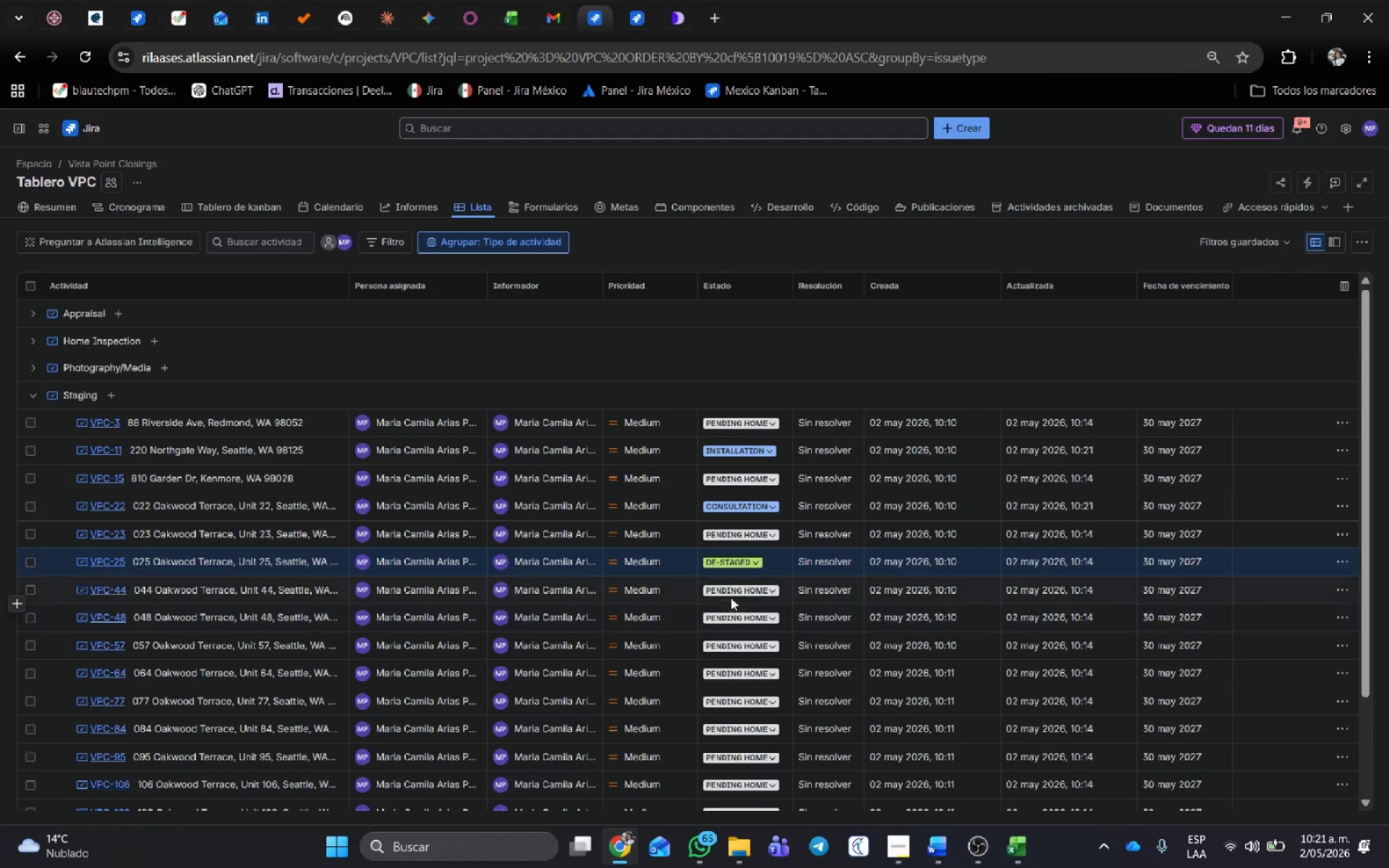 
left_click([736, 586])
 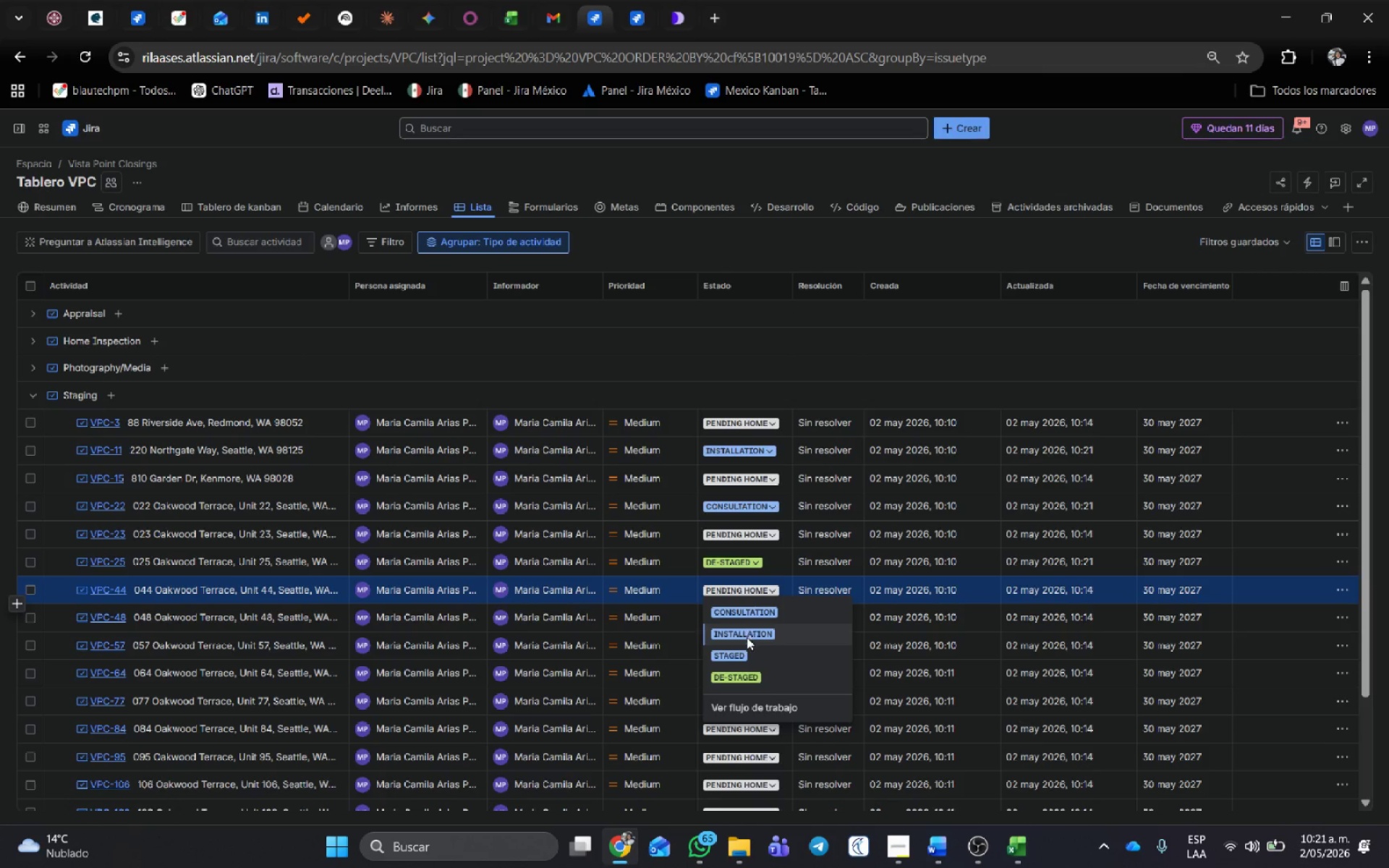 
left_click([747, 654])
 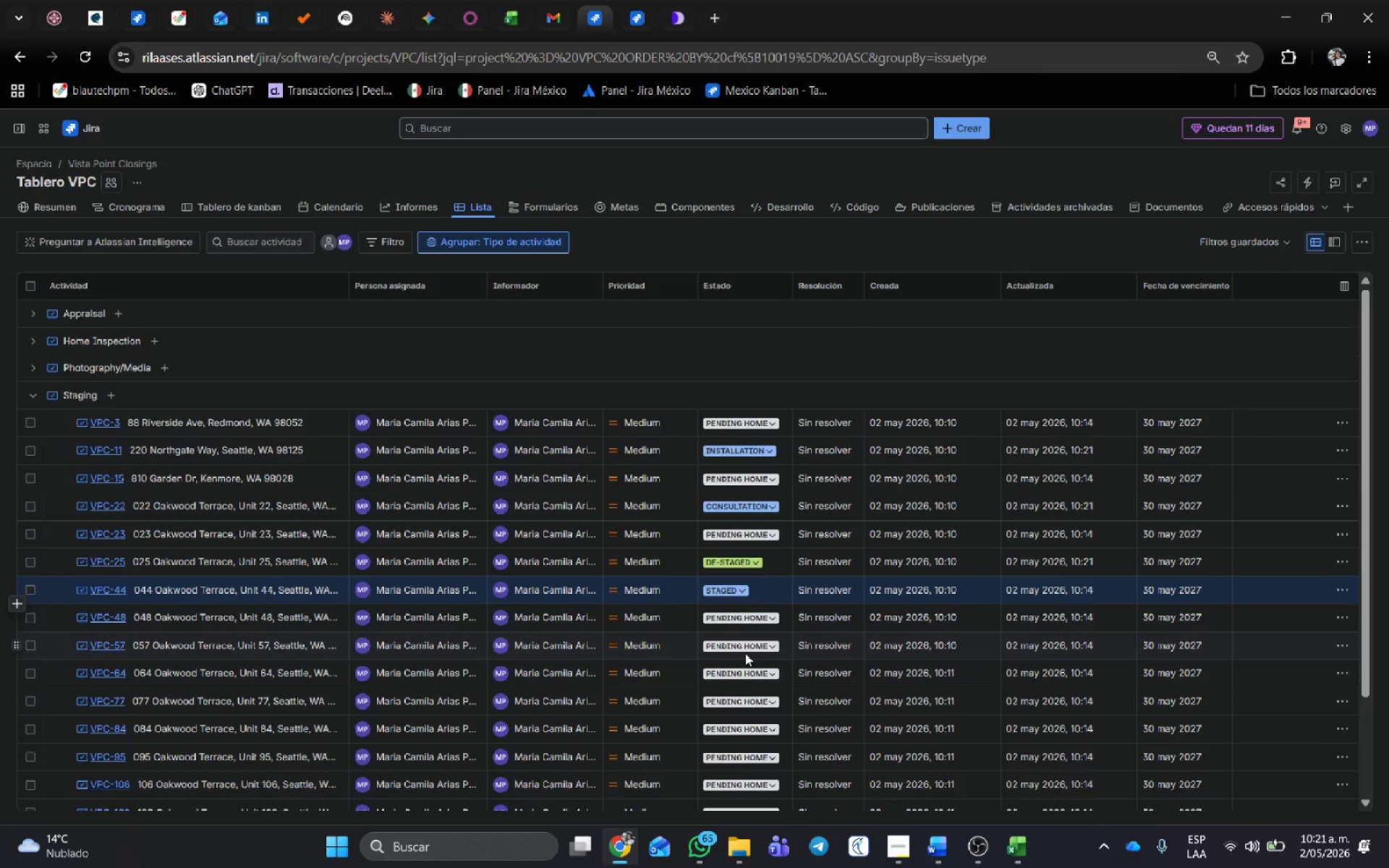 
scroll: coordinate [744, 652], scroll_direction: down, amount: 2.0
 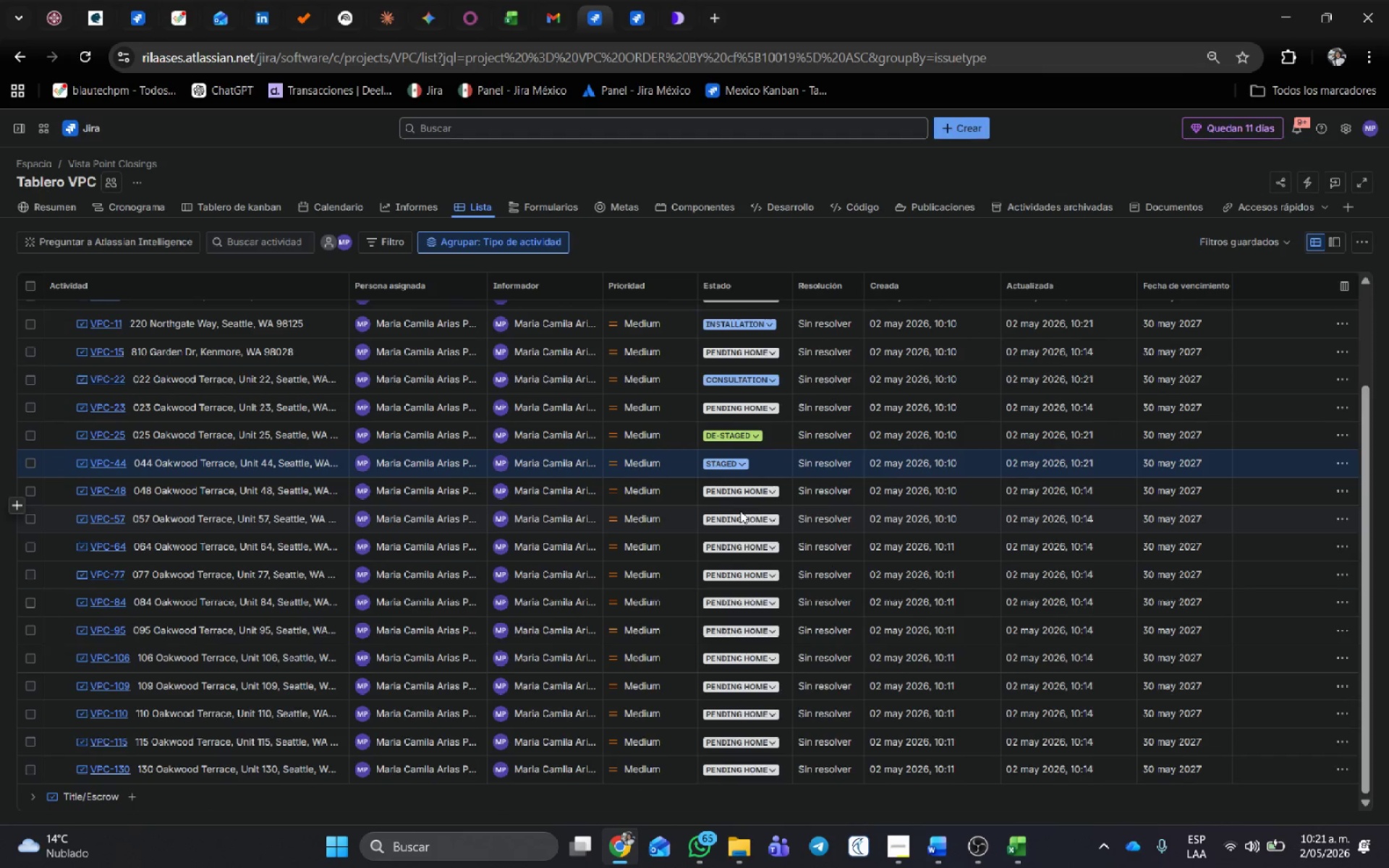 
left_click([742, 520])
 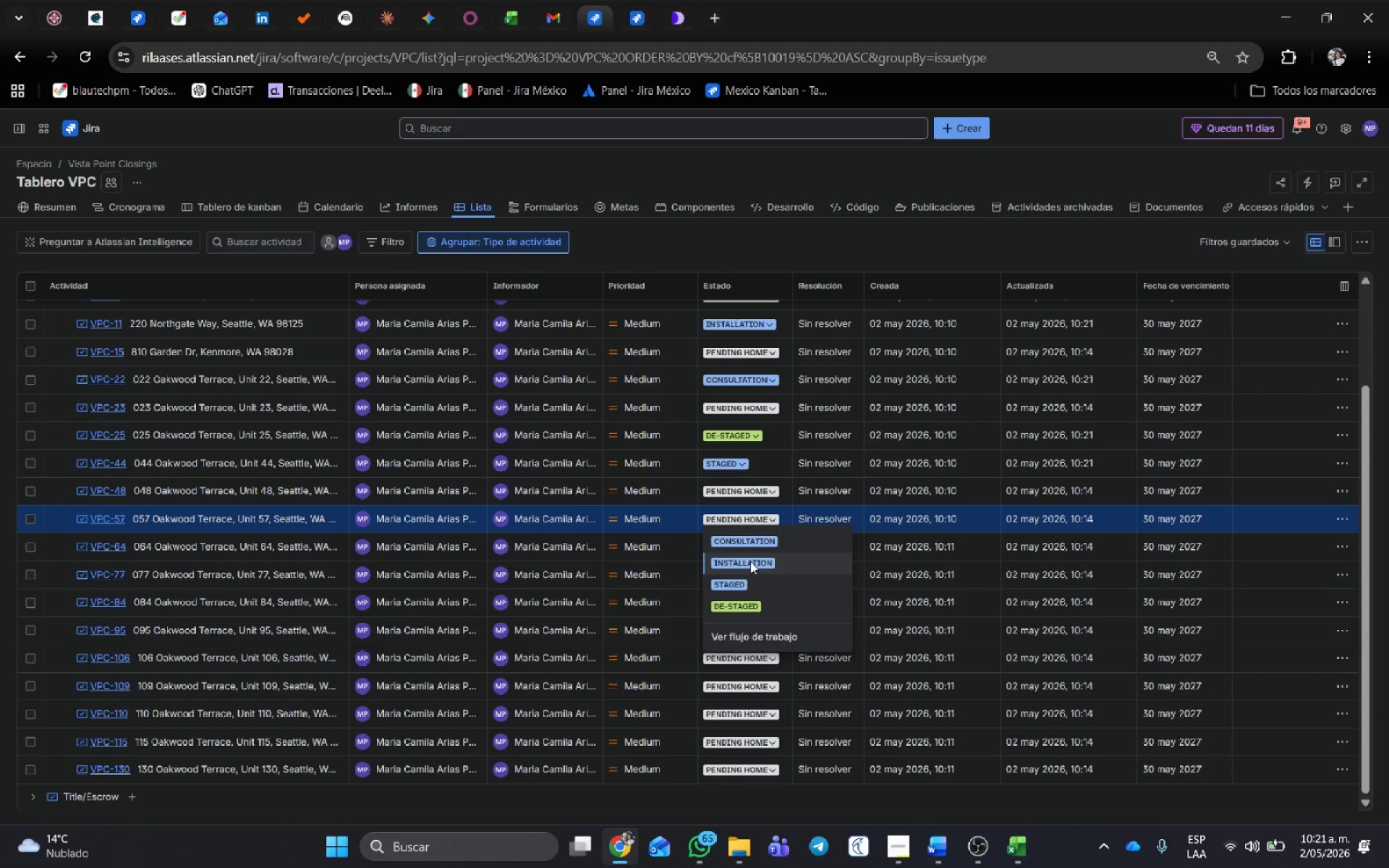 
left_click([750, 561])
 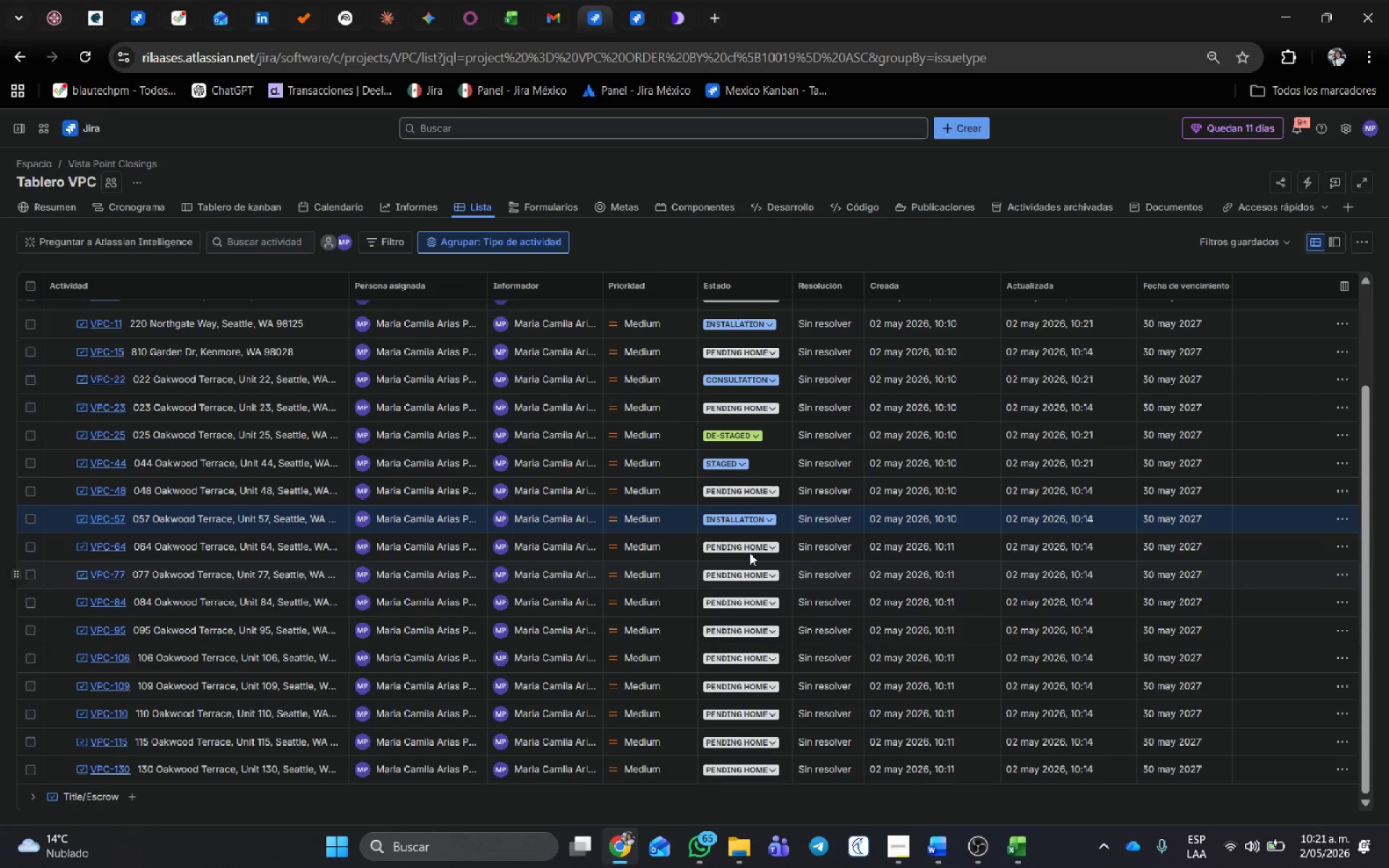 
left_click([749, 549])
 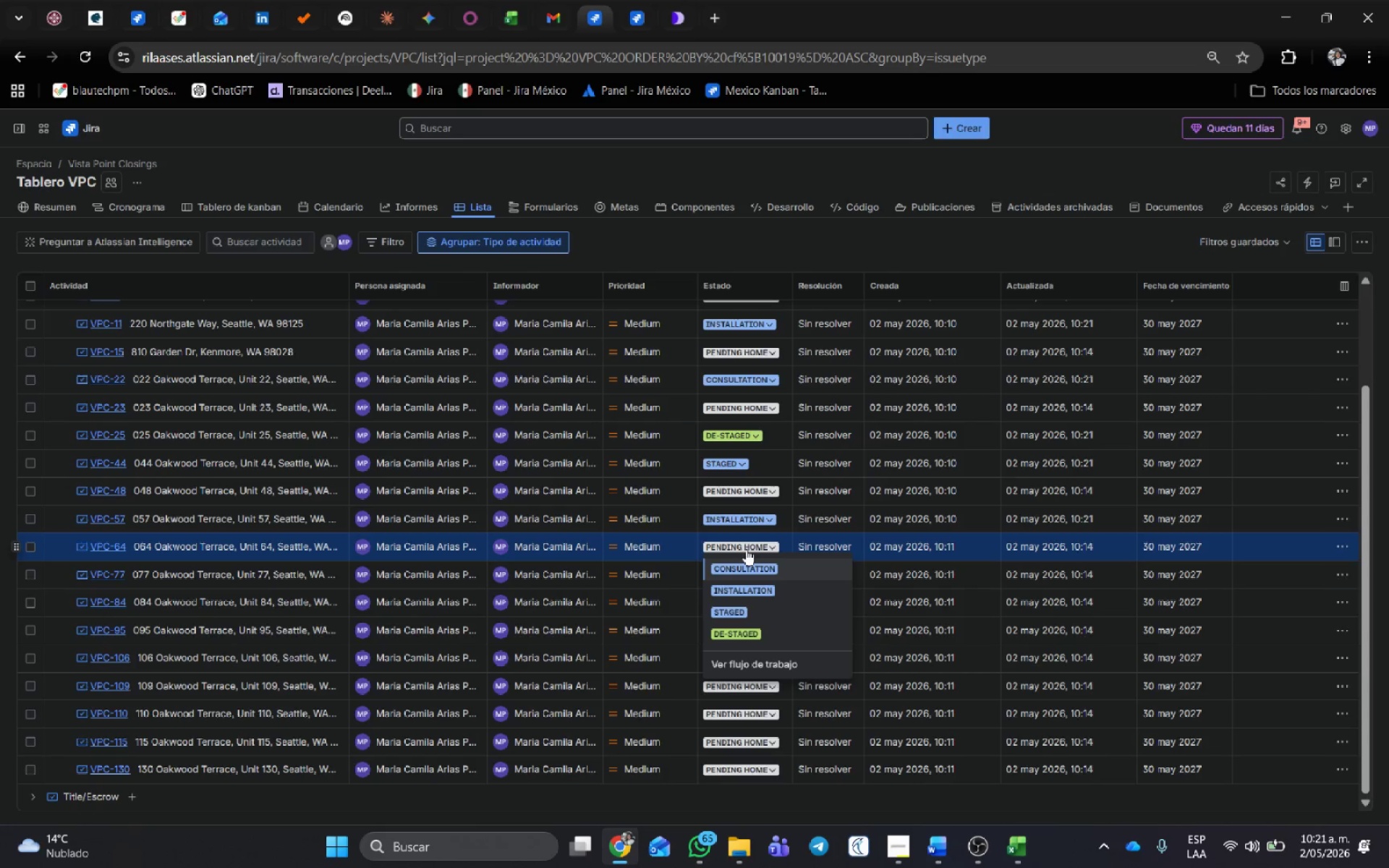 
left_click([751, 566])
 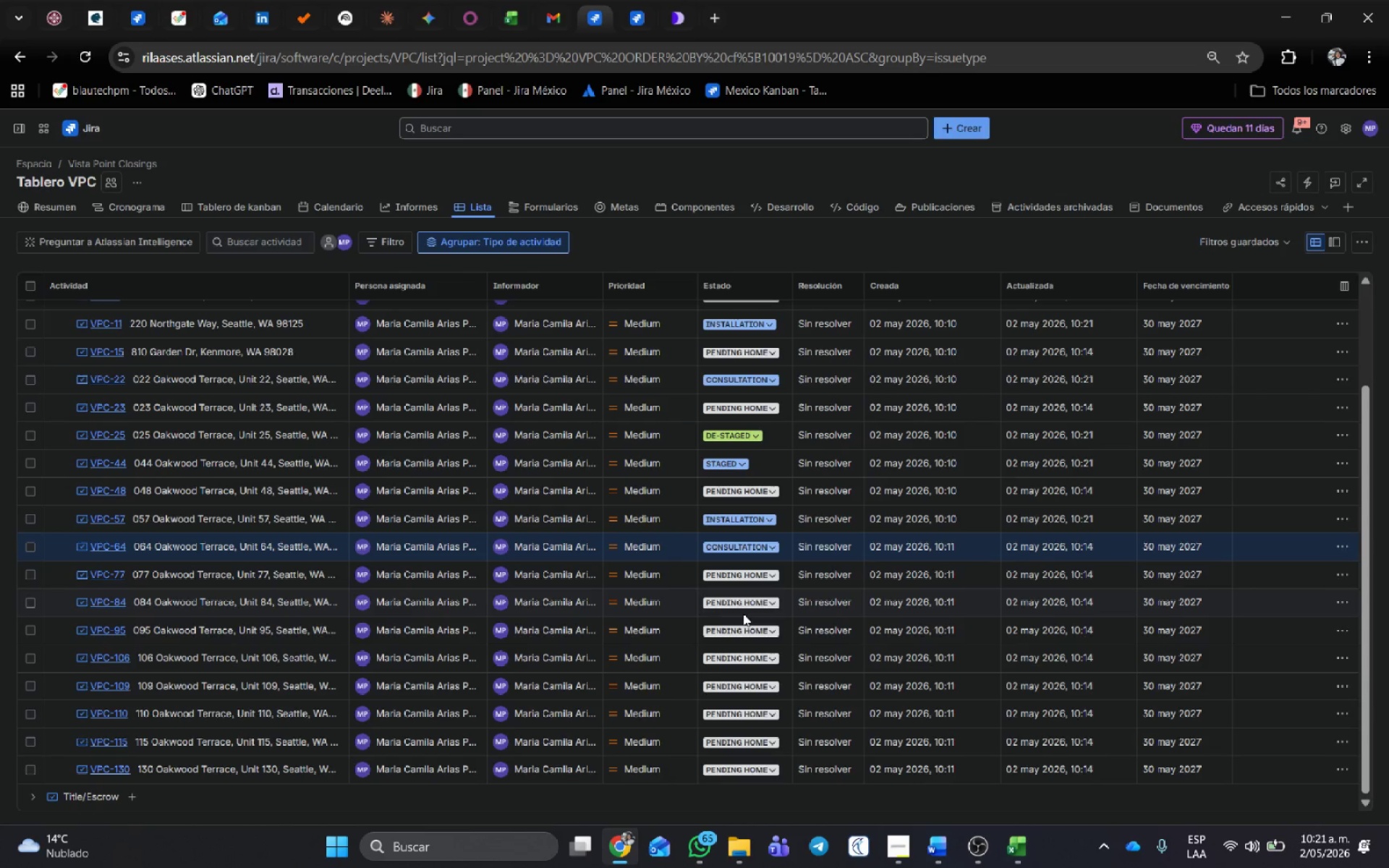 
left_click([742, 605])
 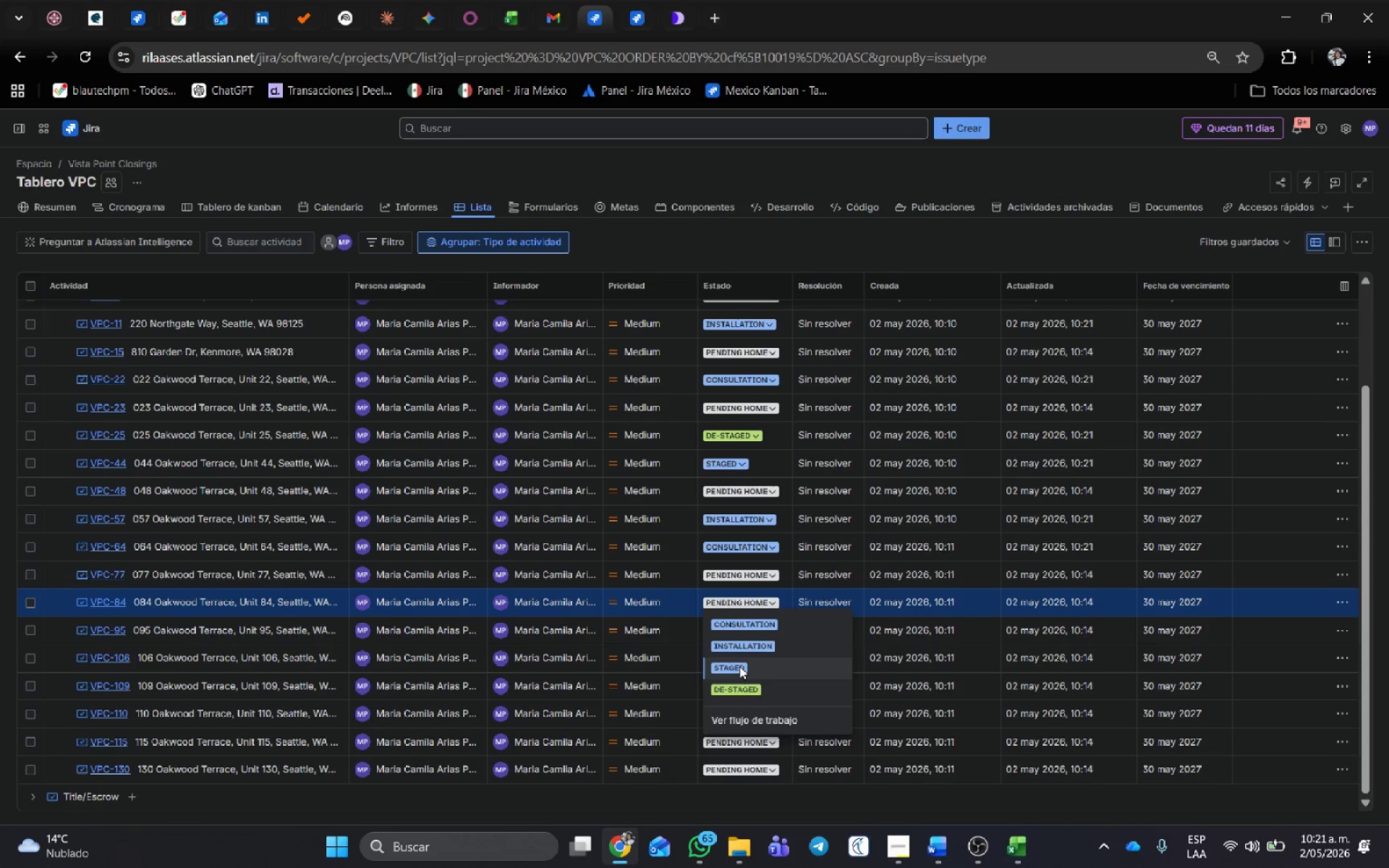 
left_click([739, 666])
 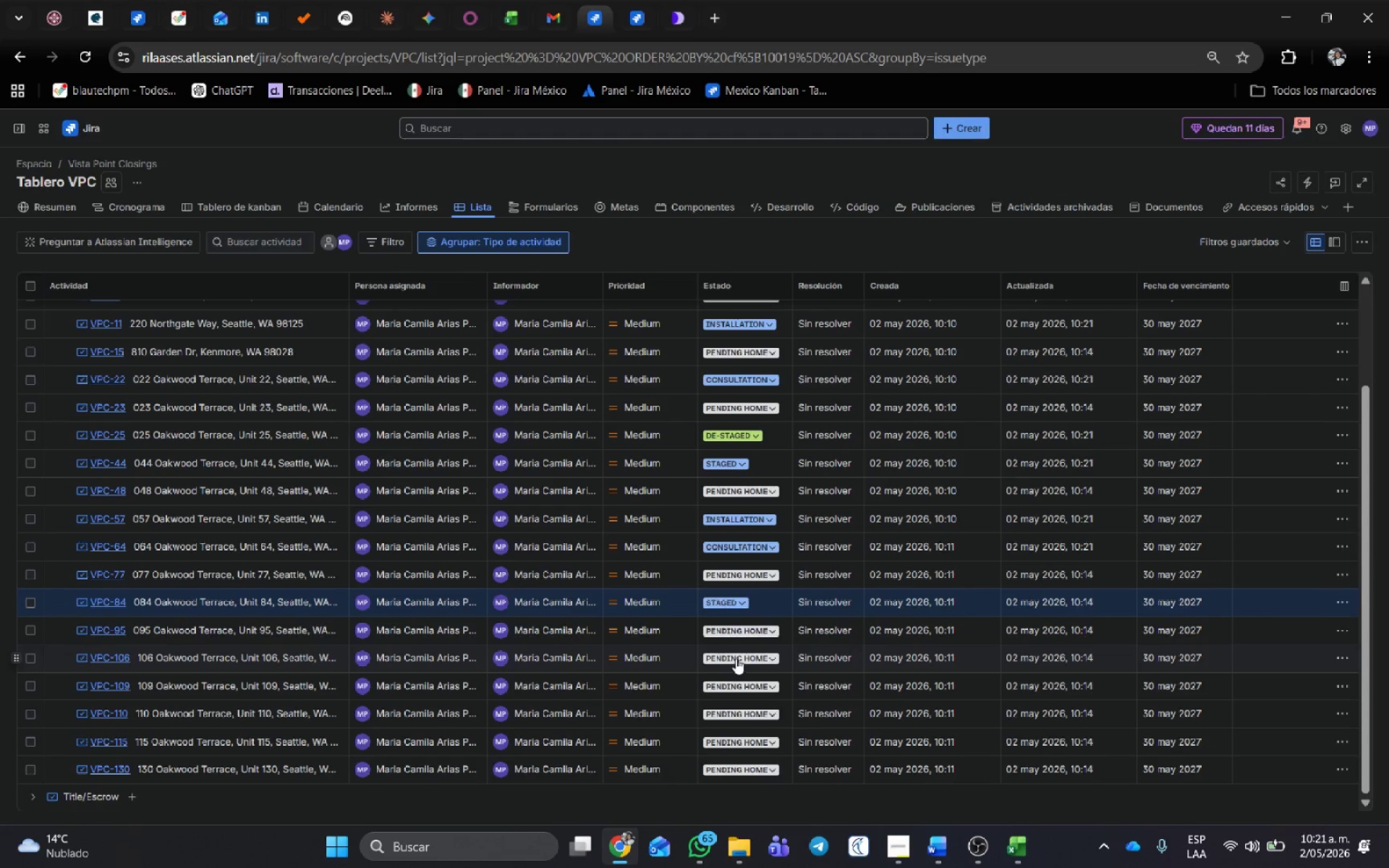 
left_click([736, 660])
 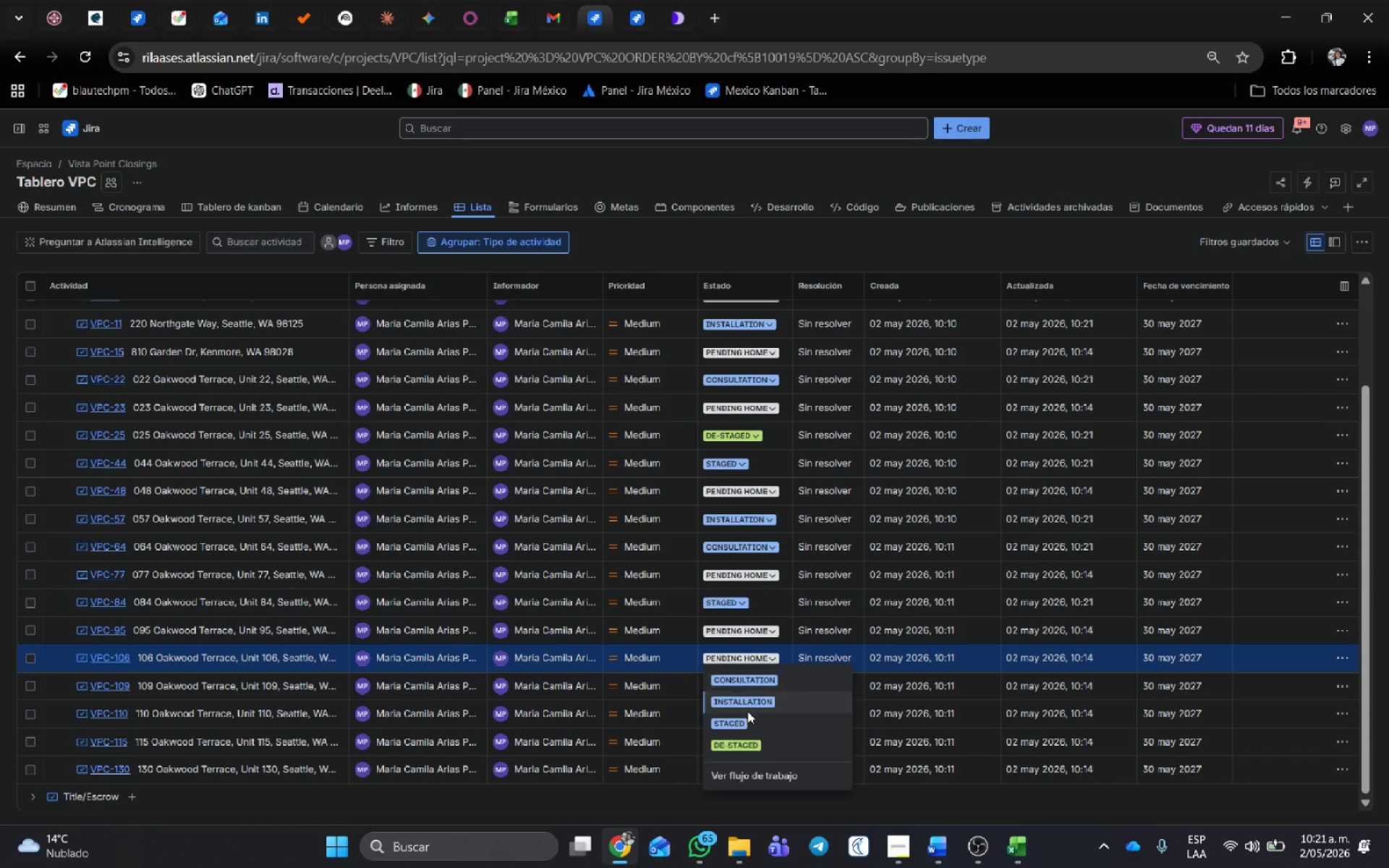 
left_click([748, 739])
 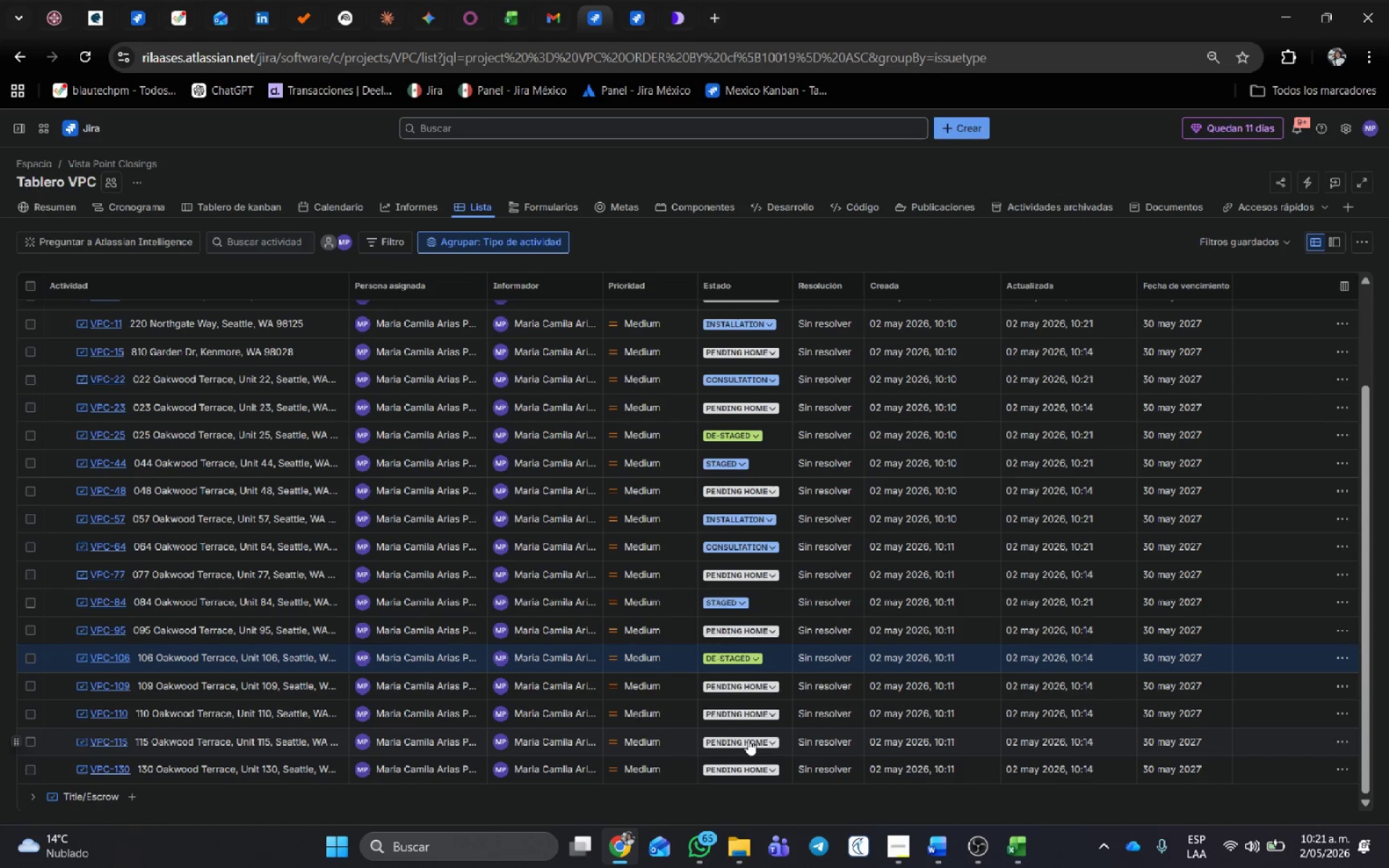 
scroll: coordinate [753, 725], scroll_direction: down, amount: 3.0
 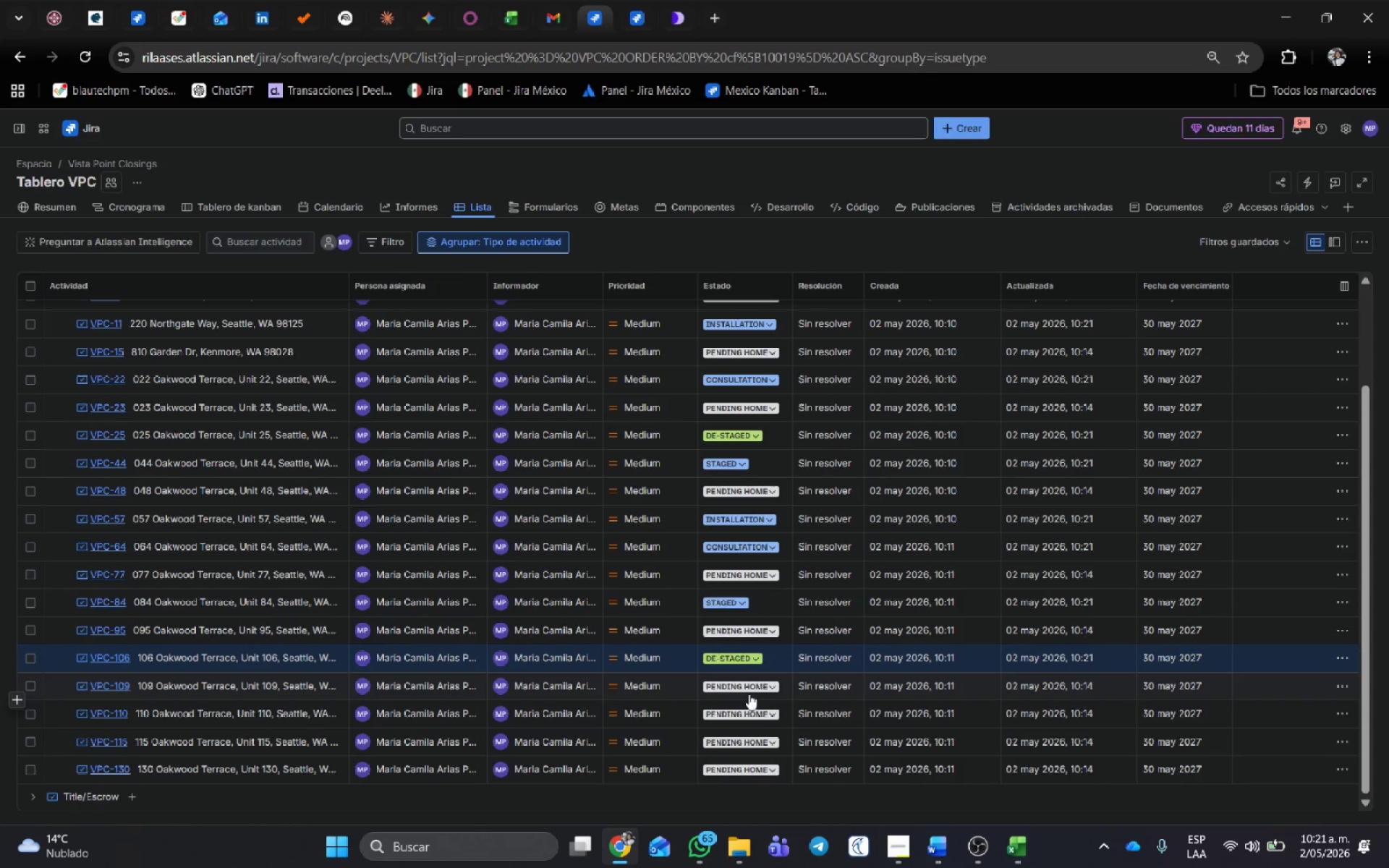 
mouse_move([753, 701])
 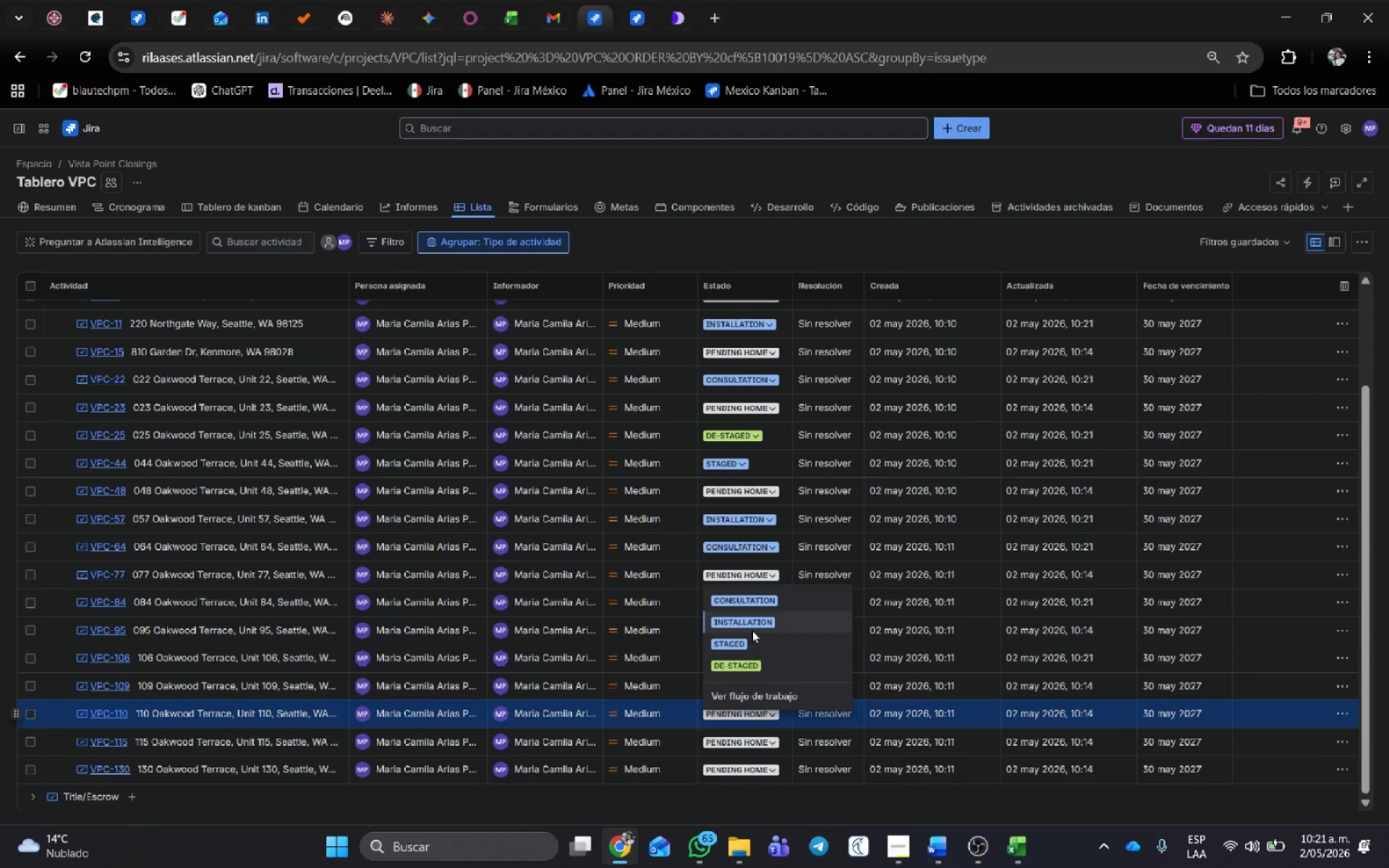 
left_click([752, 629])
 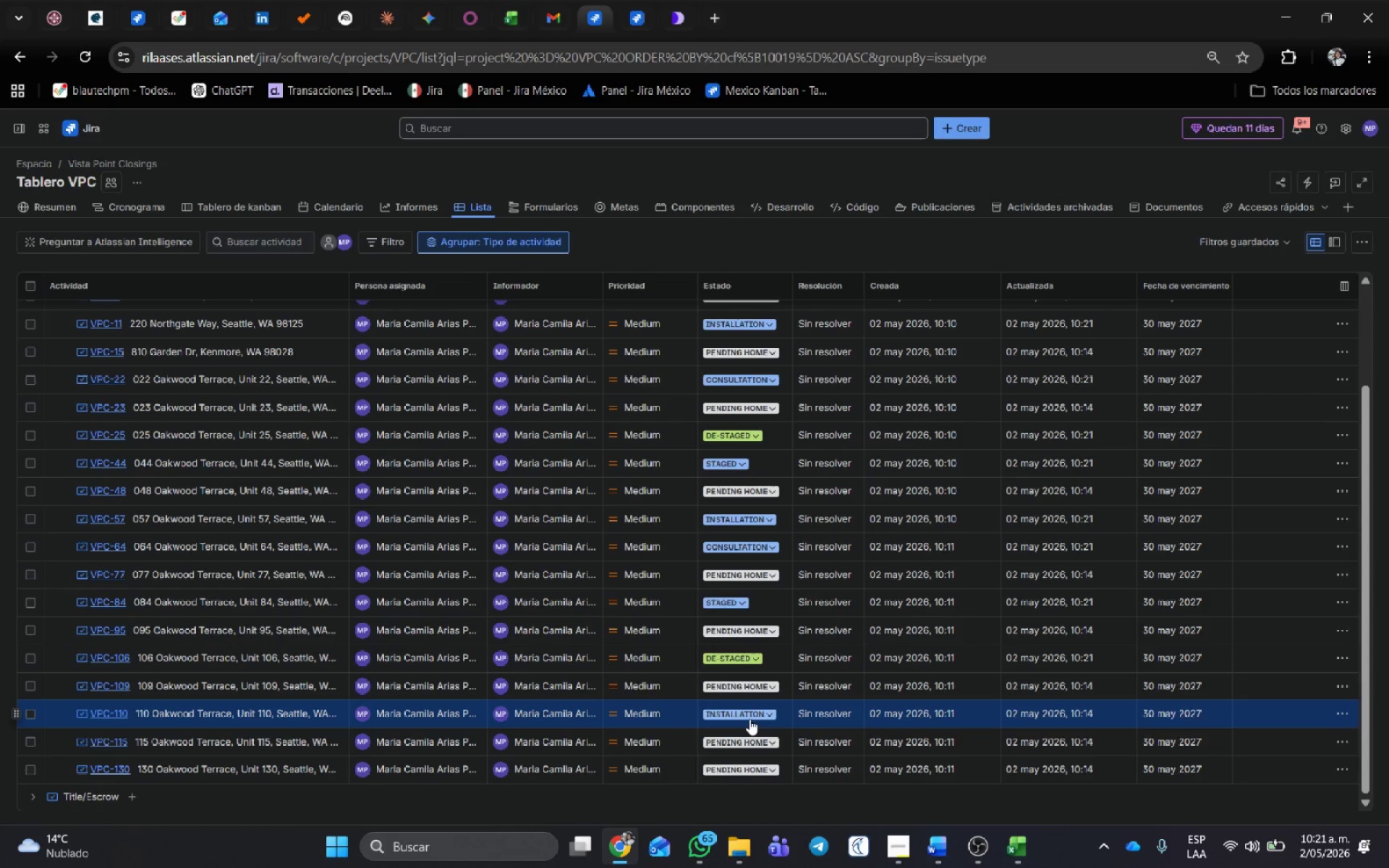 
scroll: coordinate [749, 719], scroll_direction: down, amount: 2.0
 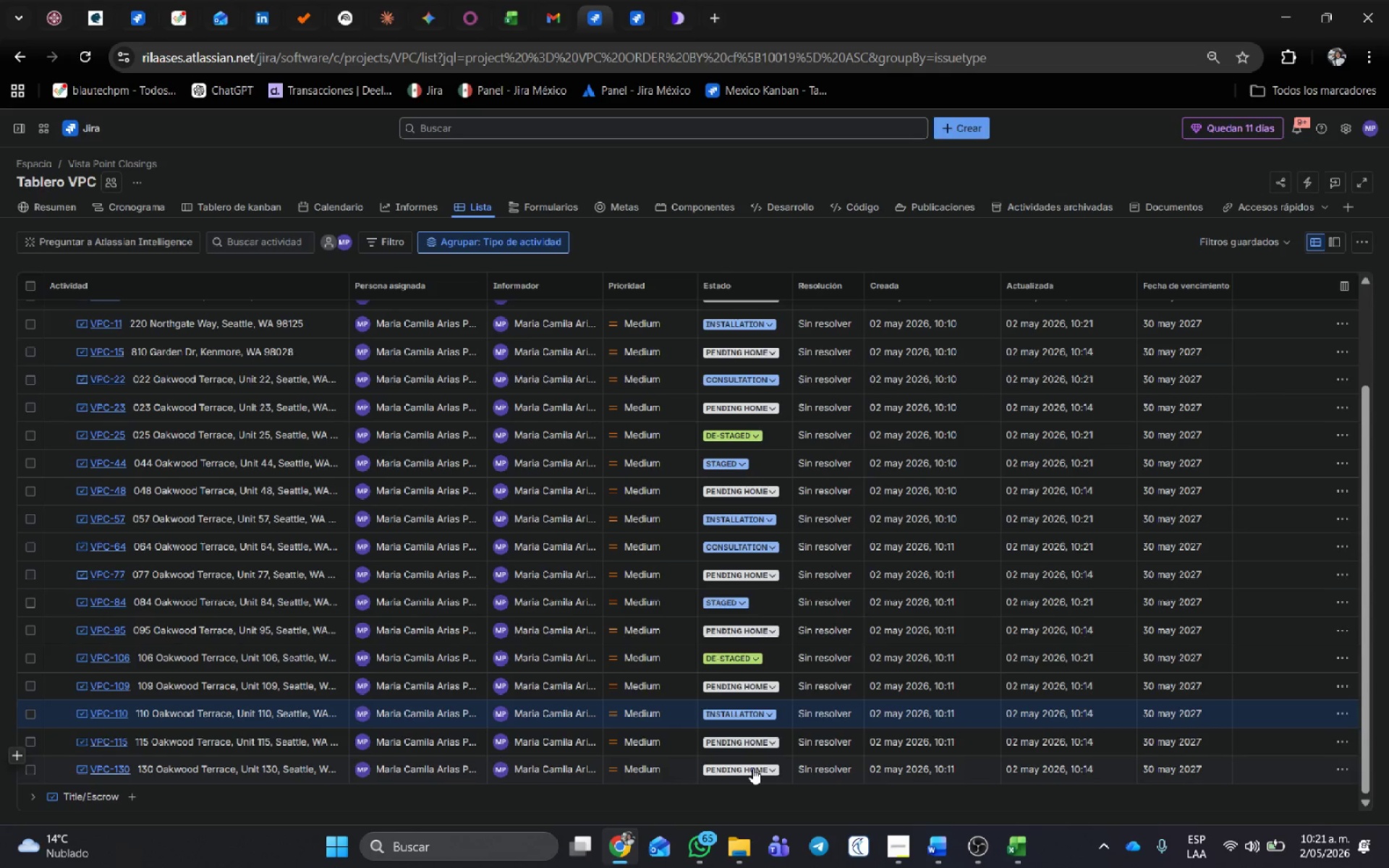 
left_click([752, 768])
 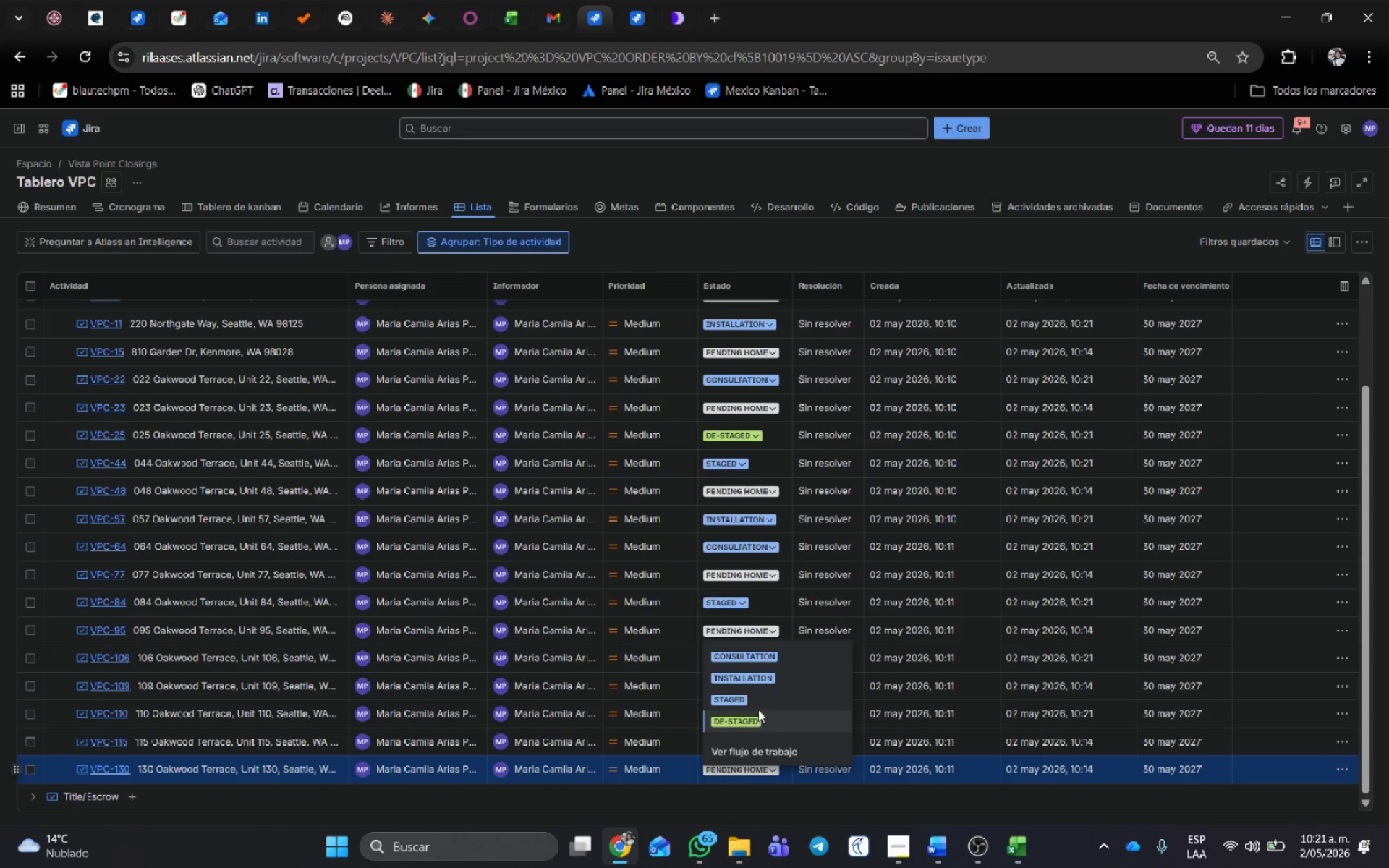 
left_click([760, 698])
 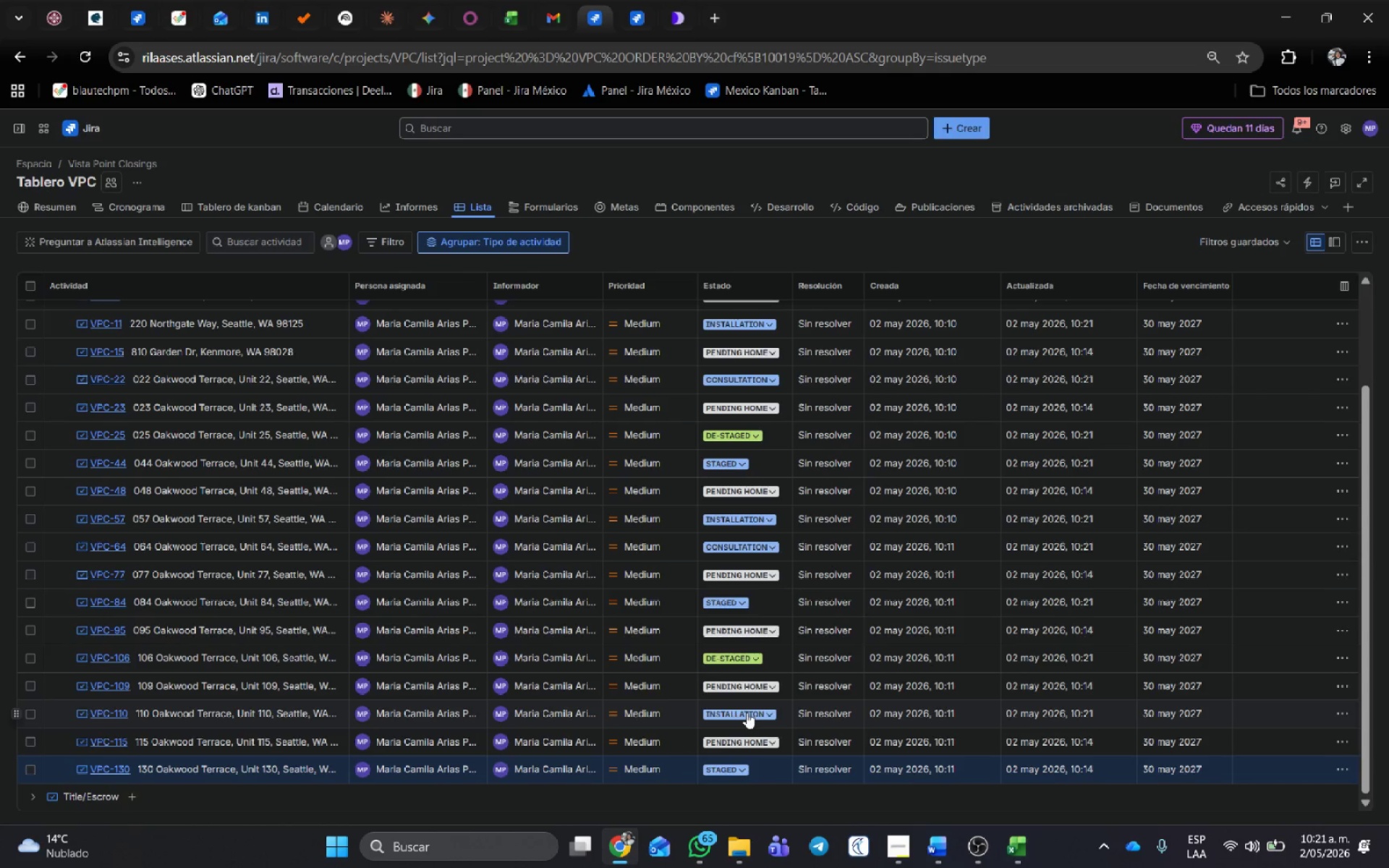 
scroll: coordinate [748, 708], scroll_direction: down, amount: 5.0
 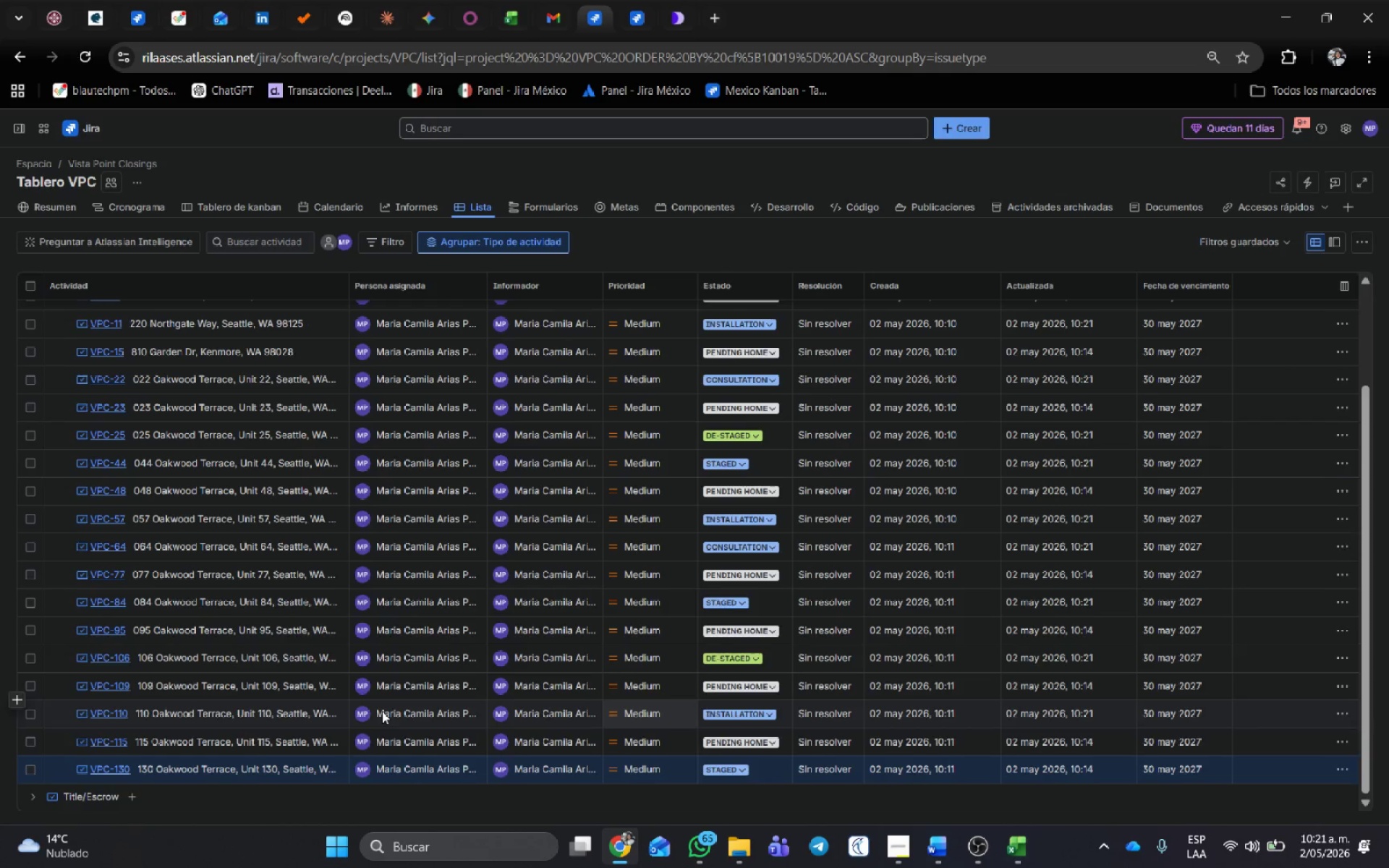 
scroll: coordinate [0, 505], scroll_direction: up, amount: 8.0
 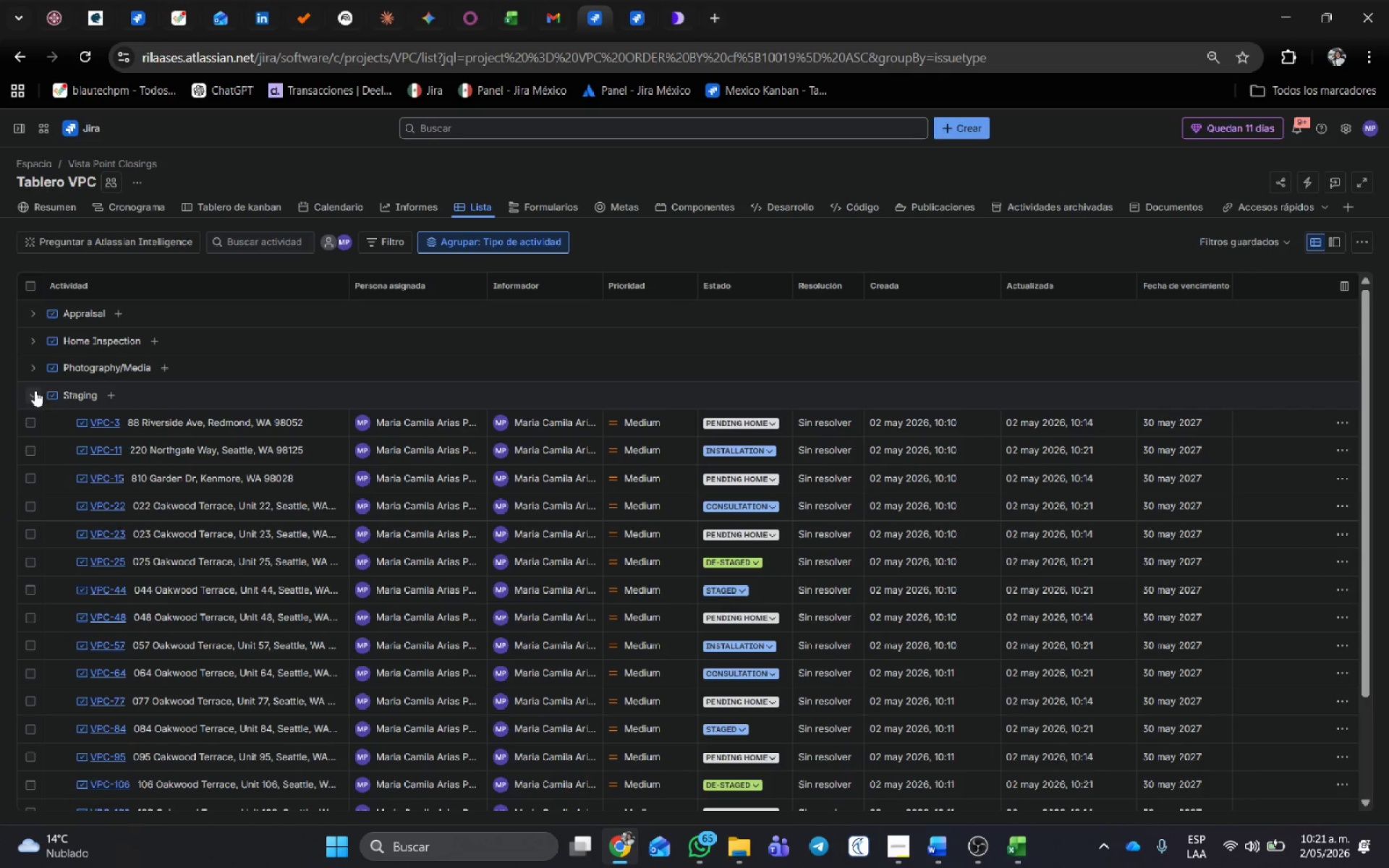 
left_click([33, 393])
 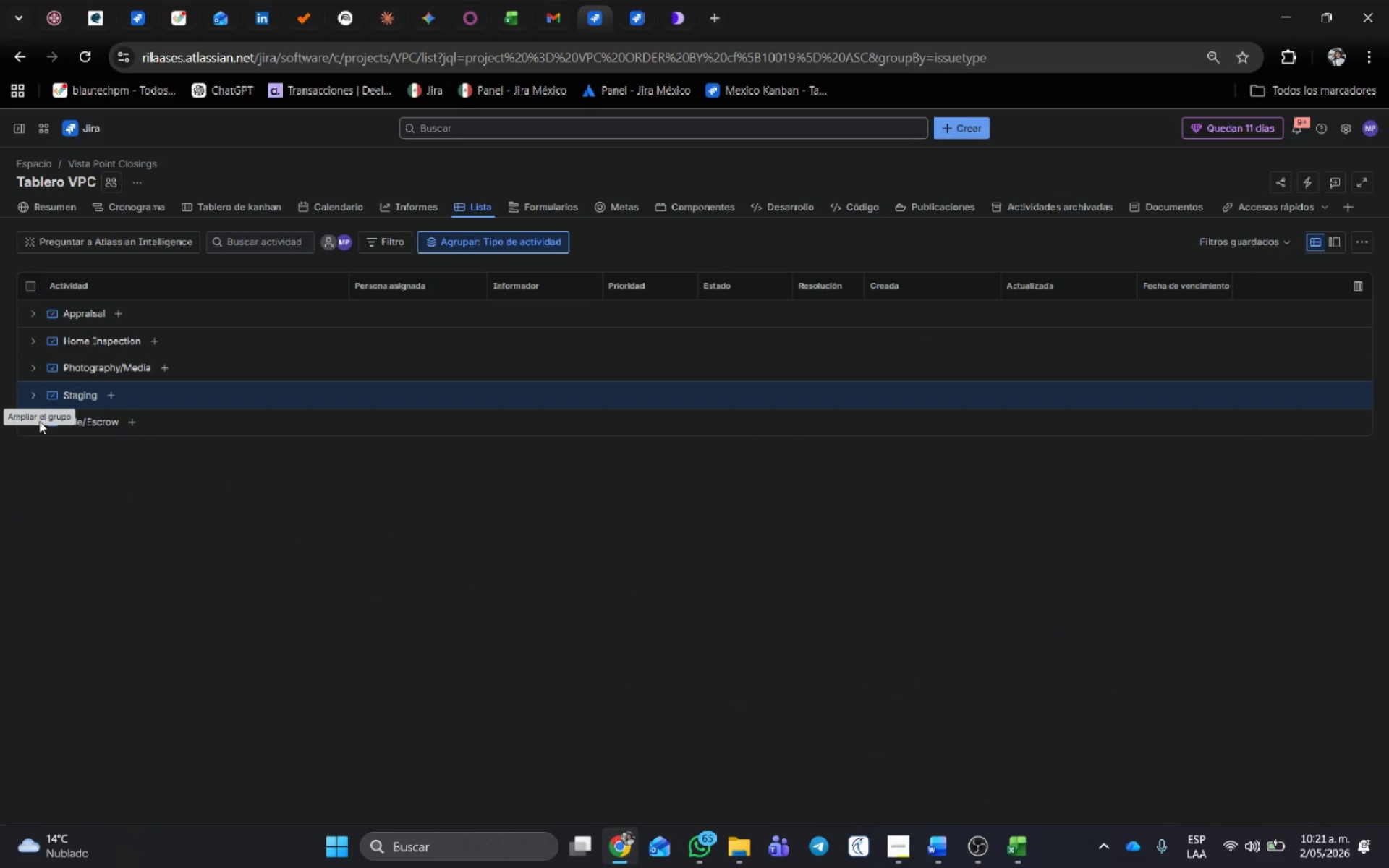 
left_click([36, 425])
 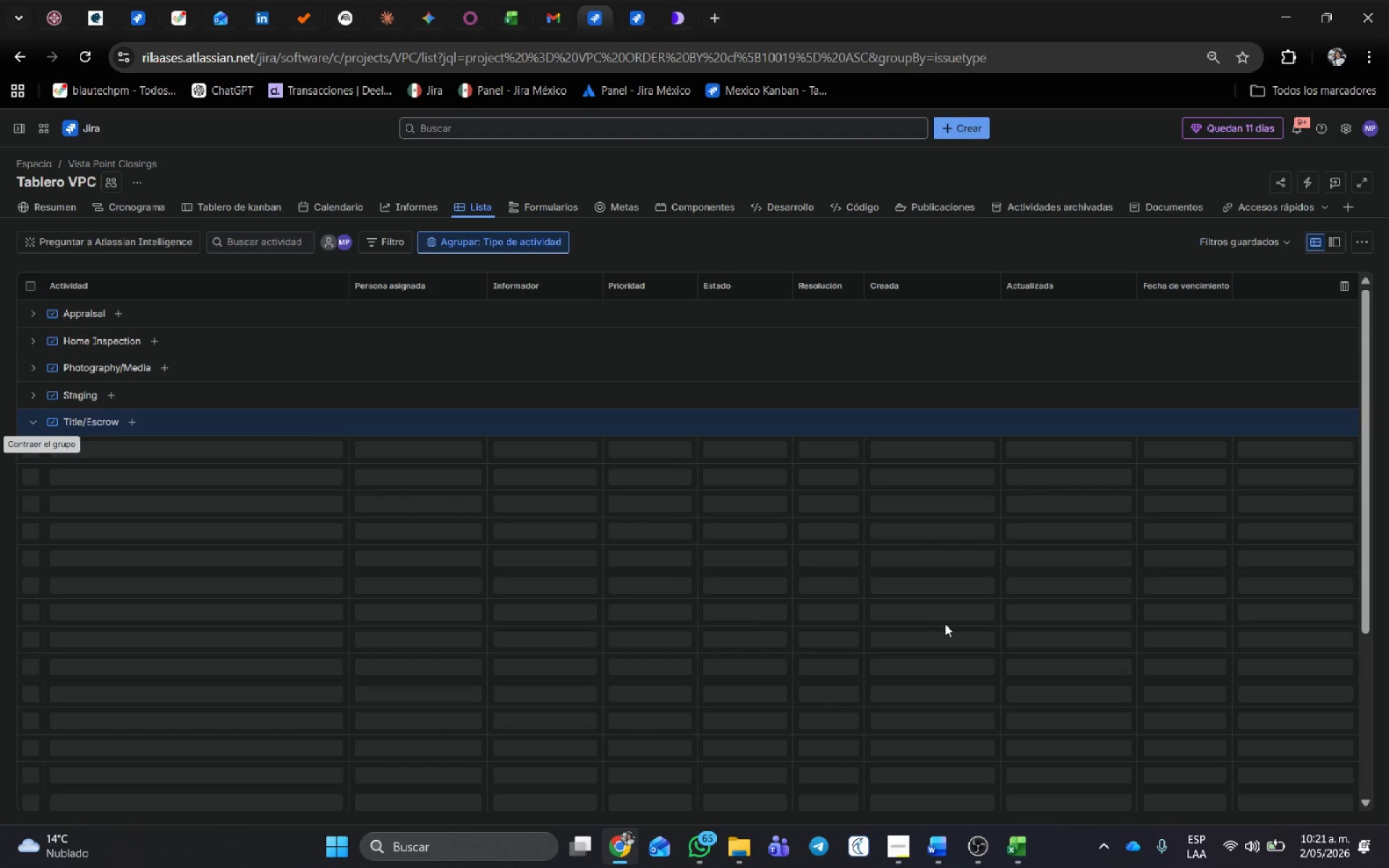 
scroll: coordinate [948, 624], scroll_direction: down, amount: 2.0
 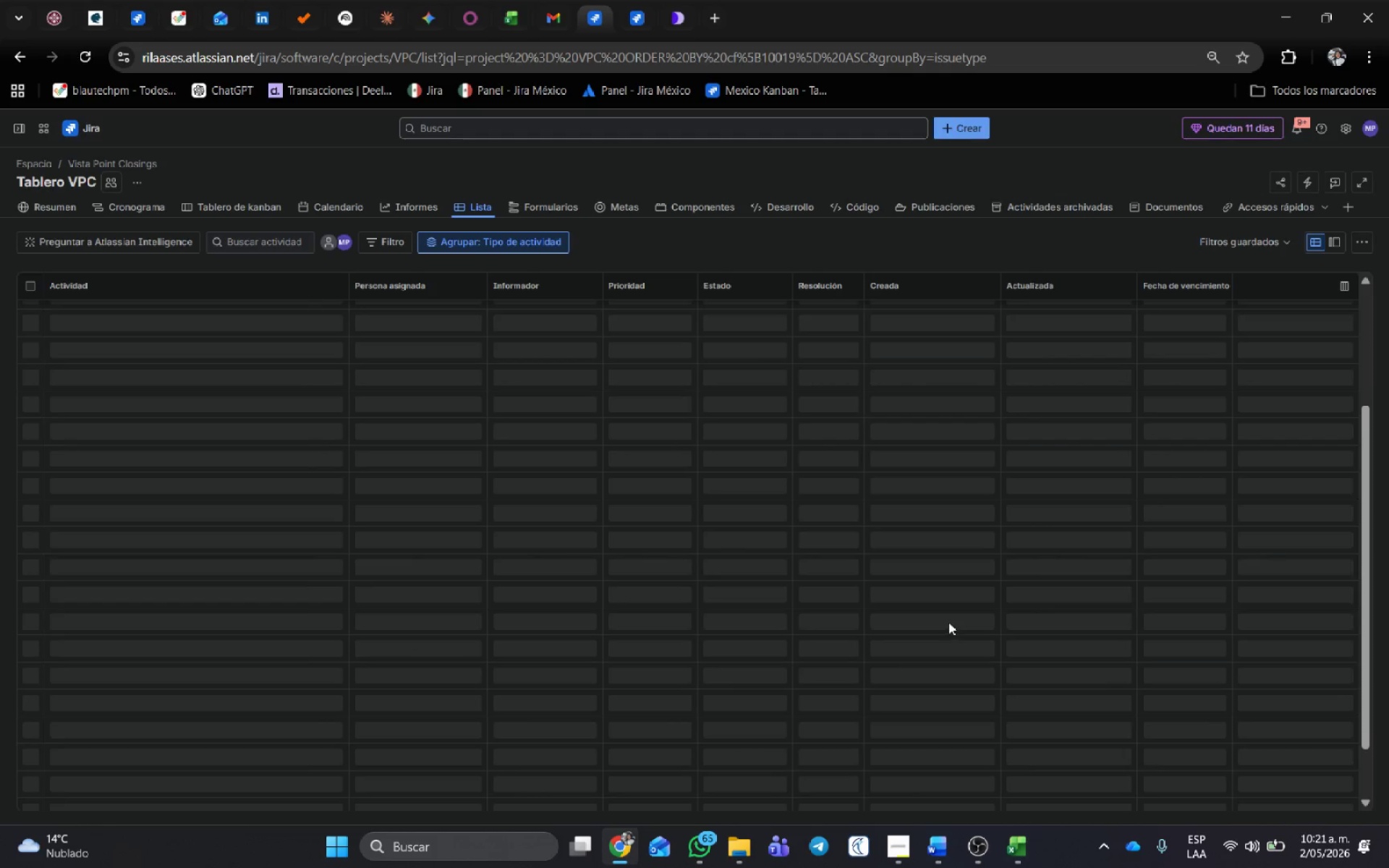 
scroll: coordinate [948, 622], scroll_direction: up, amount: 2.0
 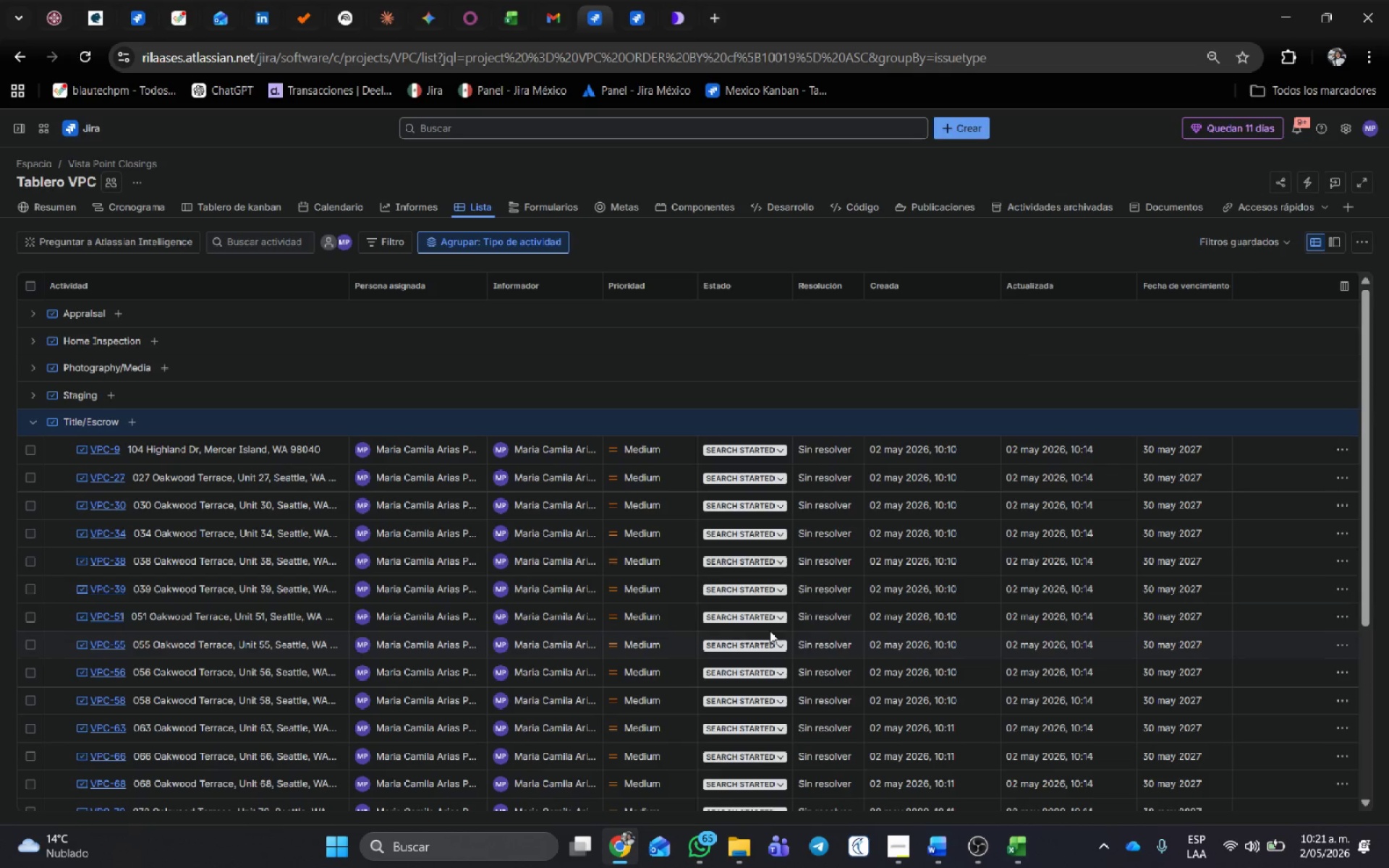 
scroll: coordinate [748, 564], scroll_direction: down, amount: 15.0
 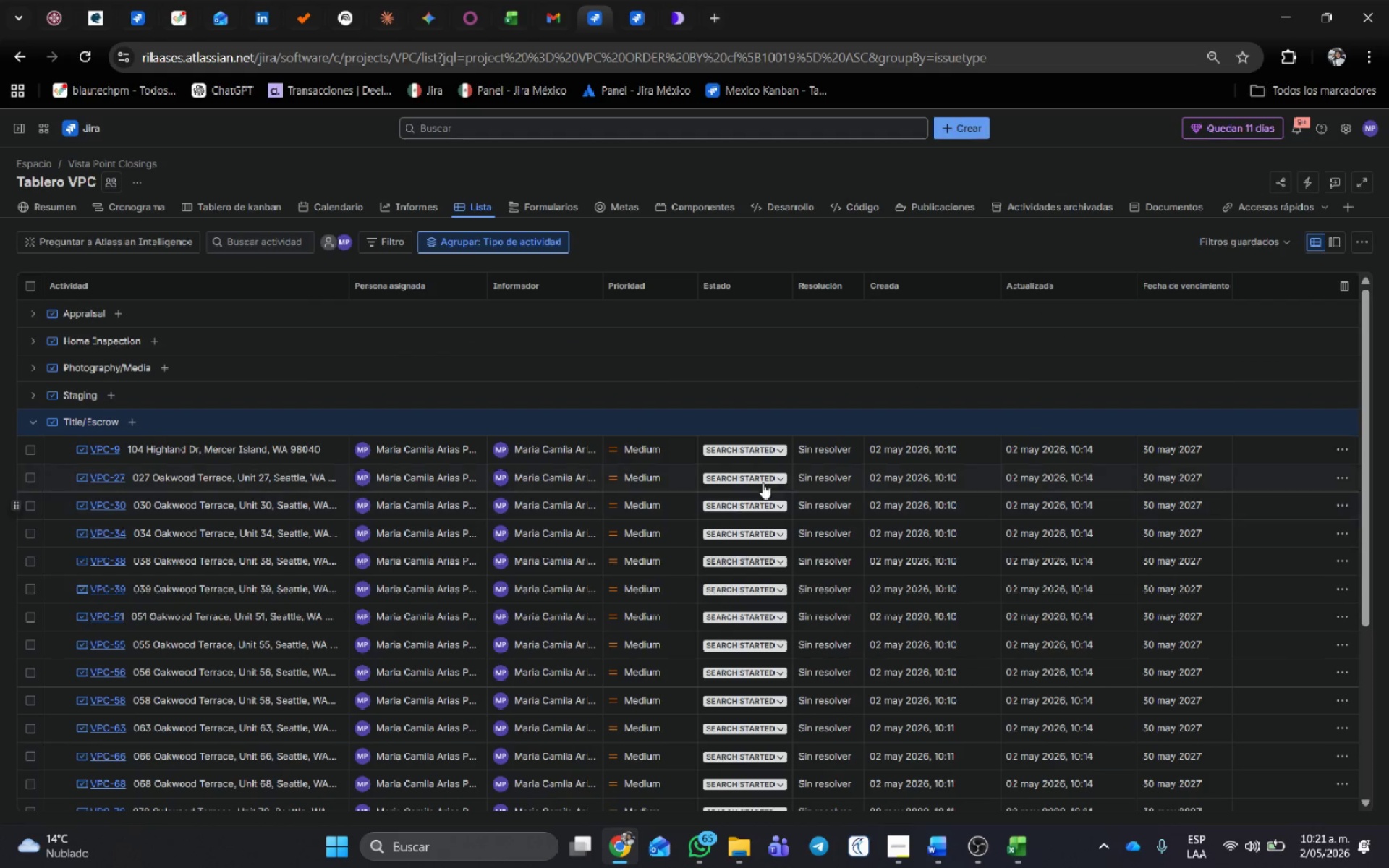 
left_click([763, 474])
 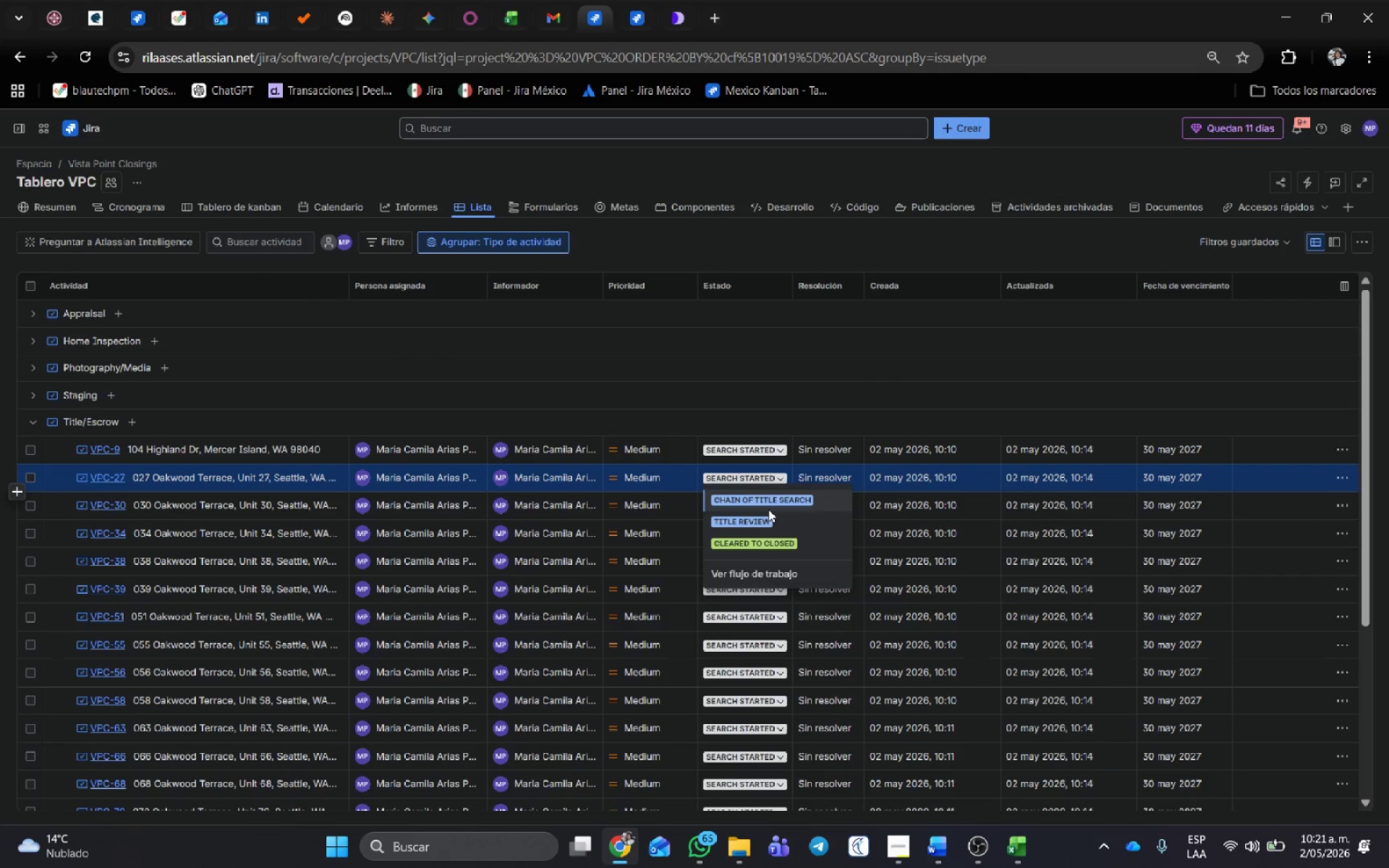 
left_click([768, 501])
 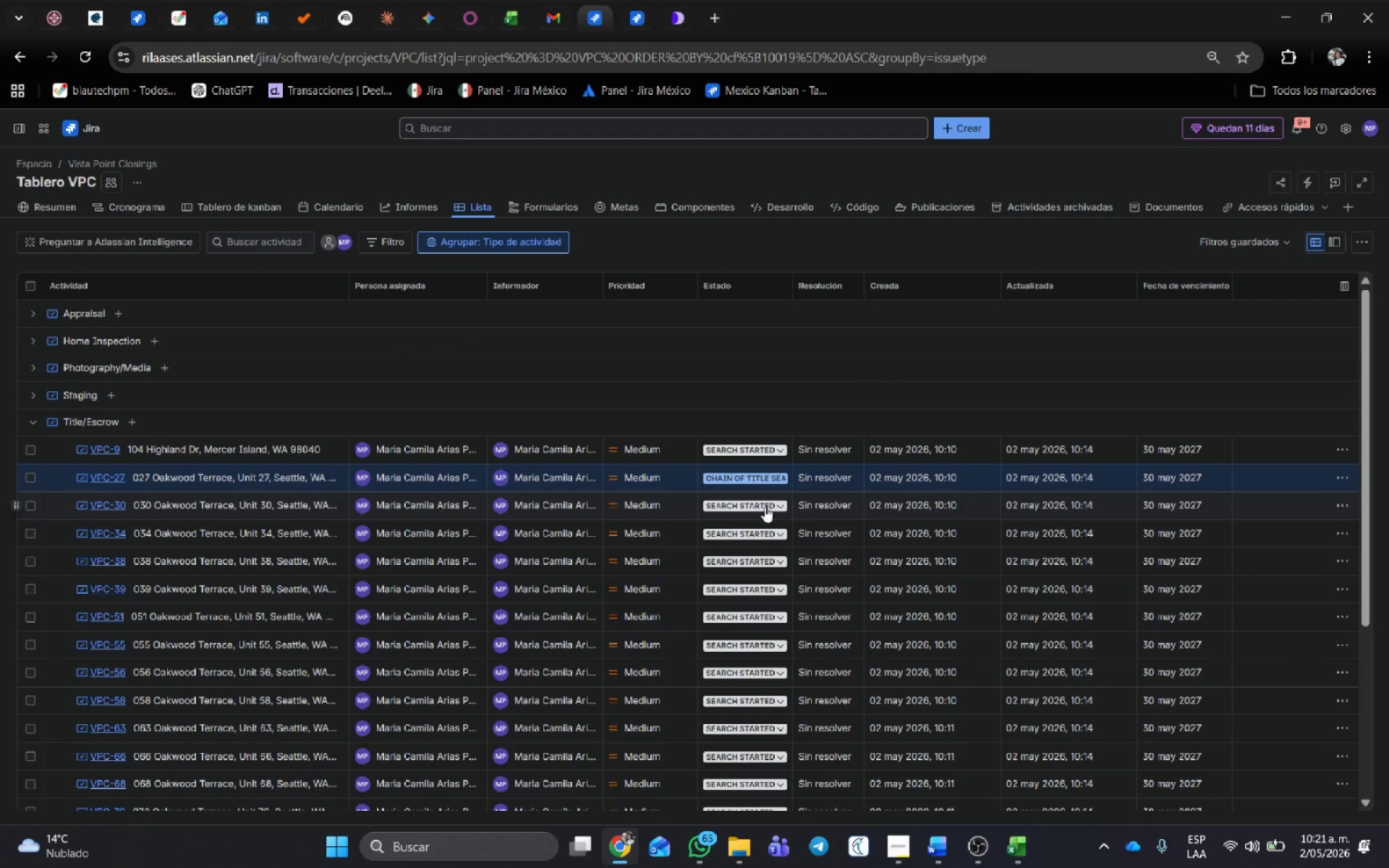 
left_click([764, 507])
 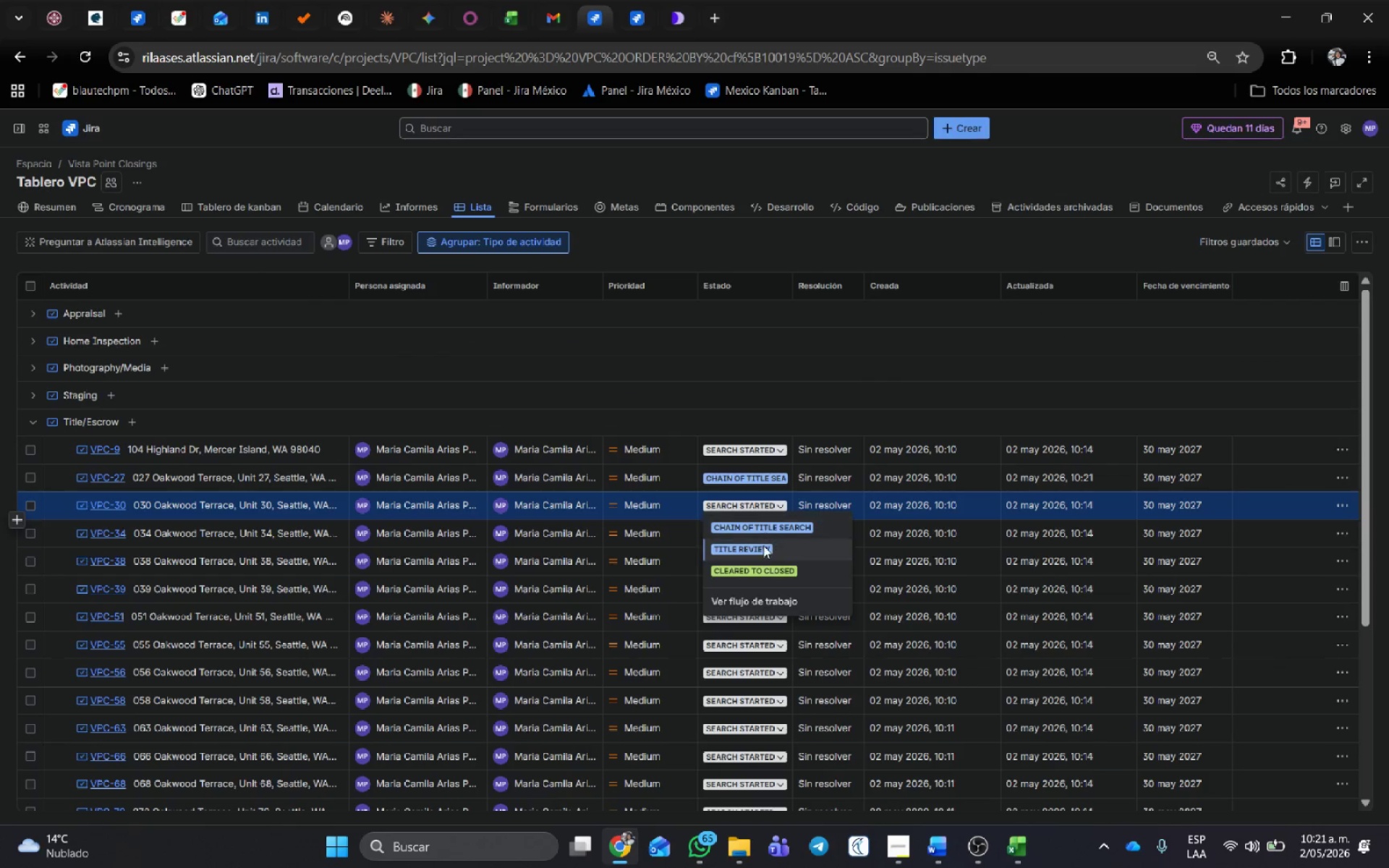 
left_click([762, 548])
 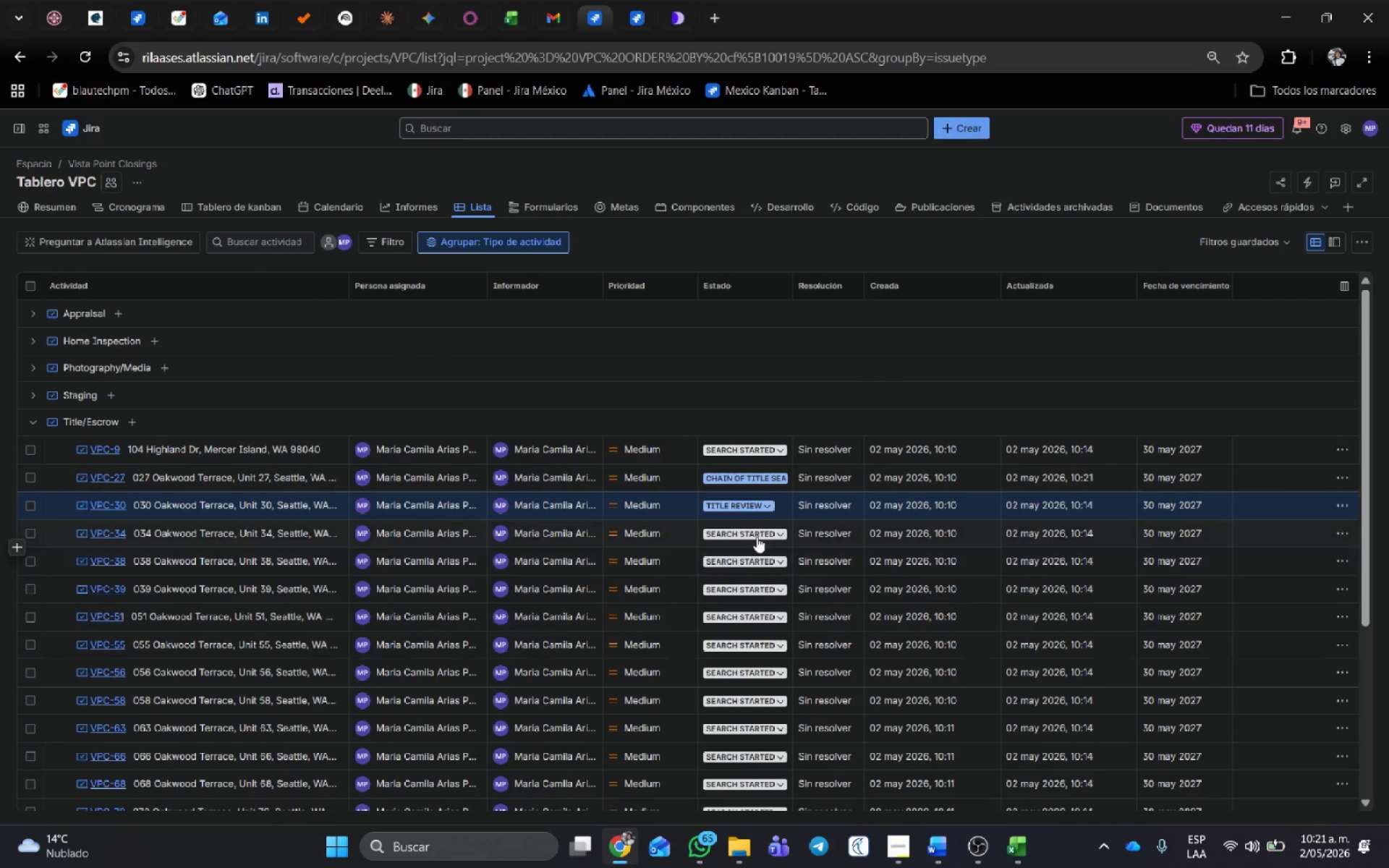 
left_click([756, 529])
 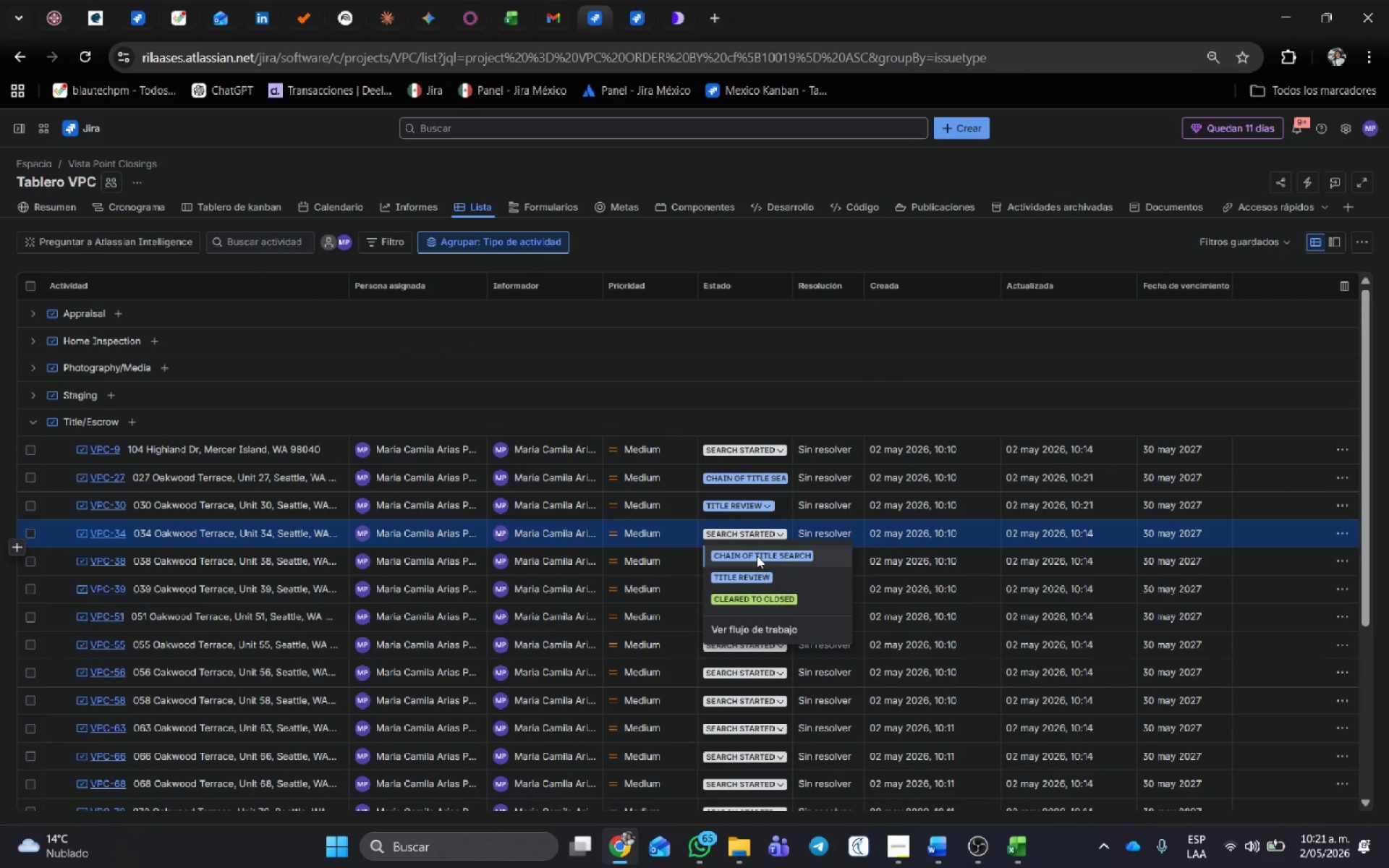 
left_click([757, 558])
 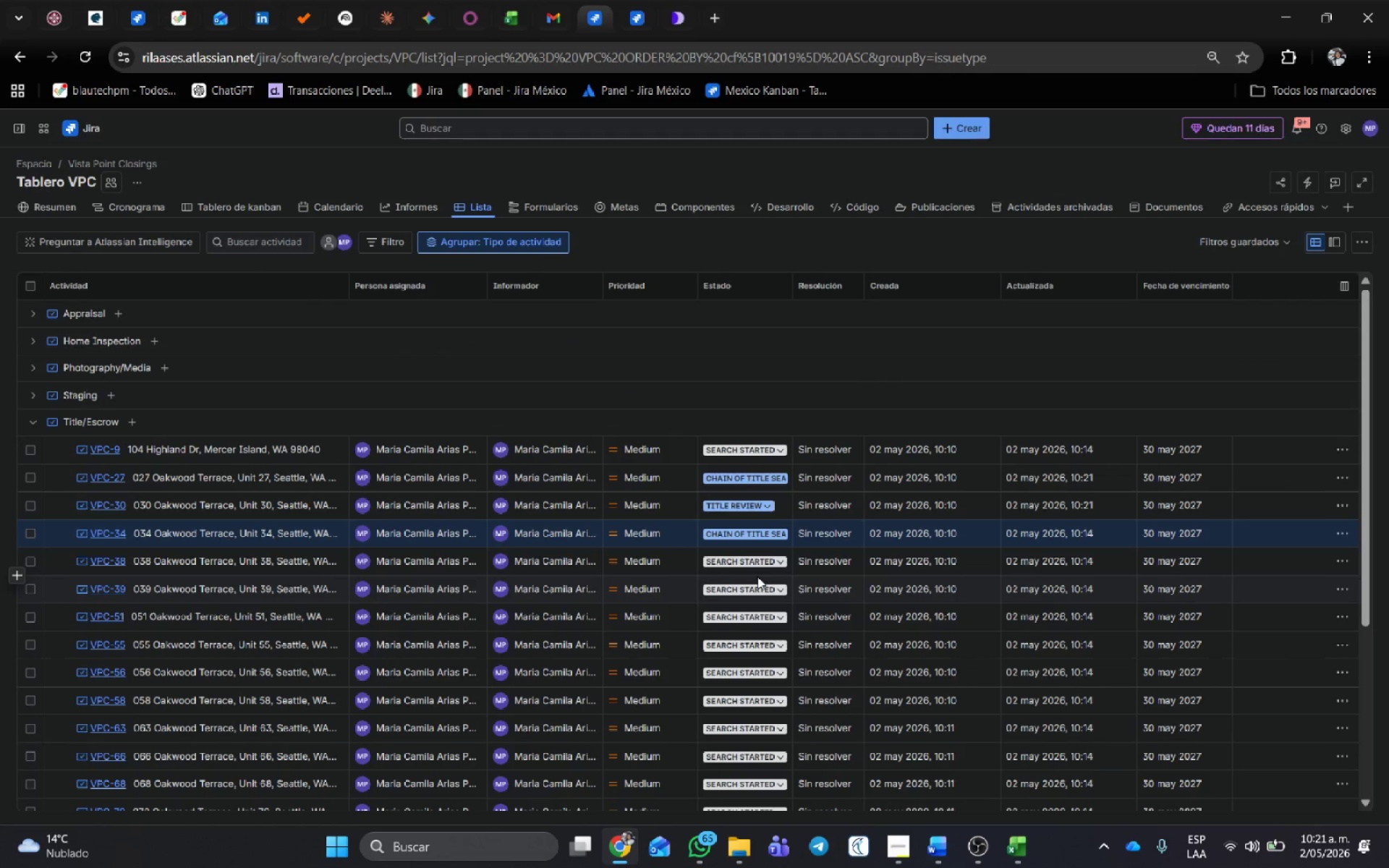 
left_click([757, 582])
 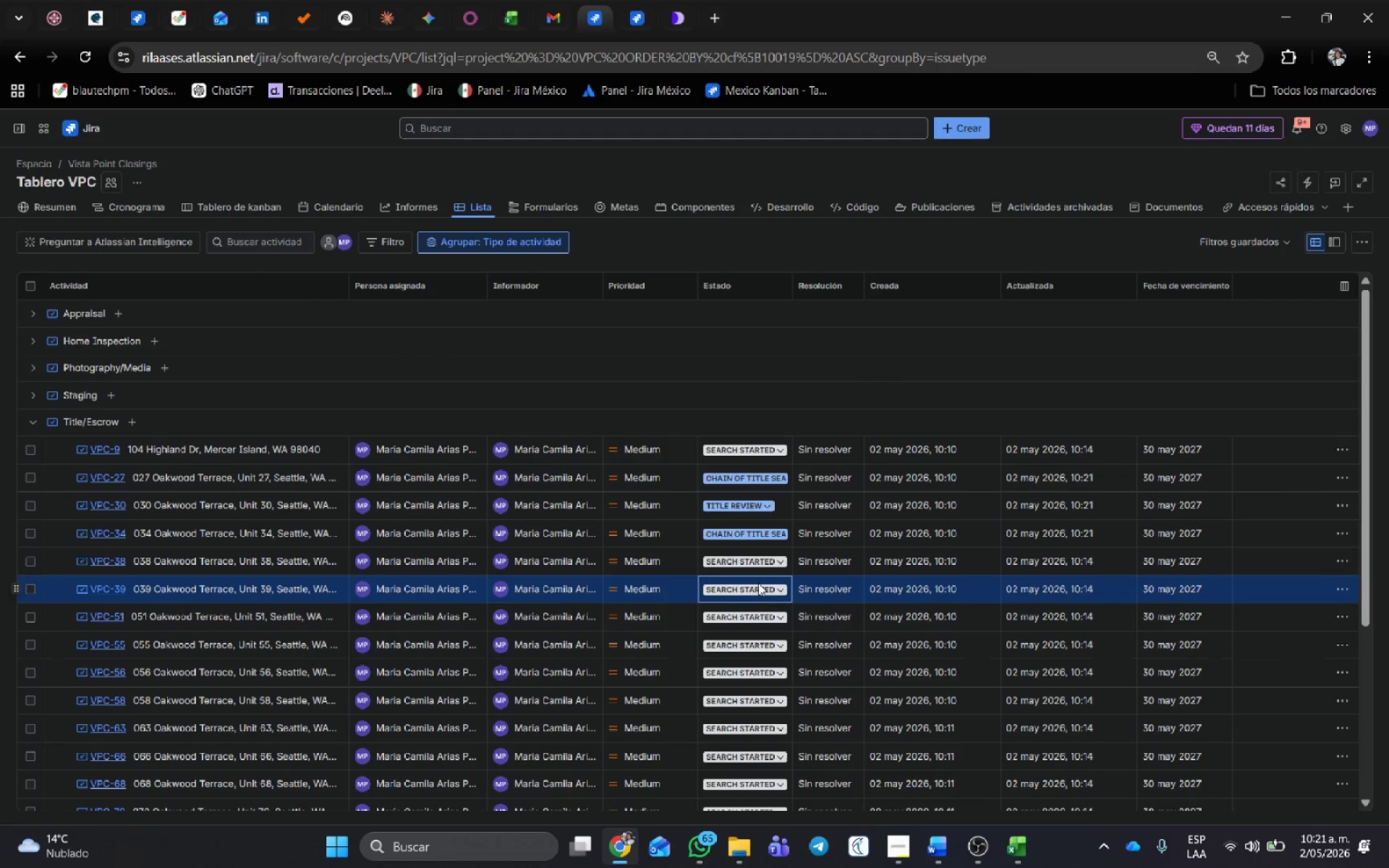 
left_click([758, 583])
 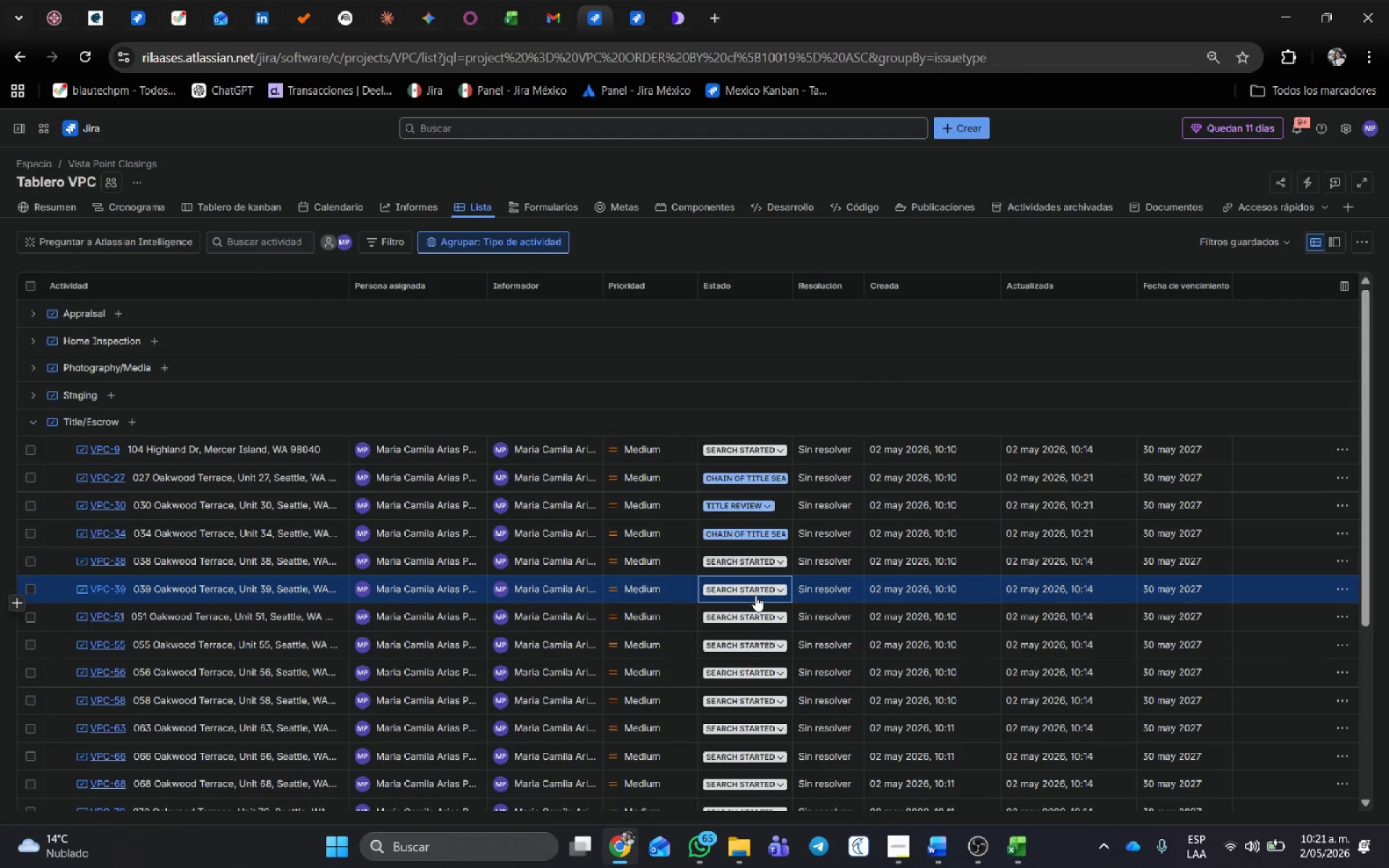 
double_click([755, 595])
 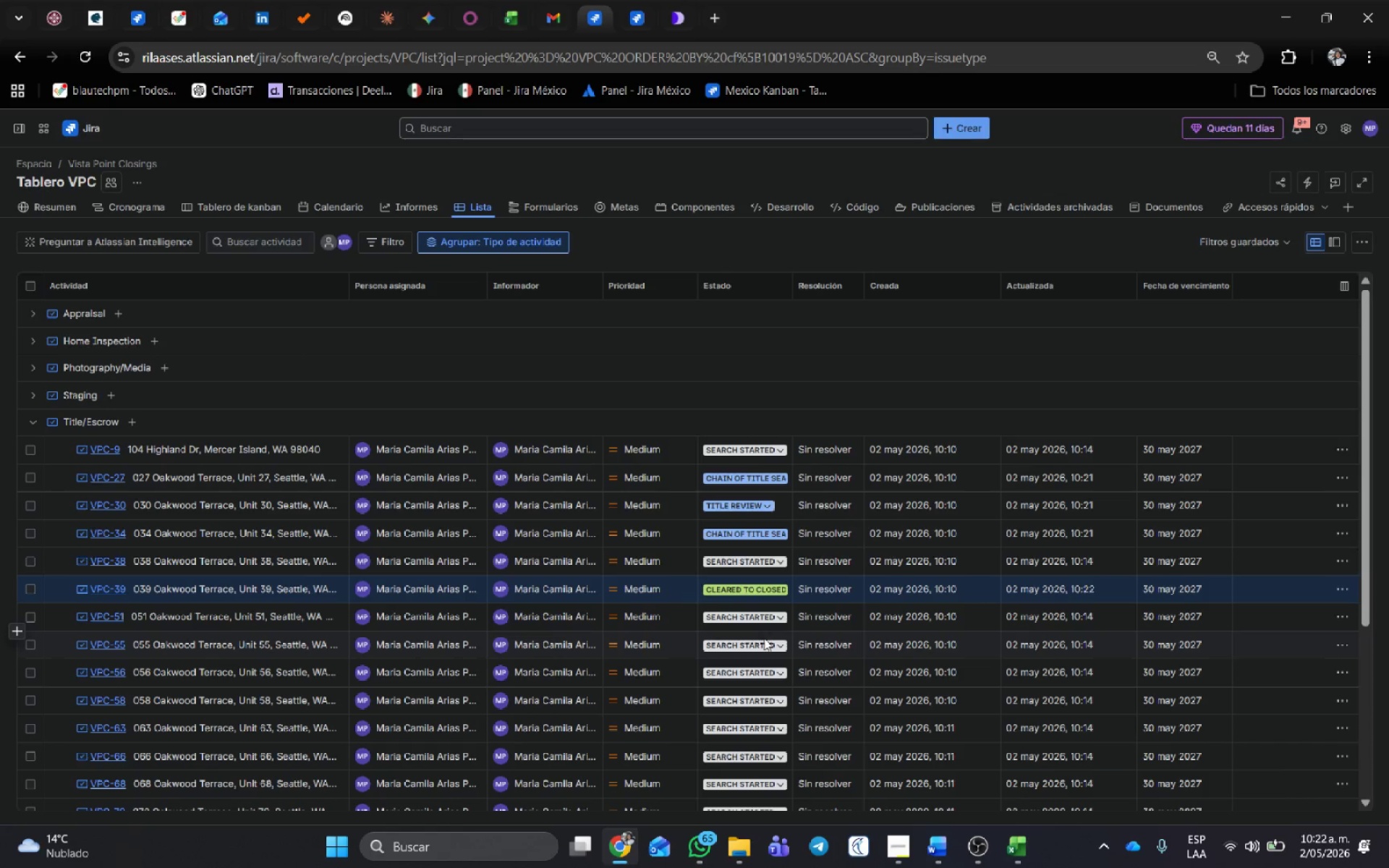 
left_click([765, 671])
 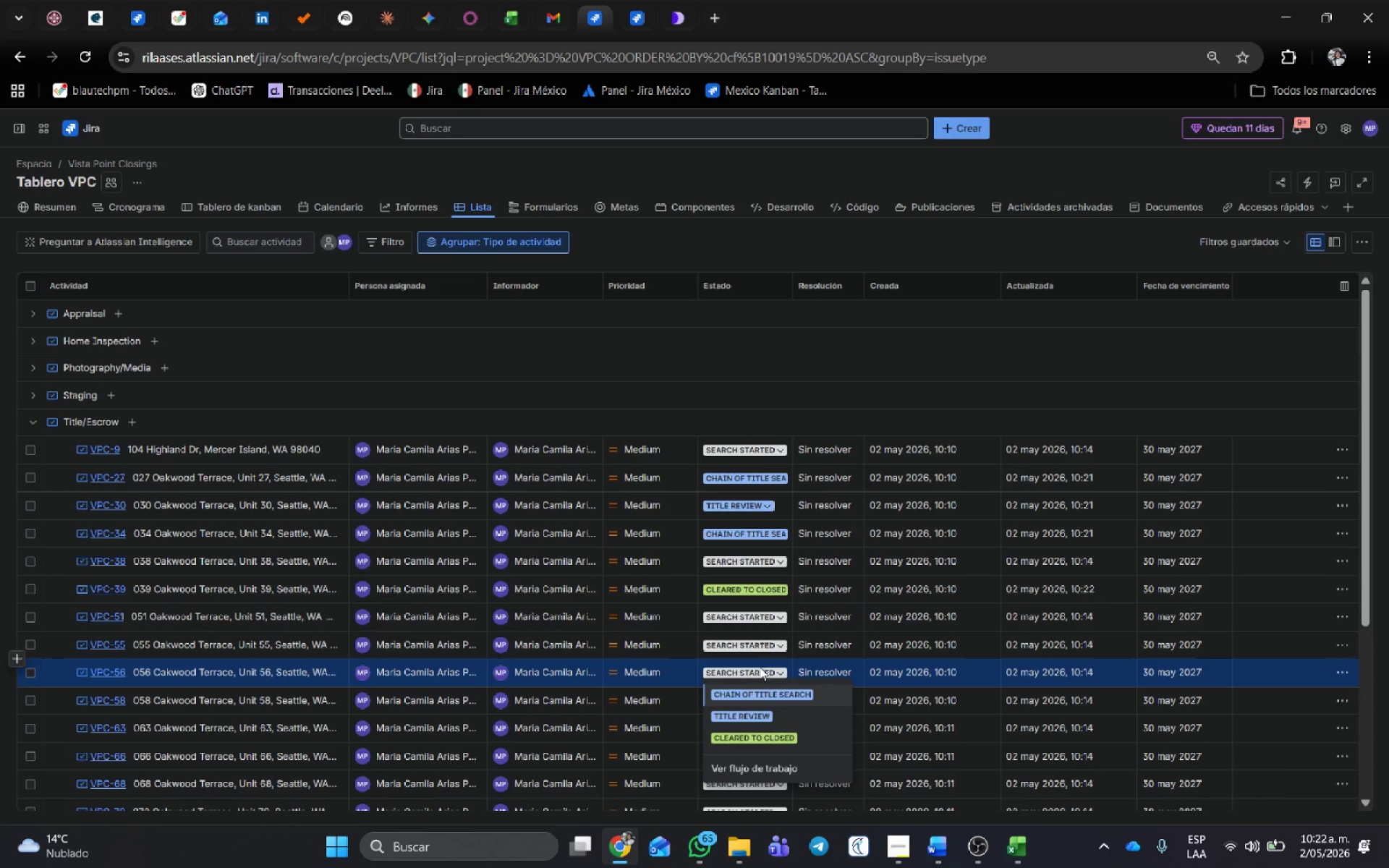 
left_click([759, 687])
 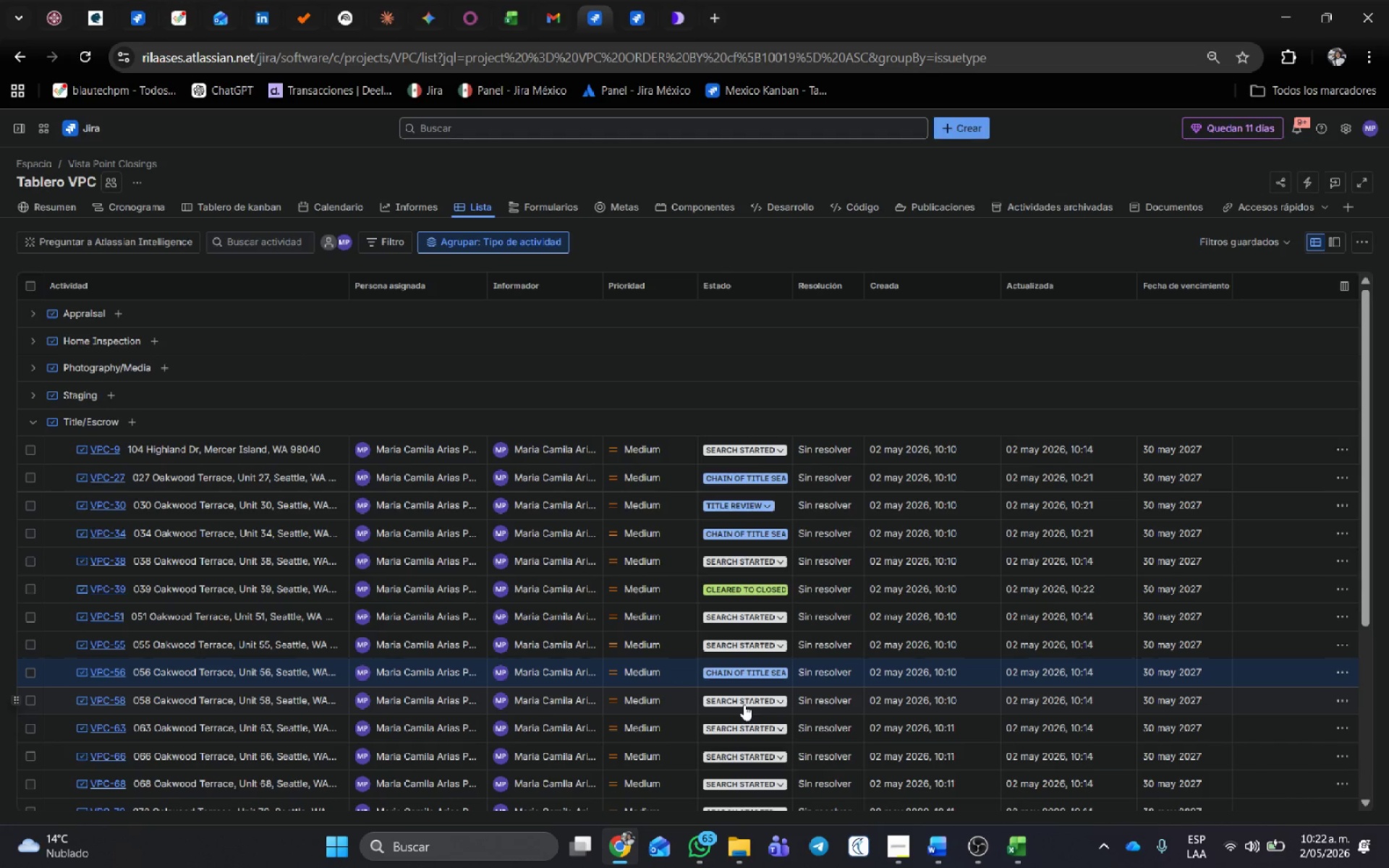 
left_click([744, 703])
 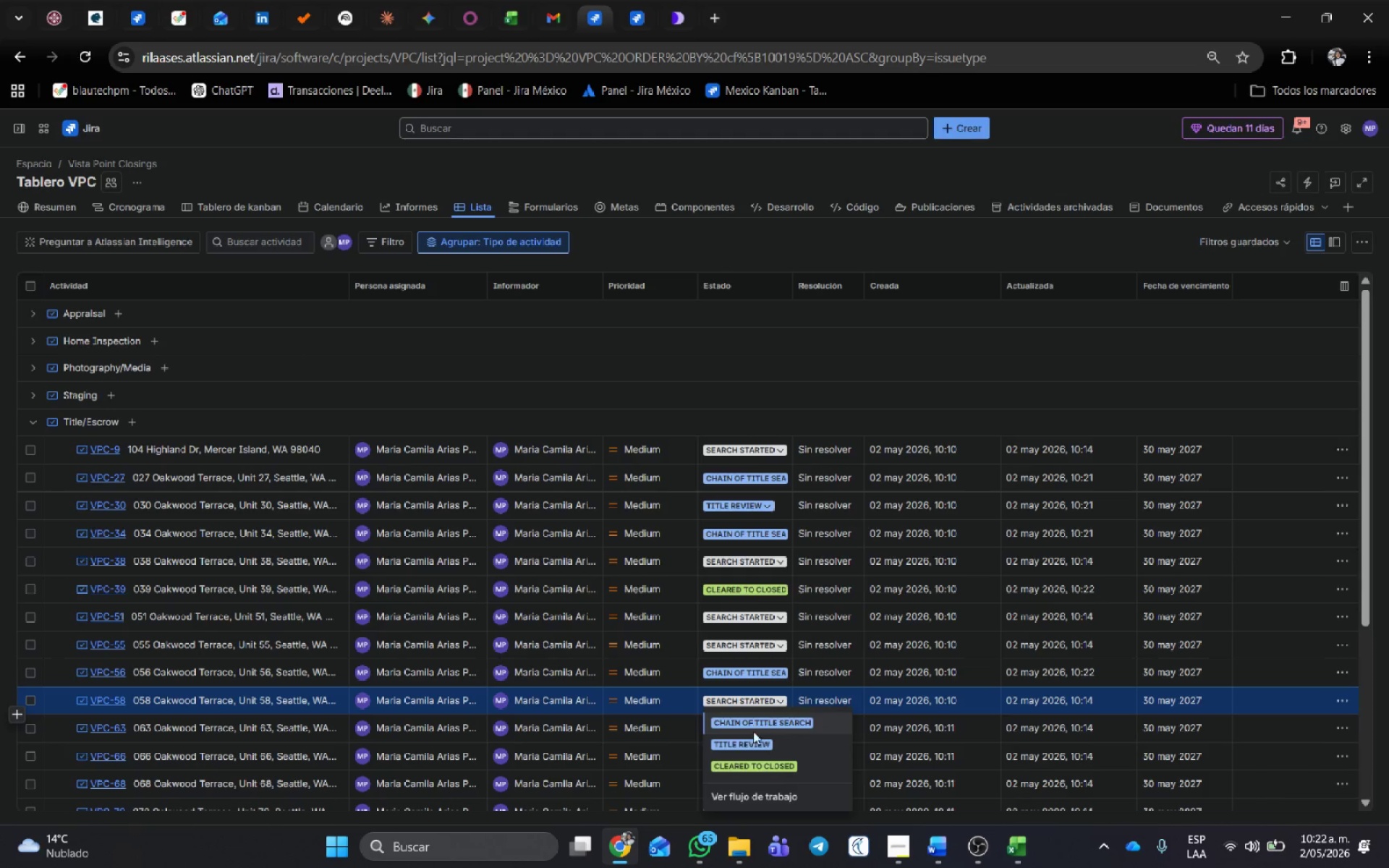 
left_click([754, 741])
 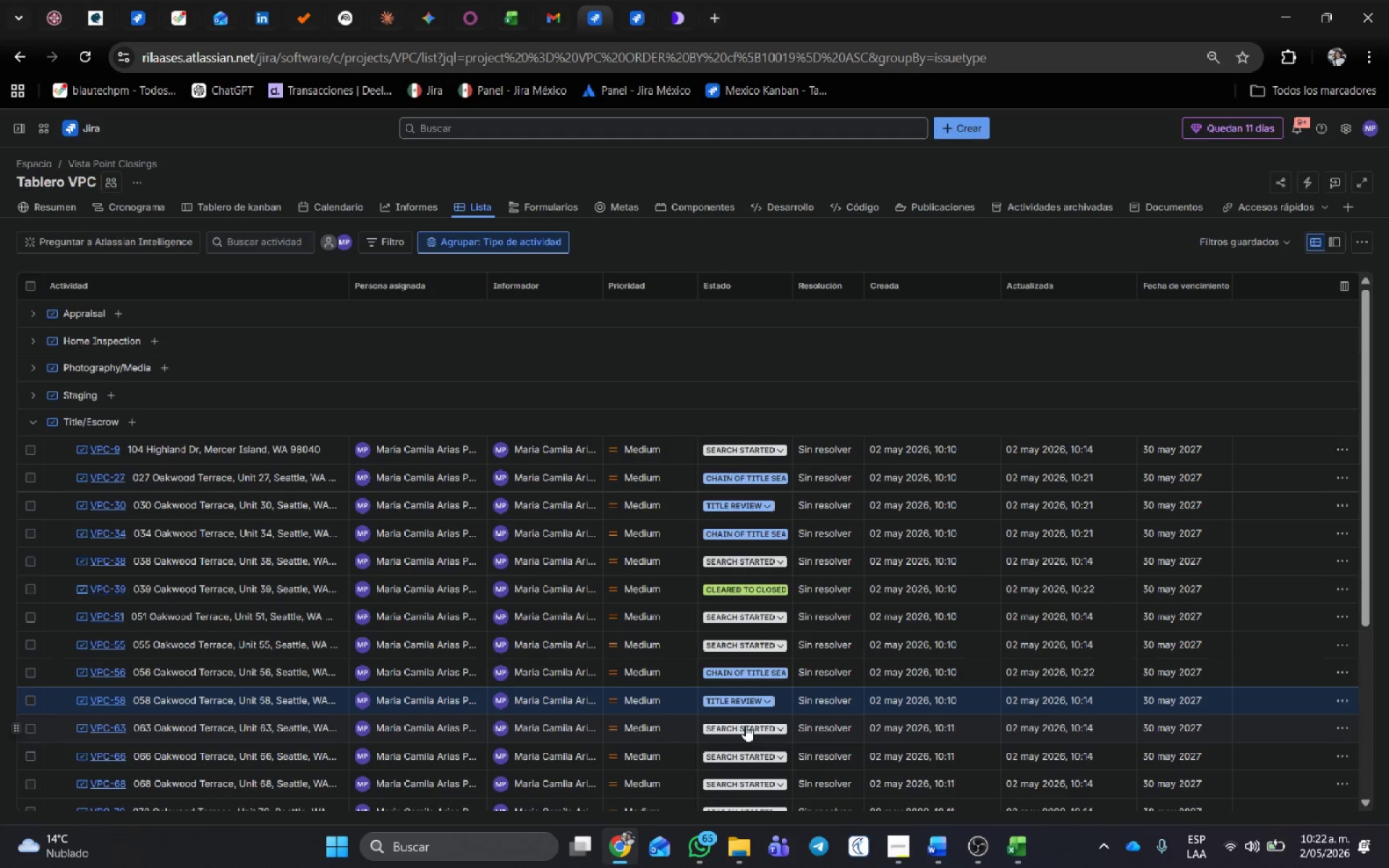 
left_click([745, 726])
 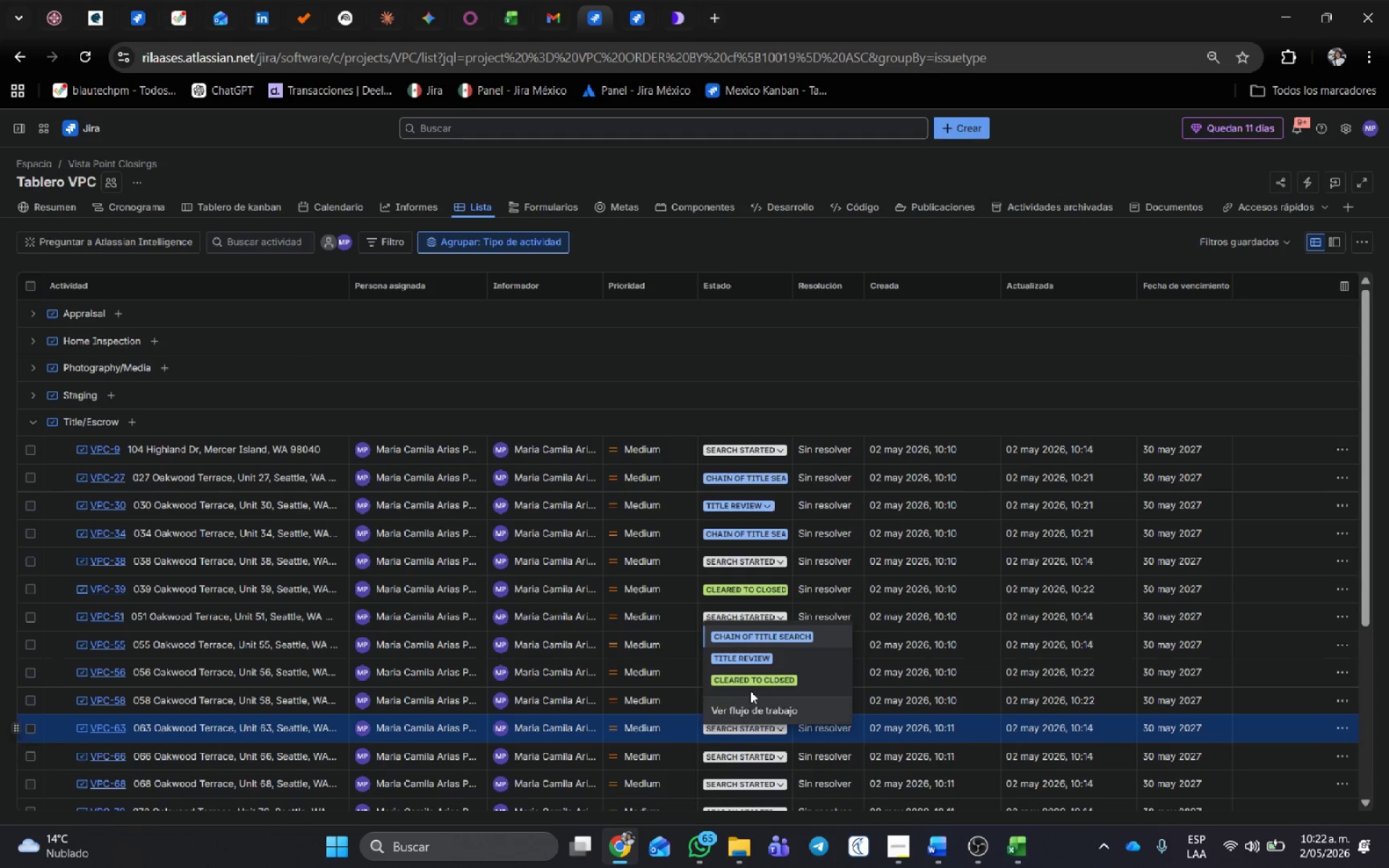 
left_click([750, 677])
 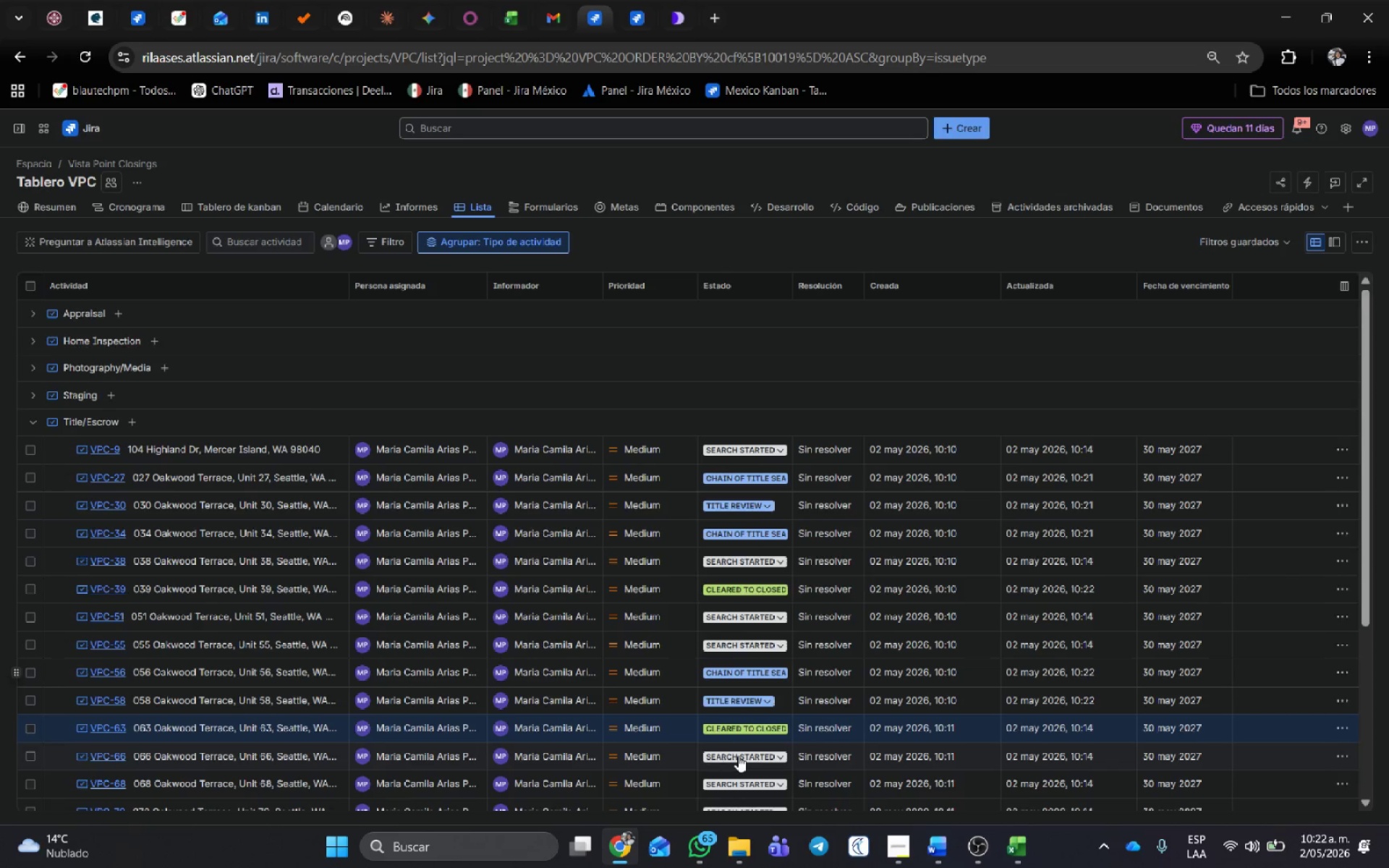 
scroll: coordinate [738, 757], scroll_direction: down, amount: 4.0
 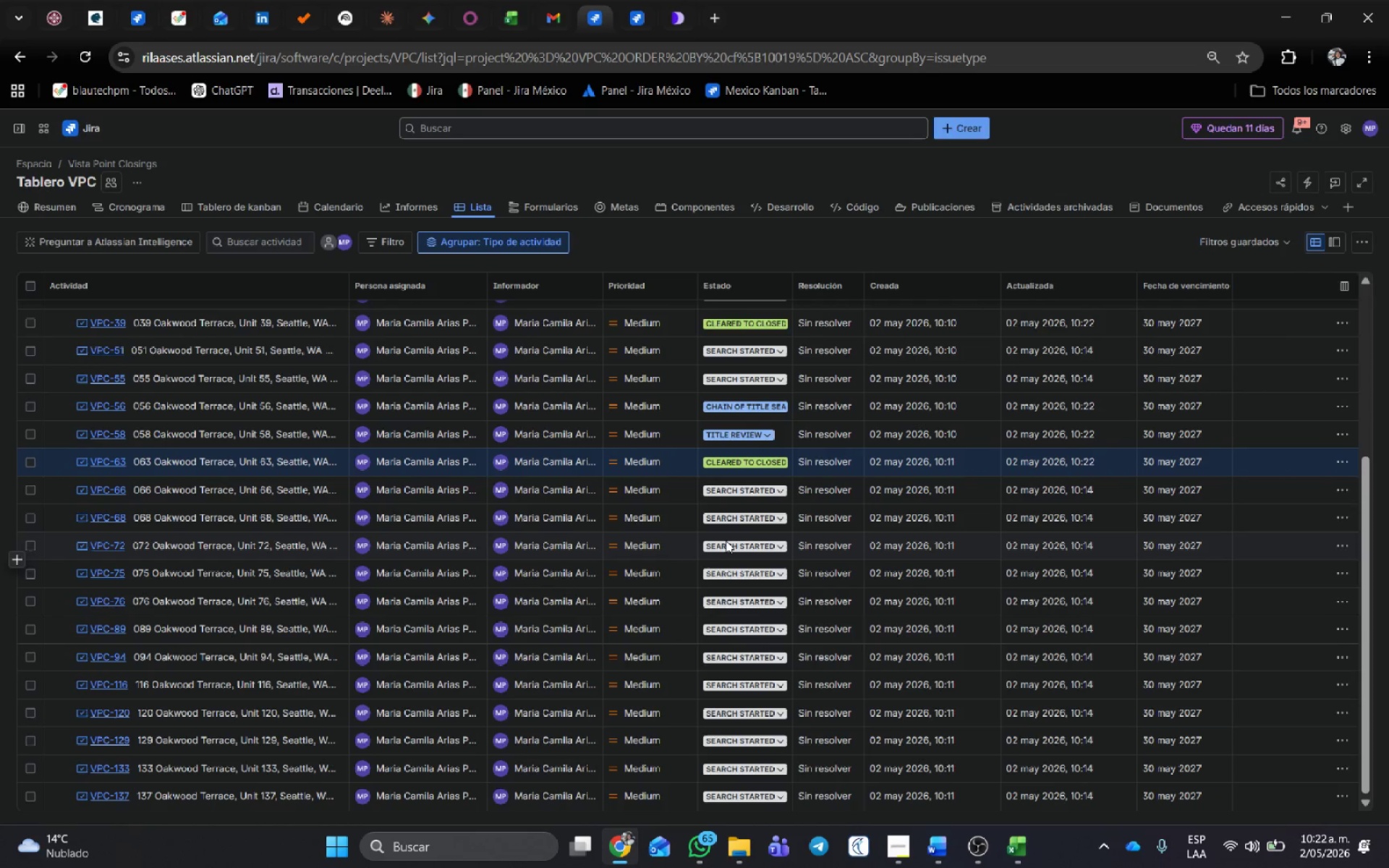 
left_click([731, 544])
 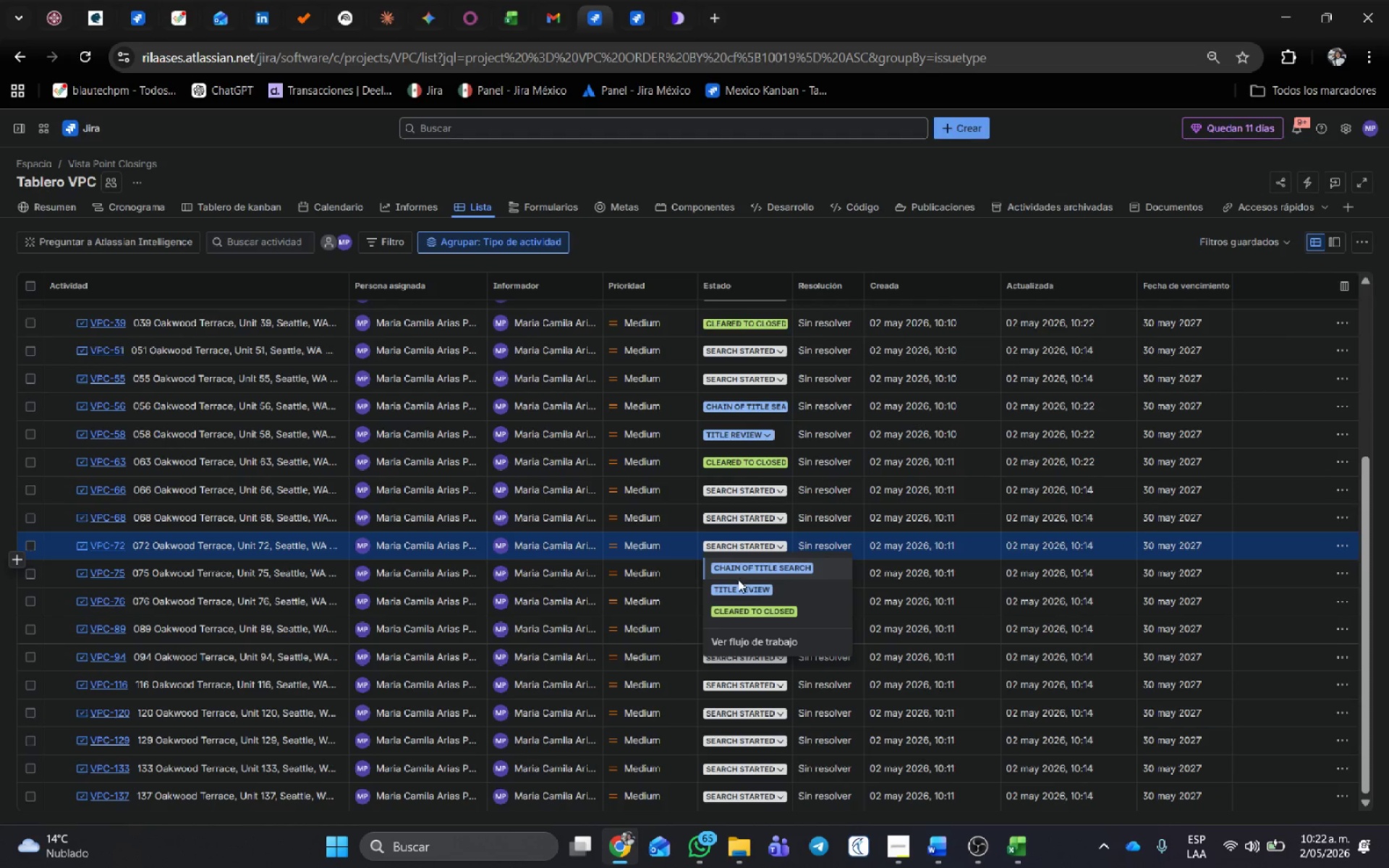 
left_click([742, 569])
 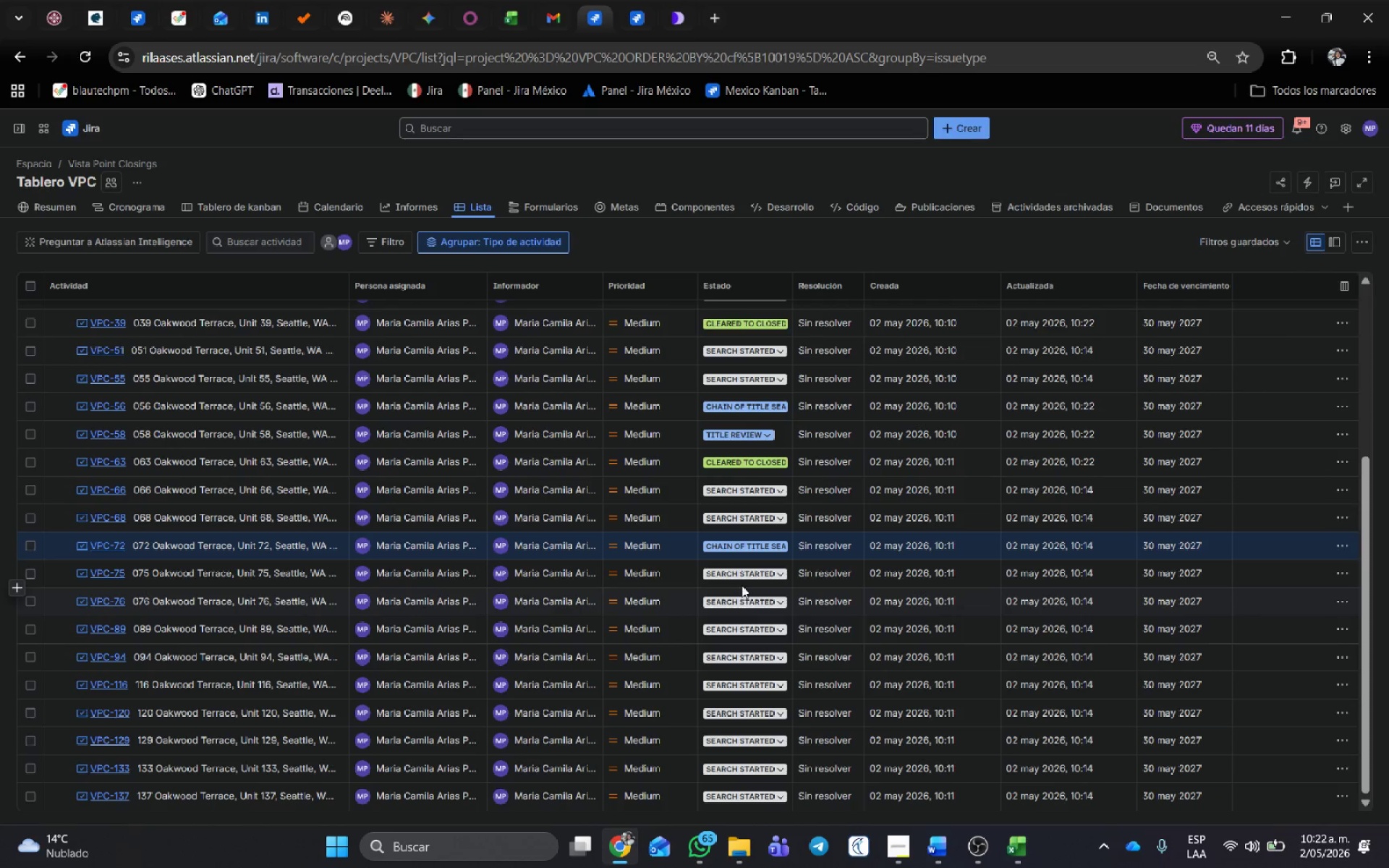 
left_click([743, 577])
 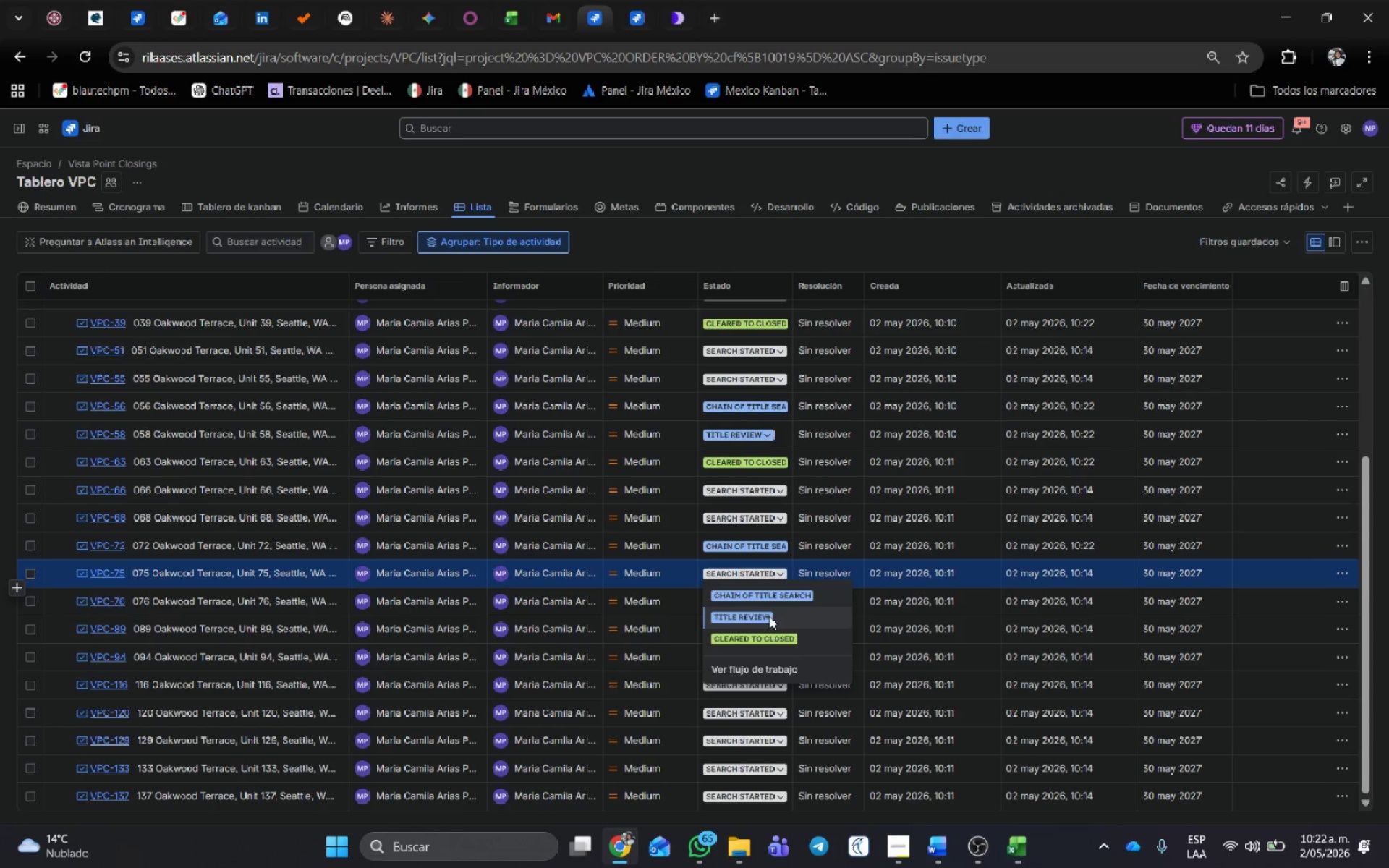 
left_click([769, 620])
 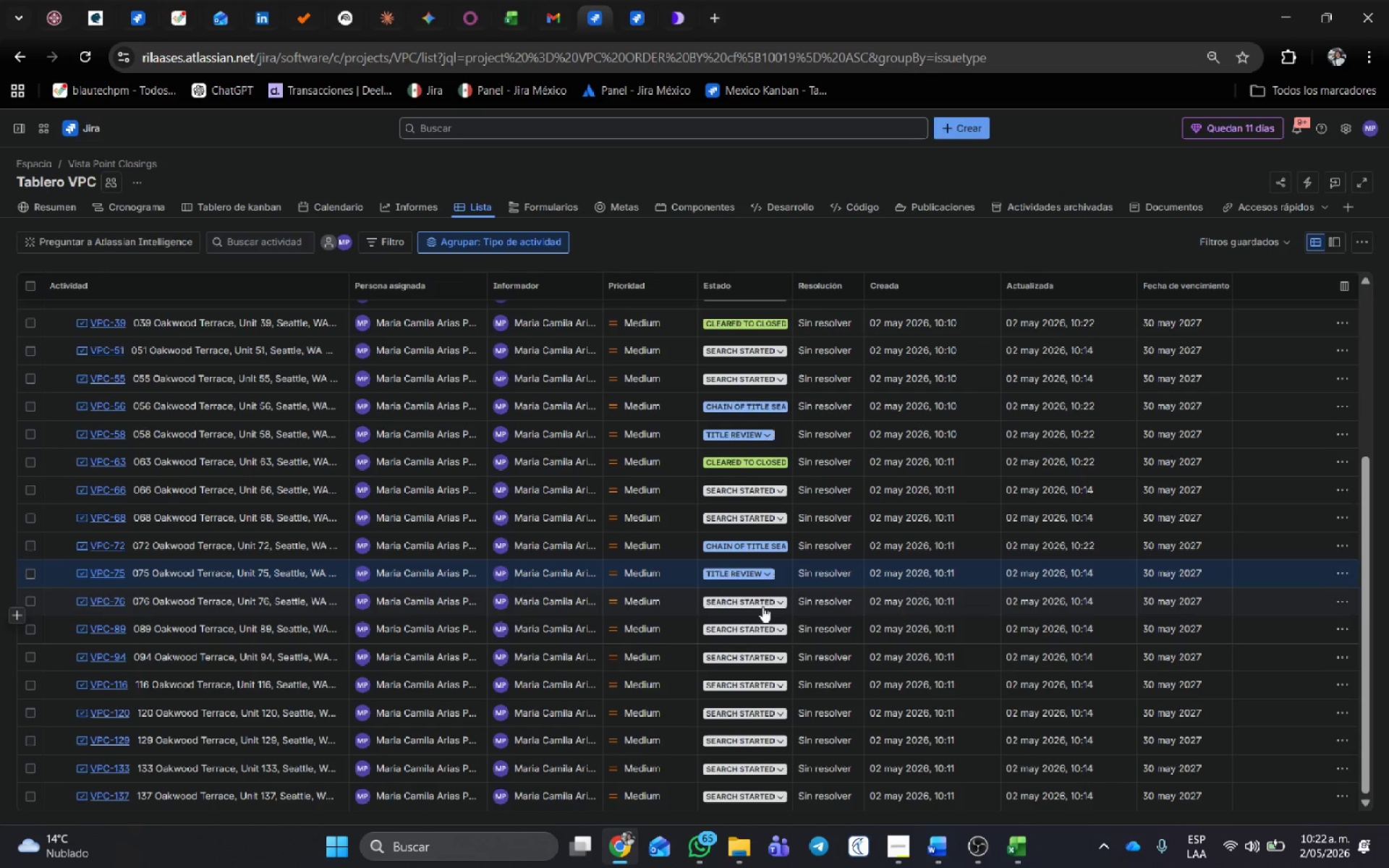 
left_click([763, 606])
 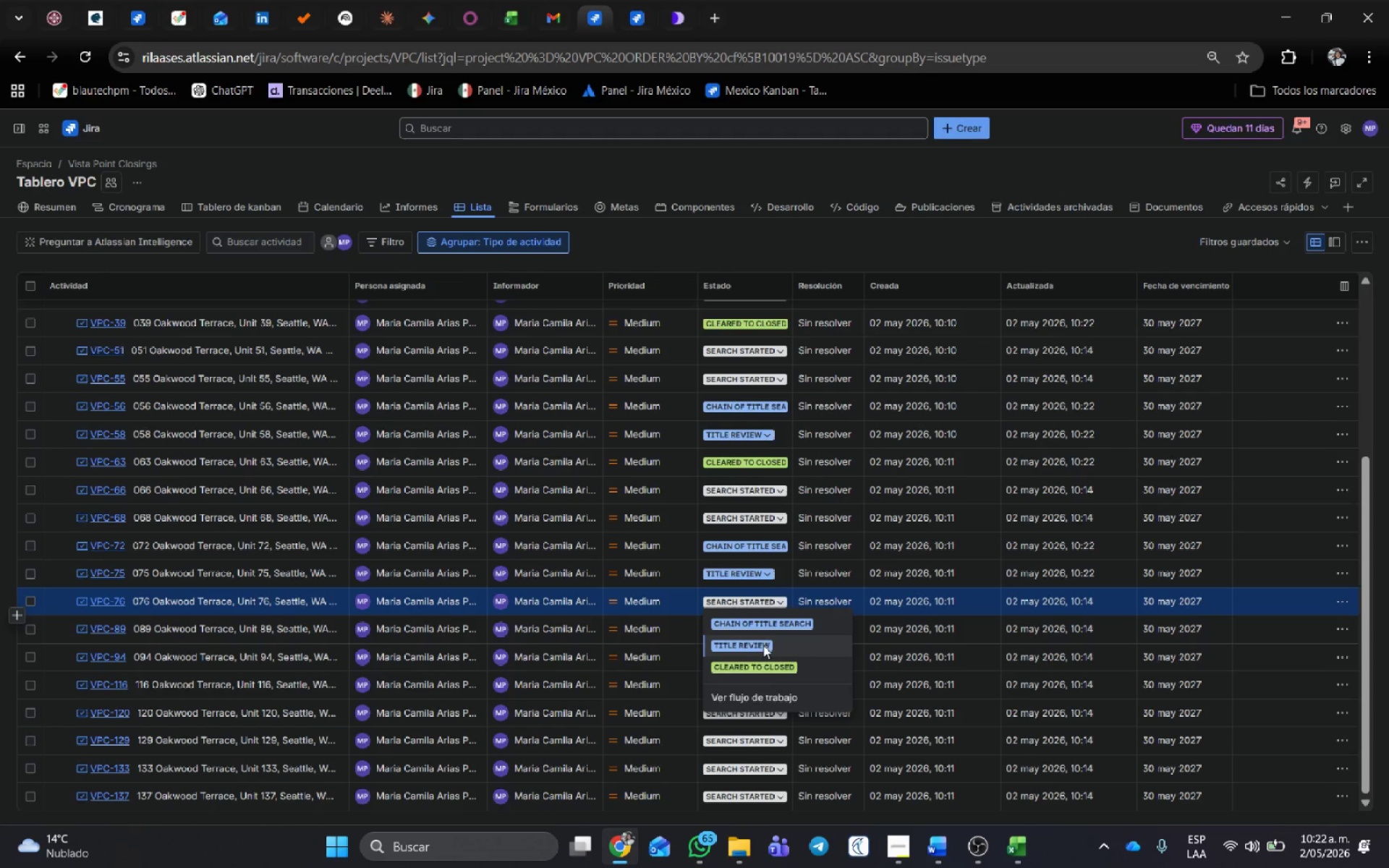 
left_click([757, 668])
 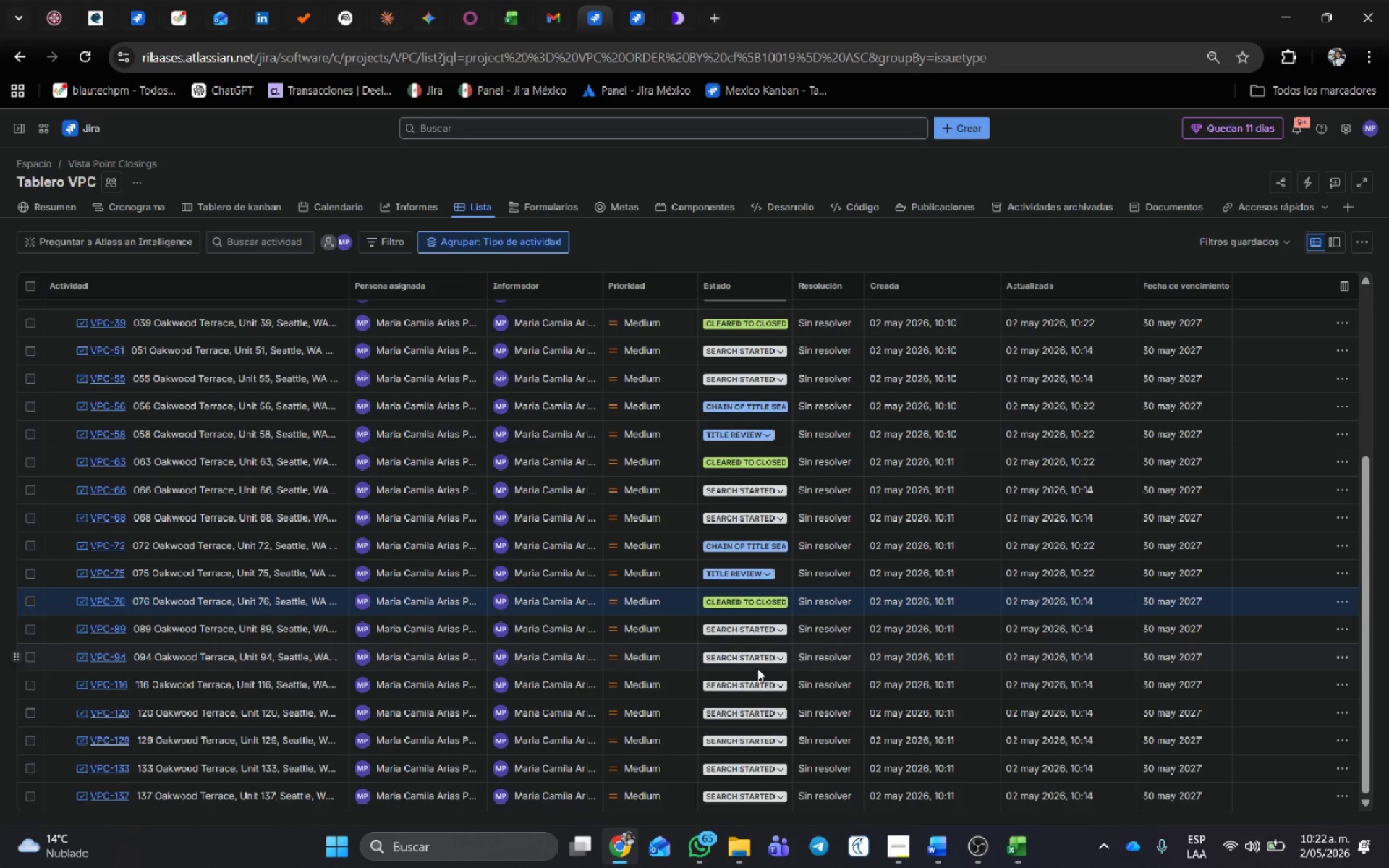 
scroll: coordinate [753, 654], scroll_direction: down, amount: 3.0
 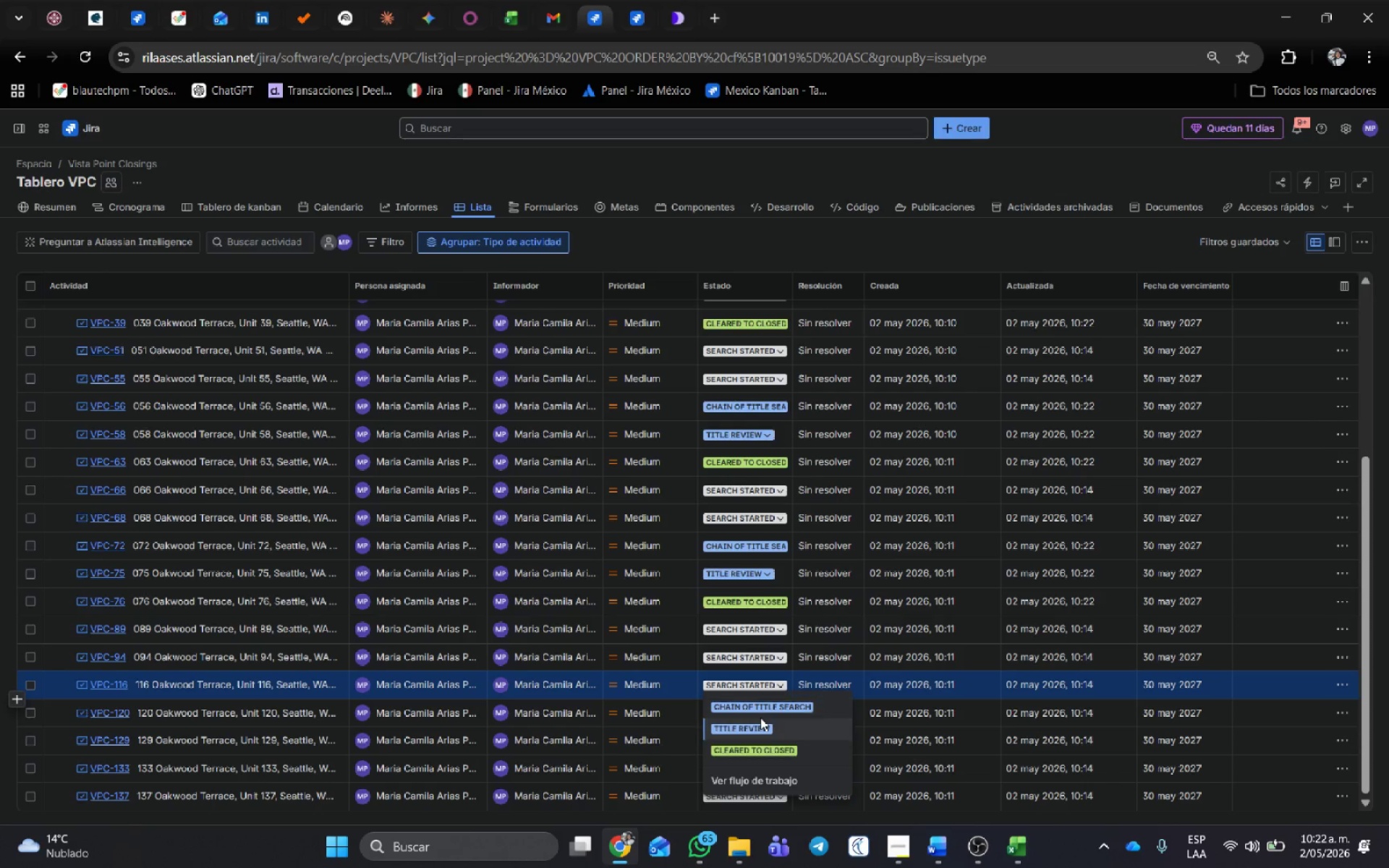 
left_click([764, 701])
 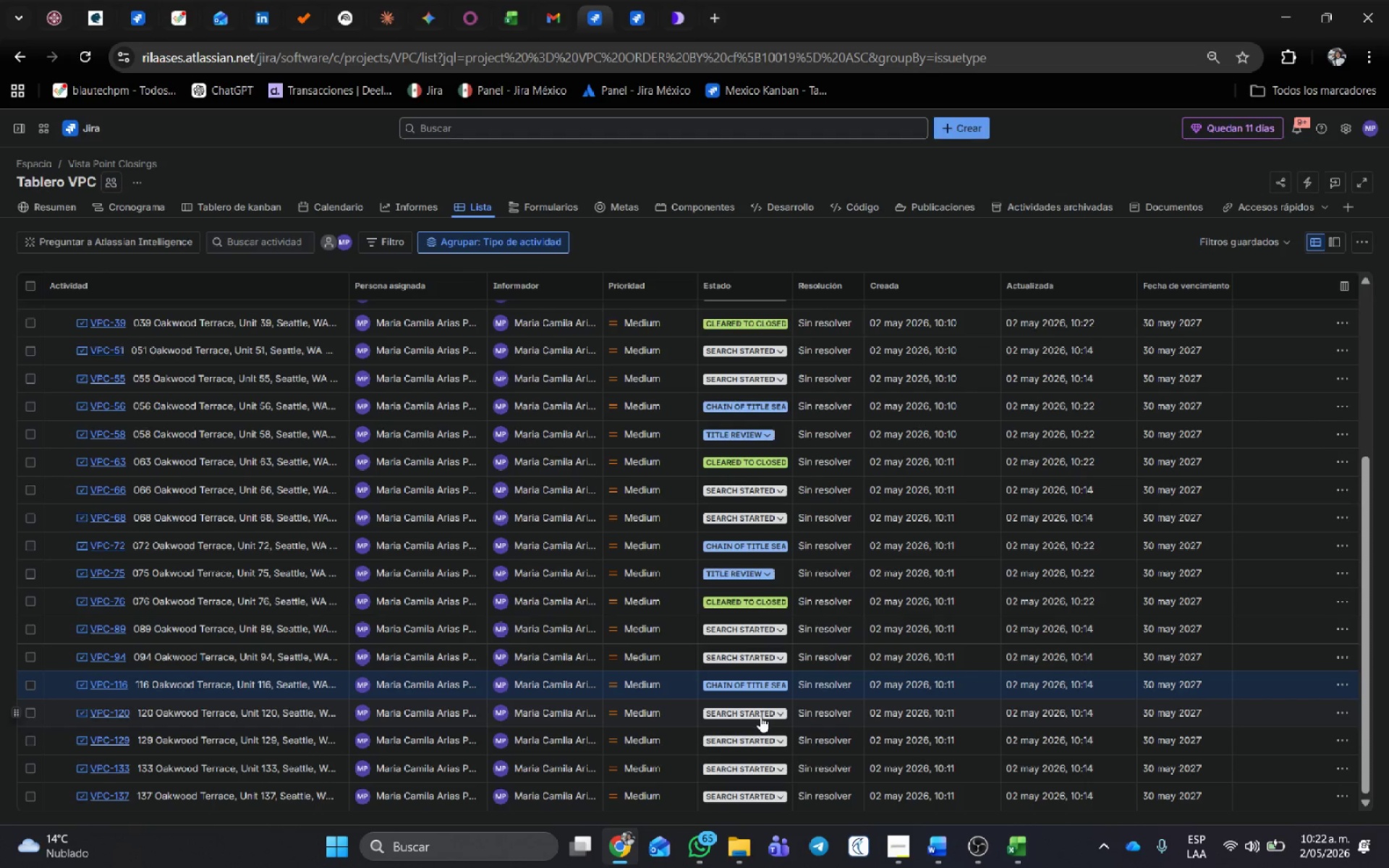 
left_click([760, 716])
 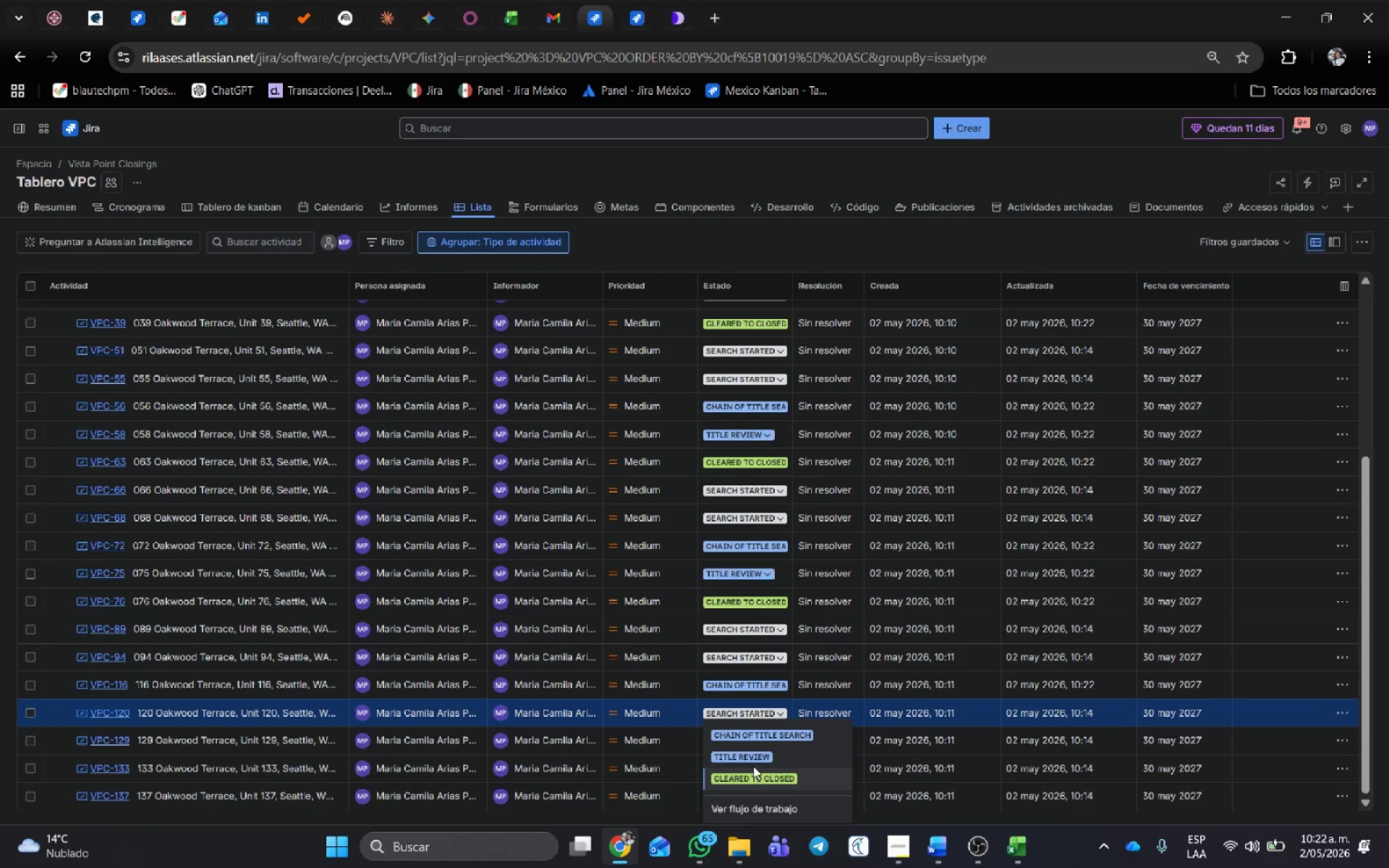 
left_click([752, 765])
 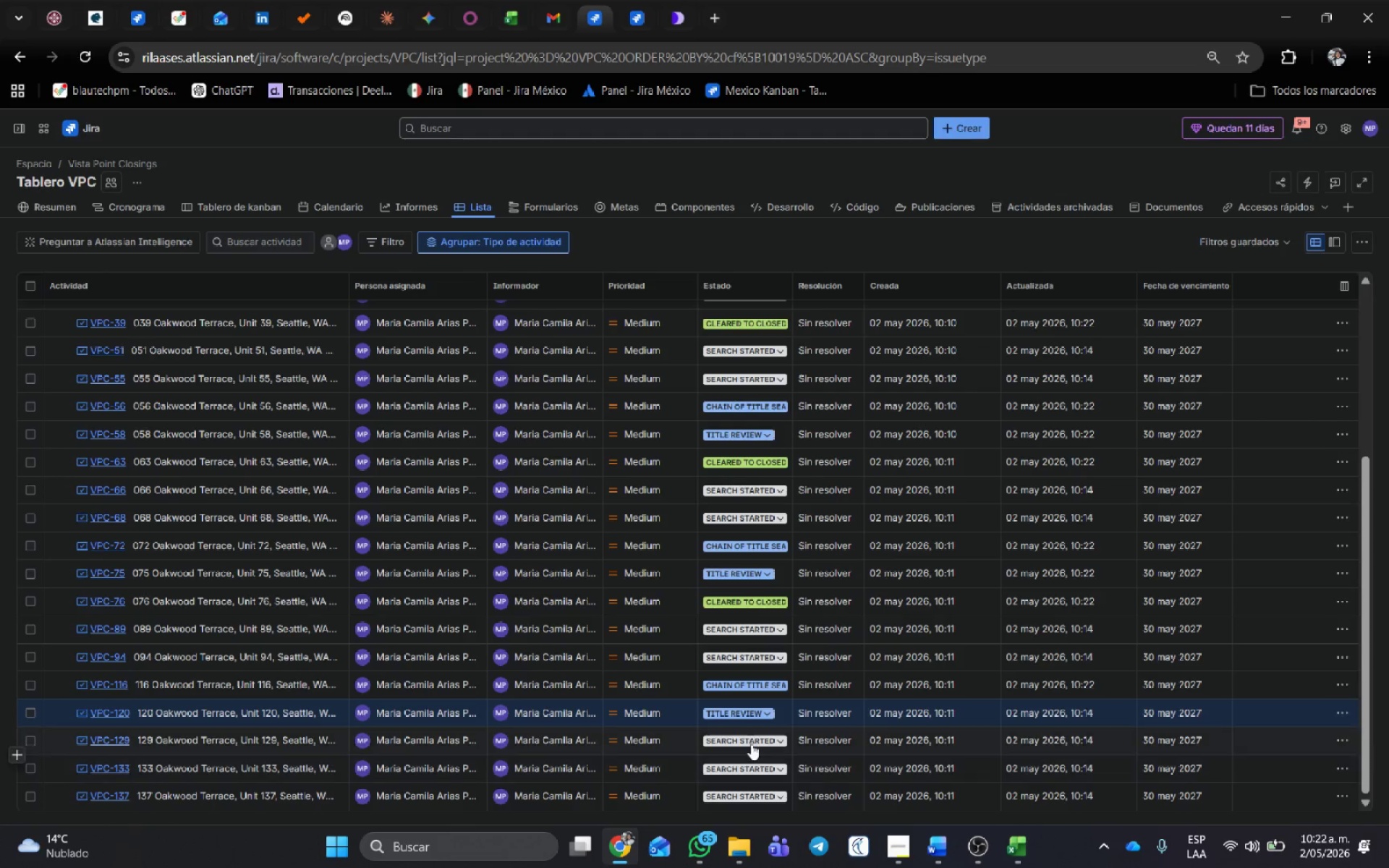 
left_click([751, 743])
 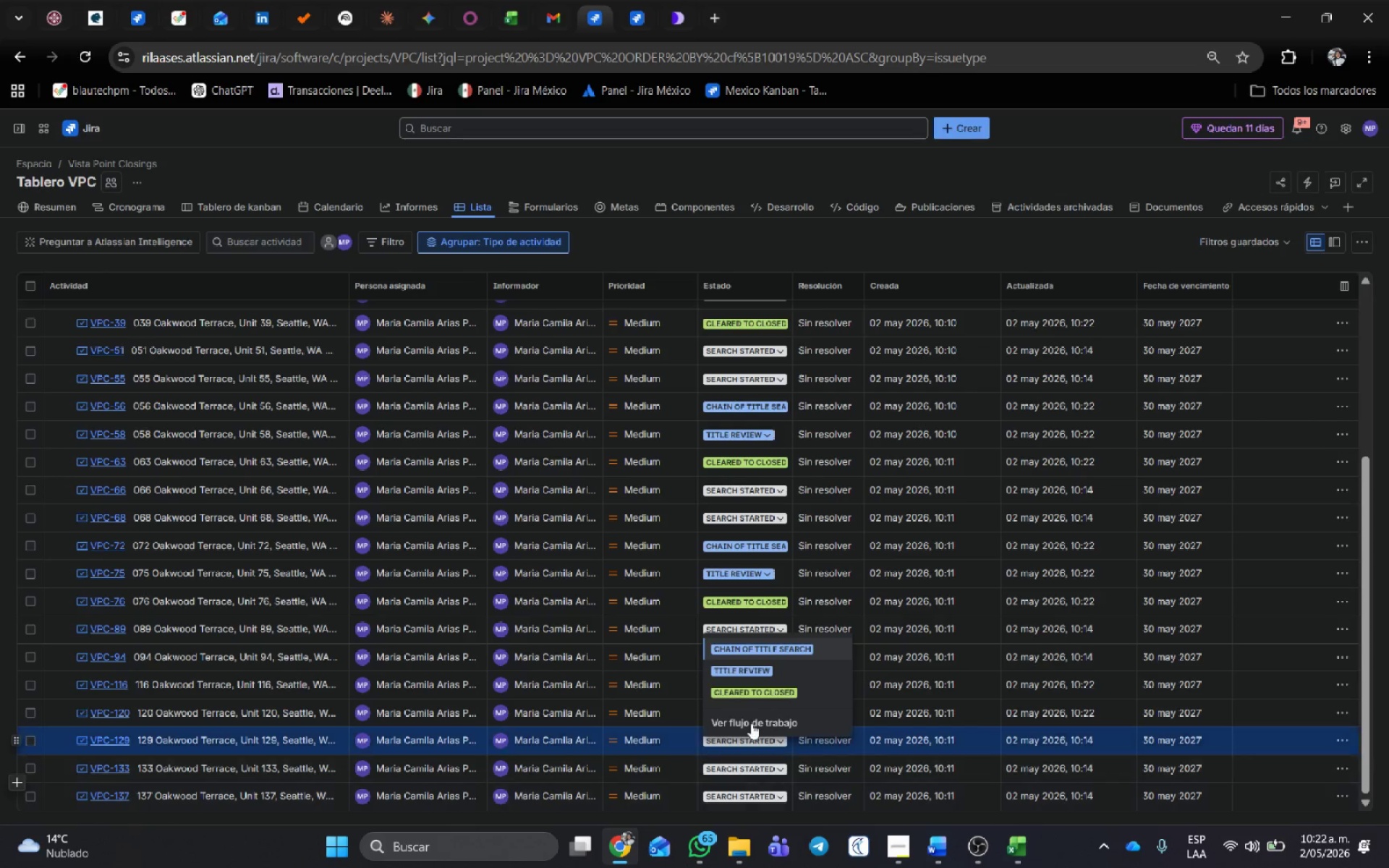 
left_click([753, 694])
 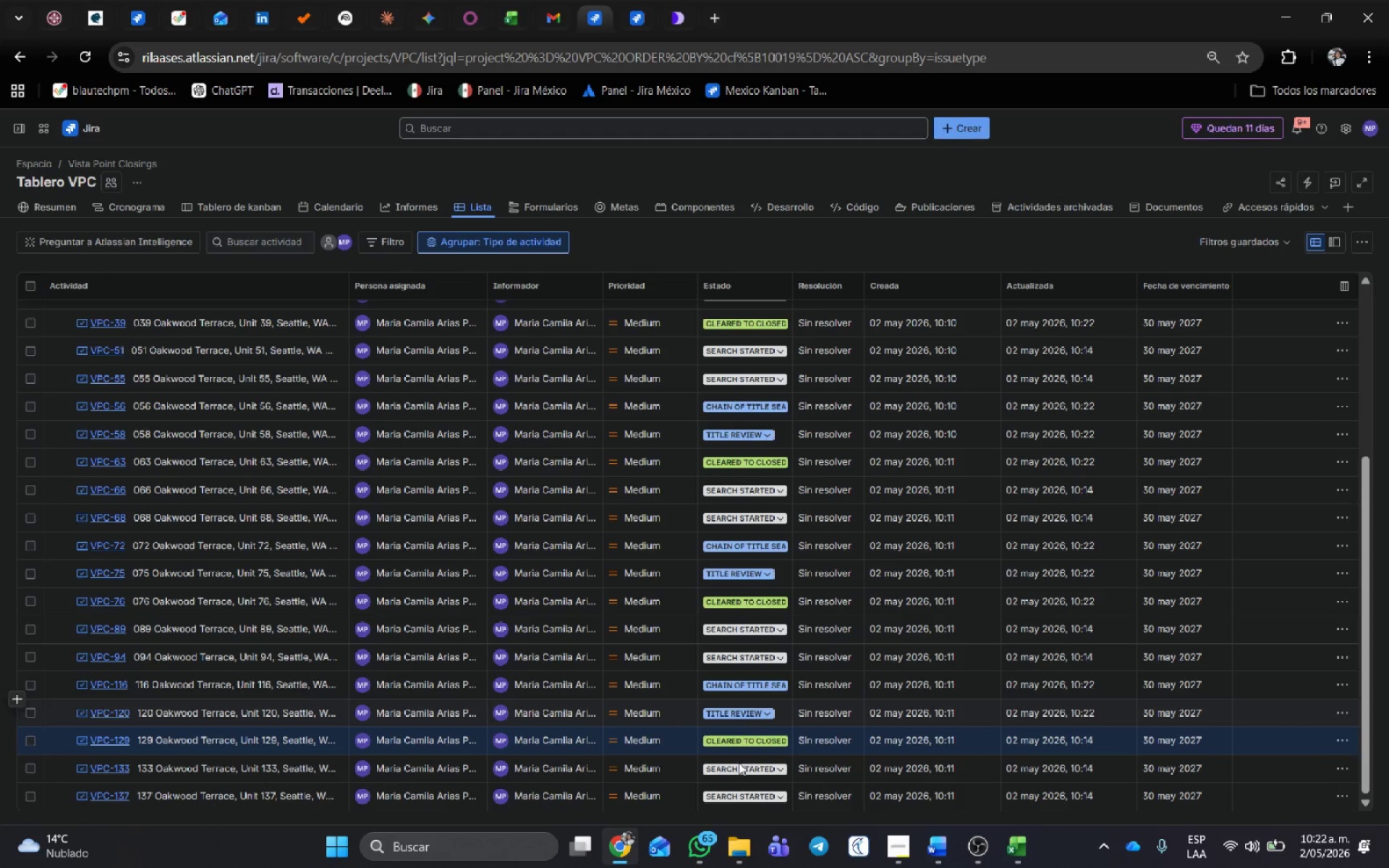 
scroll: coordinate [738, 767], scroll_direction: down, amount: 4.0
 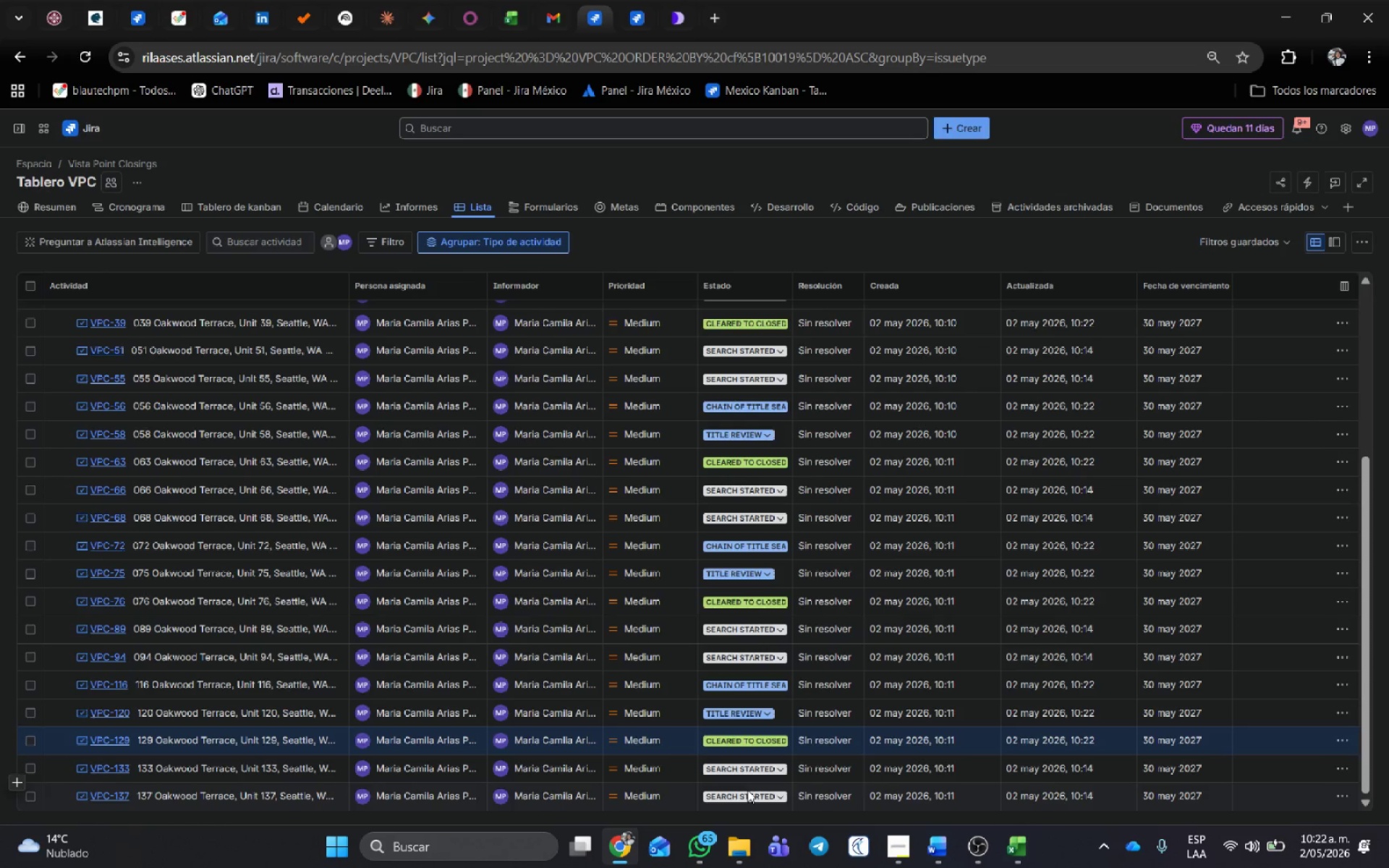 
left_click([747, 795])
 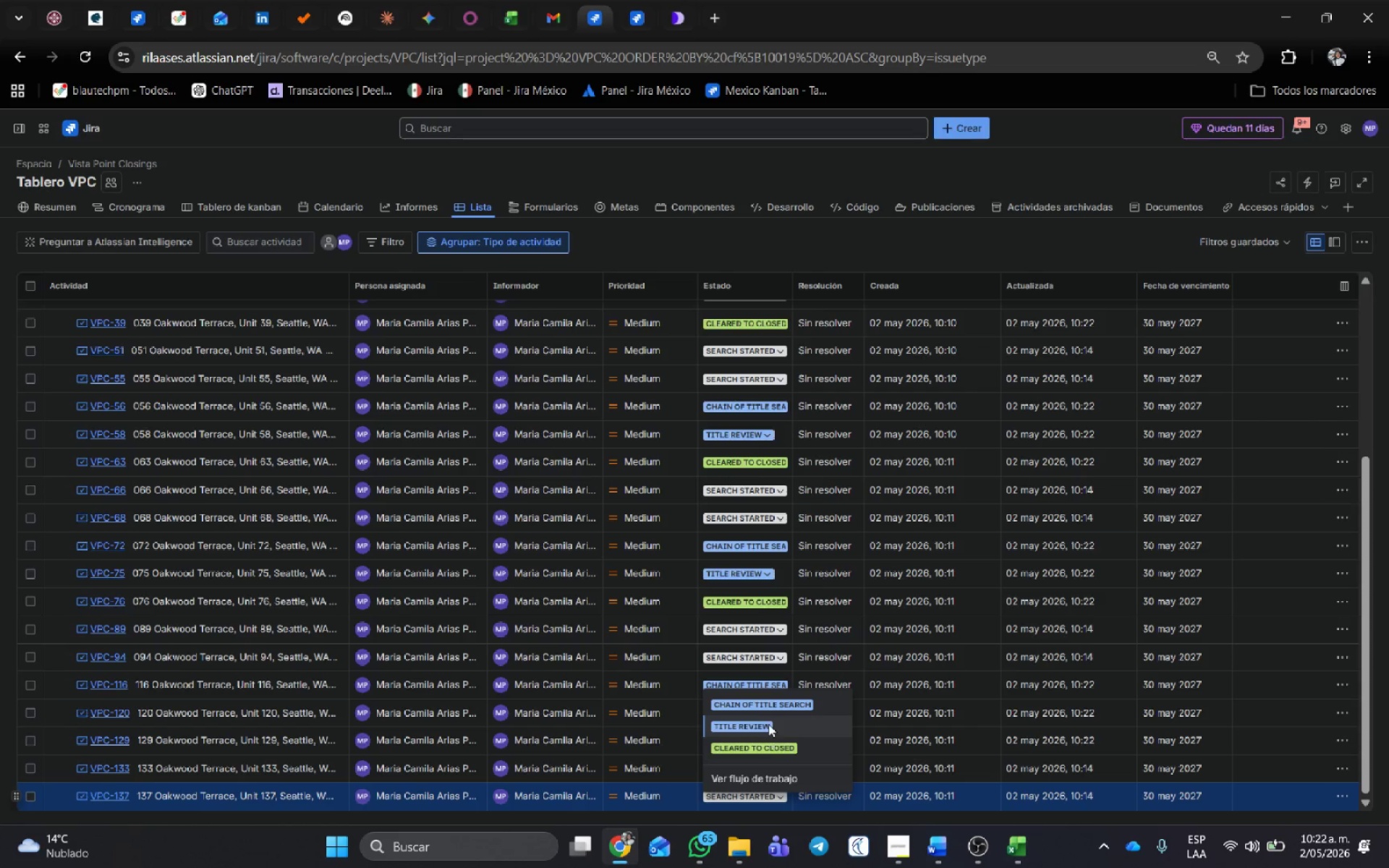 
left_click([769, 721])
 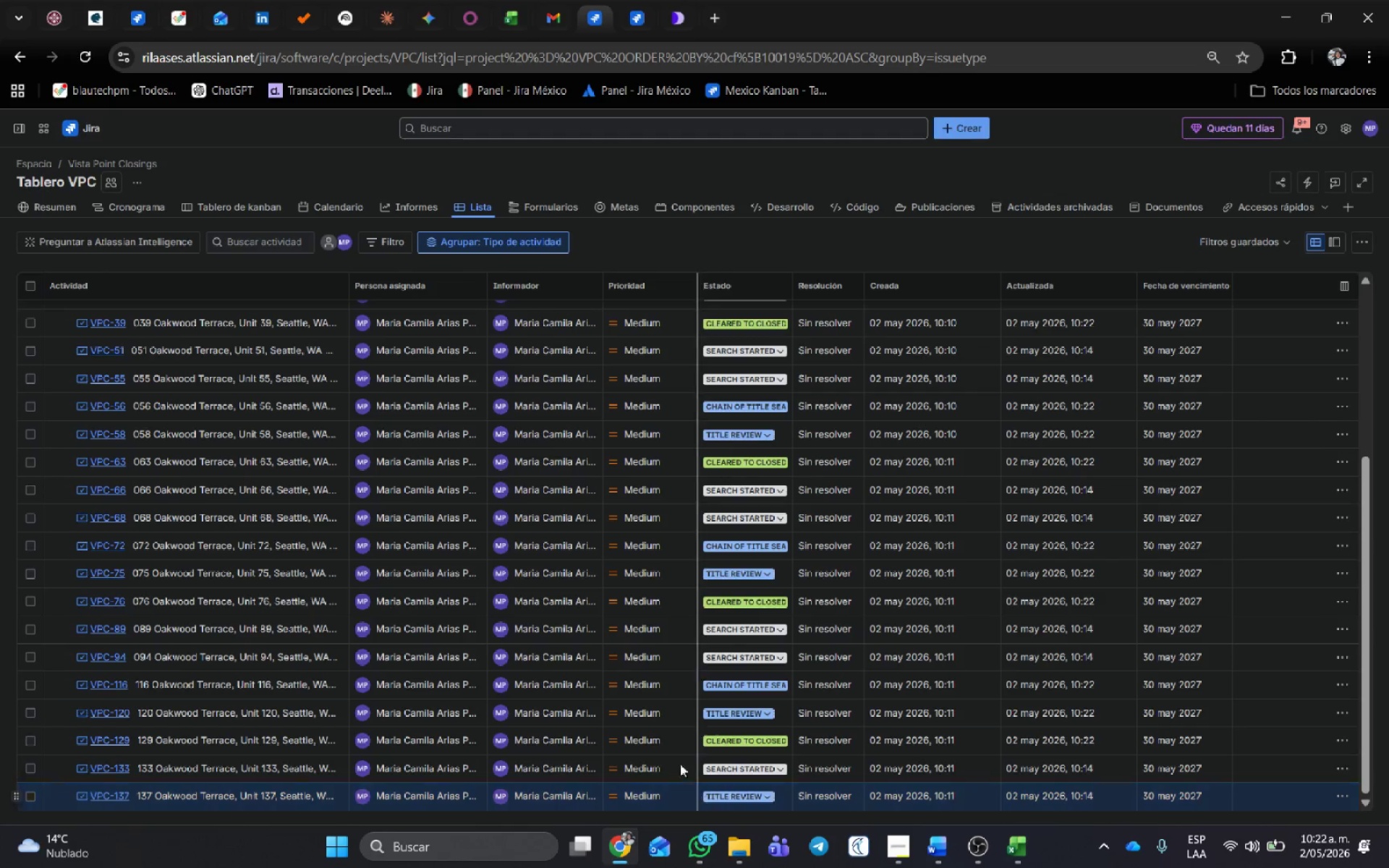 
scroll: coordinate [659, 711], scroll_direction: up, amount: 10.0
 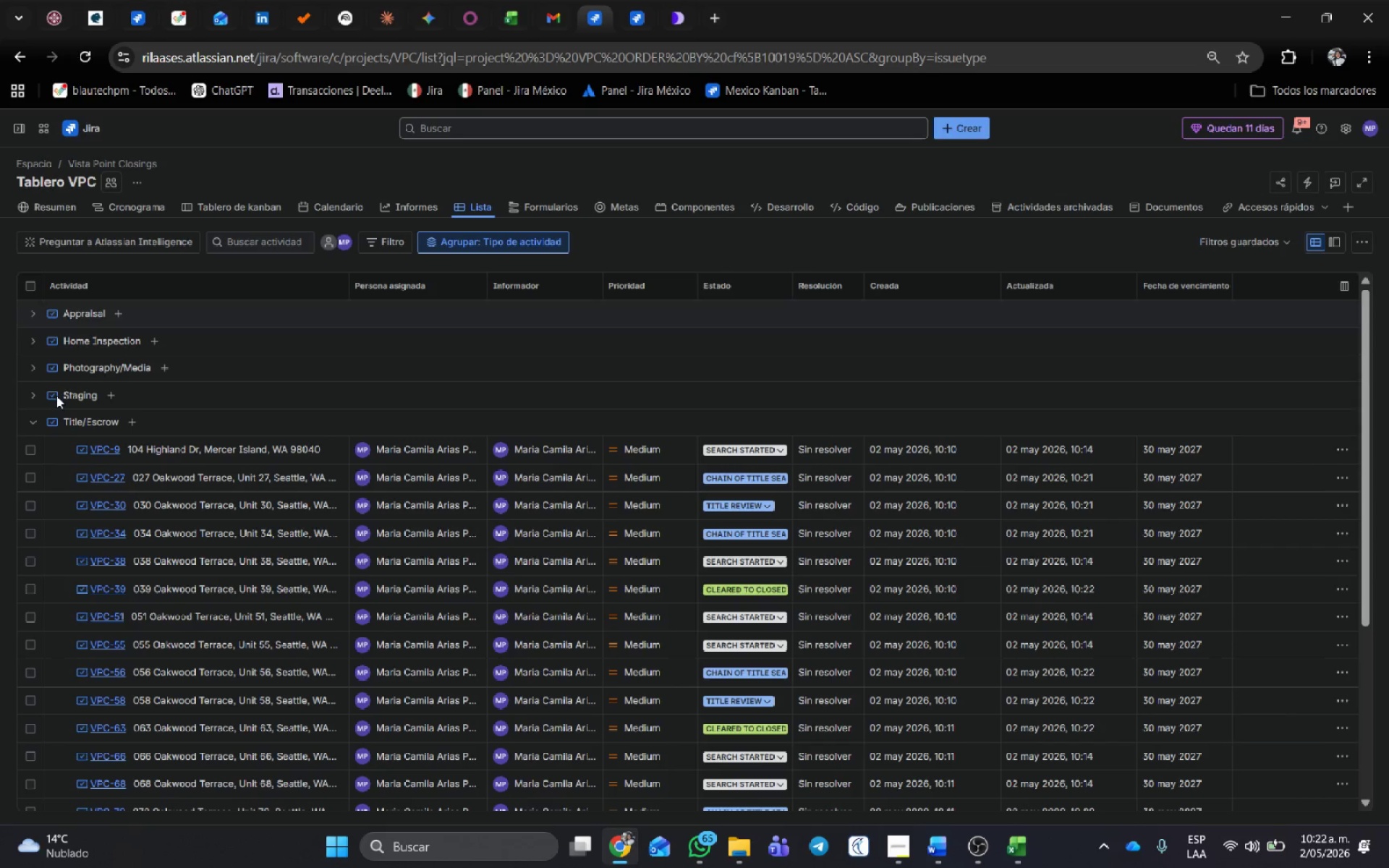 
left_click([35, 417])
 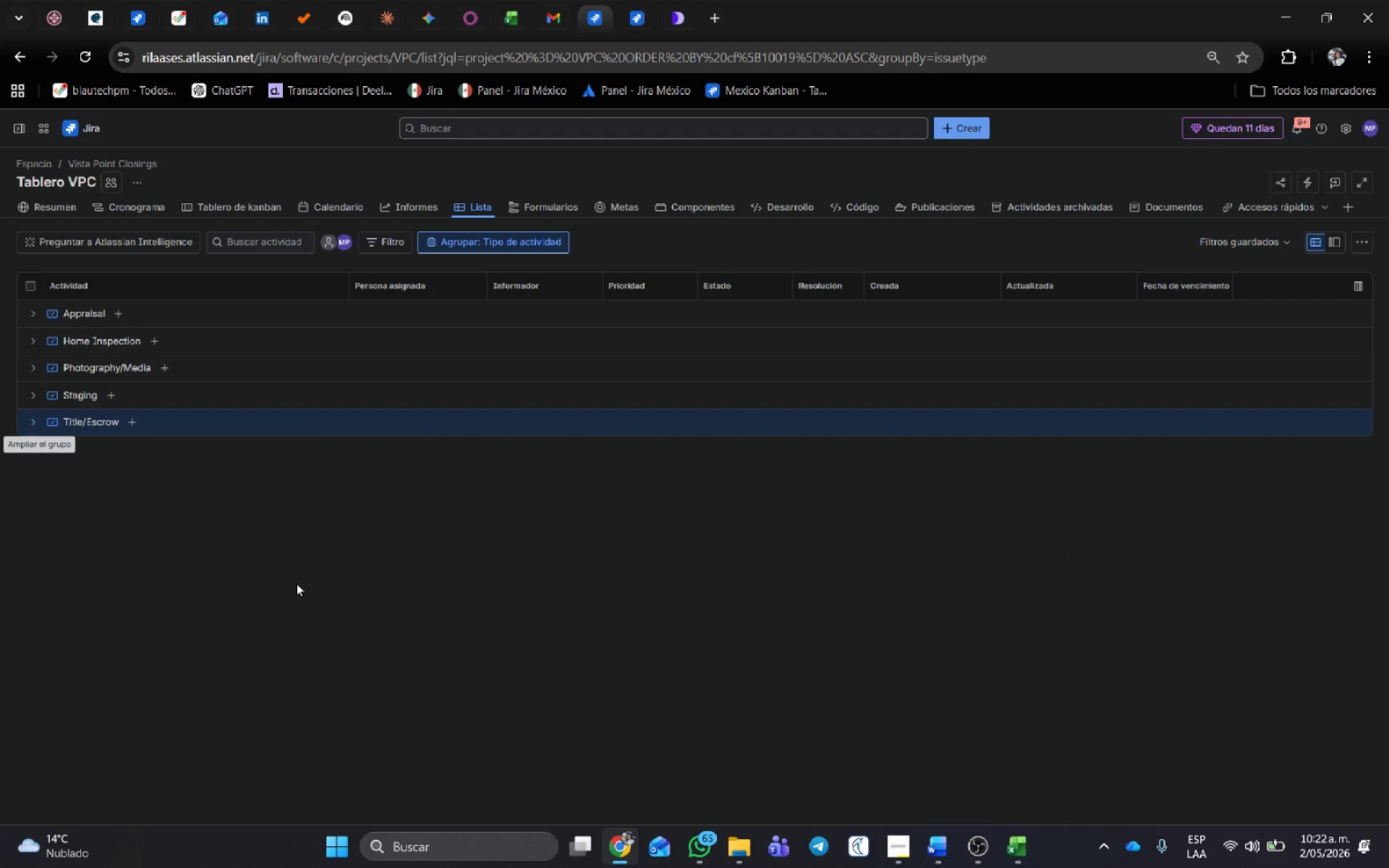 
scroll: coordinate [284, 590], scroll_direction: up, amount: 5.0
 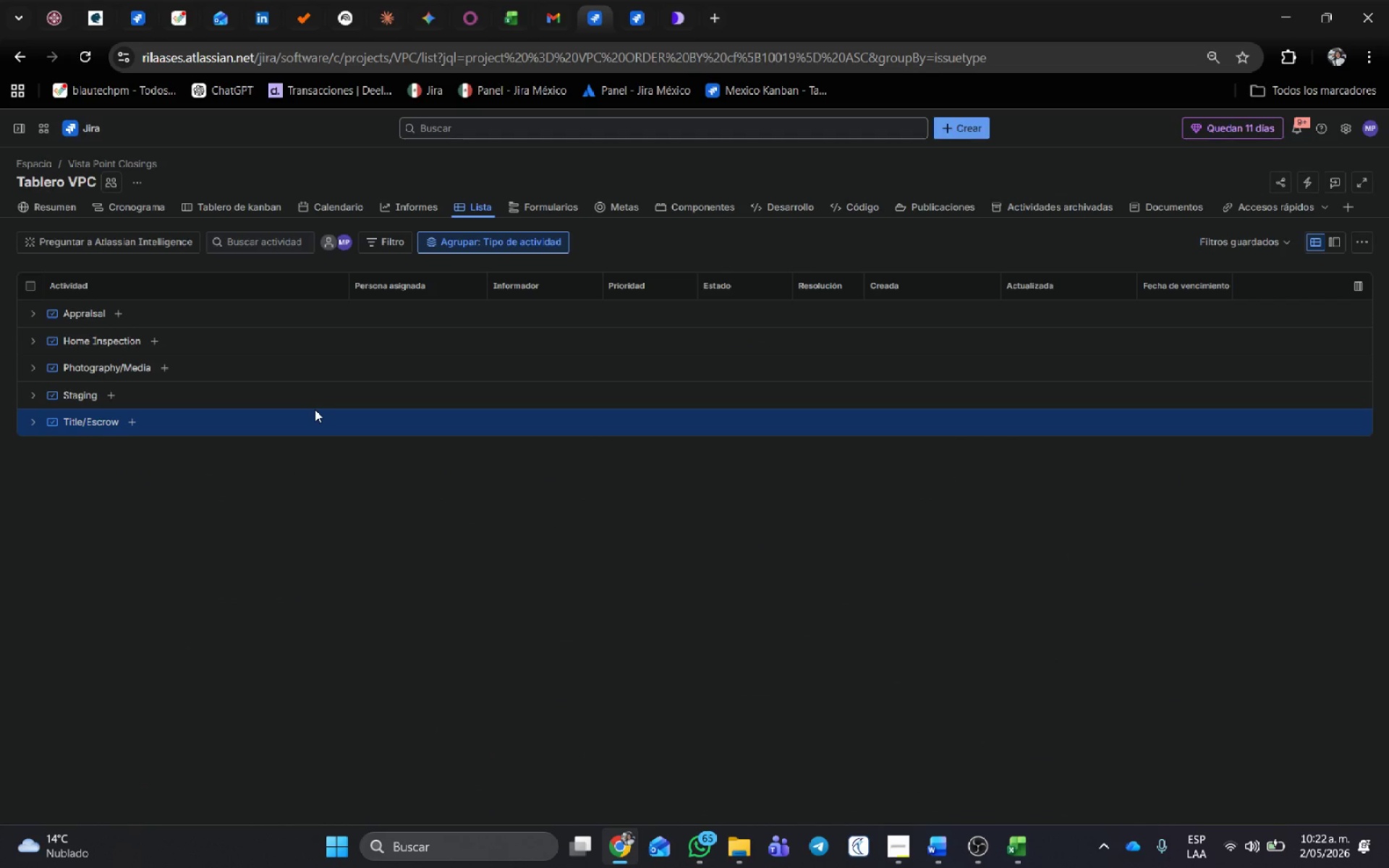 
wait(6.46)
 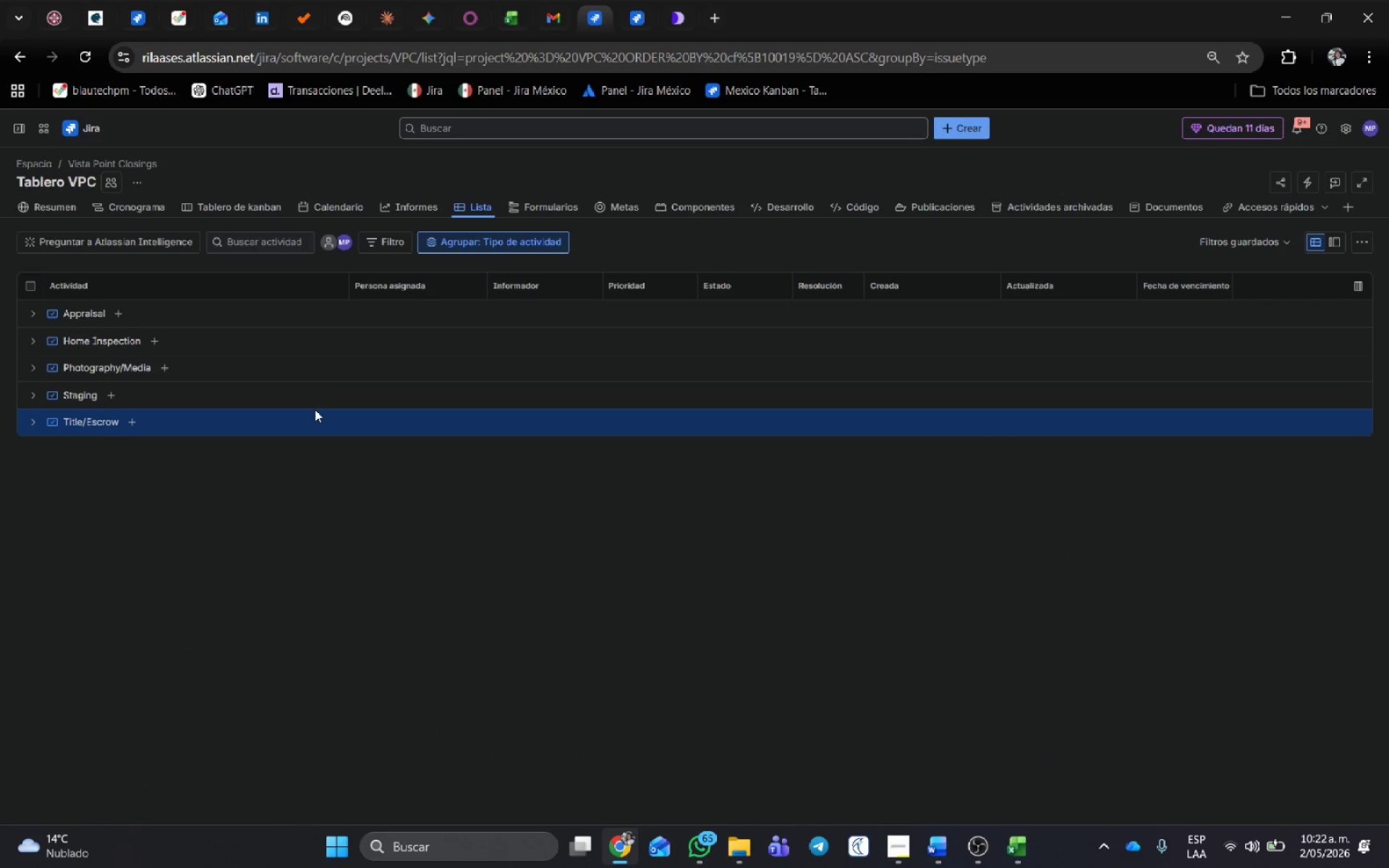 
scroll: coordinate [267, 594], scroll_direction: up, amount: 3.0
 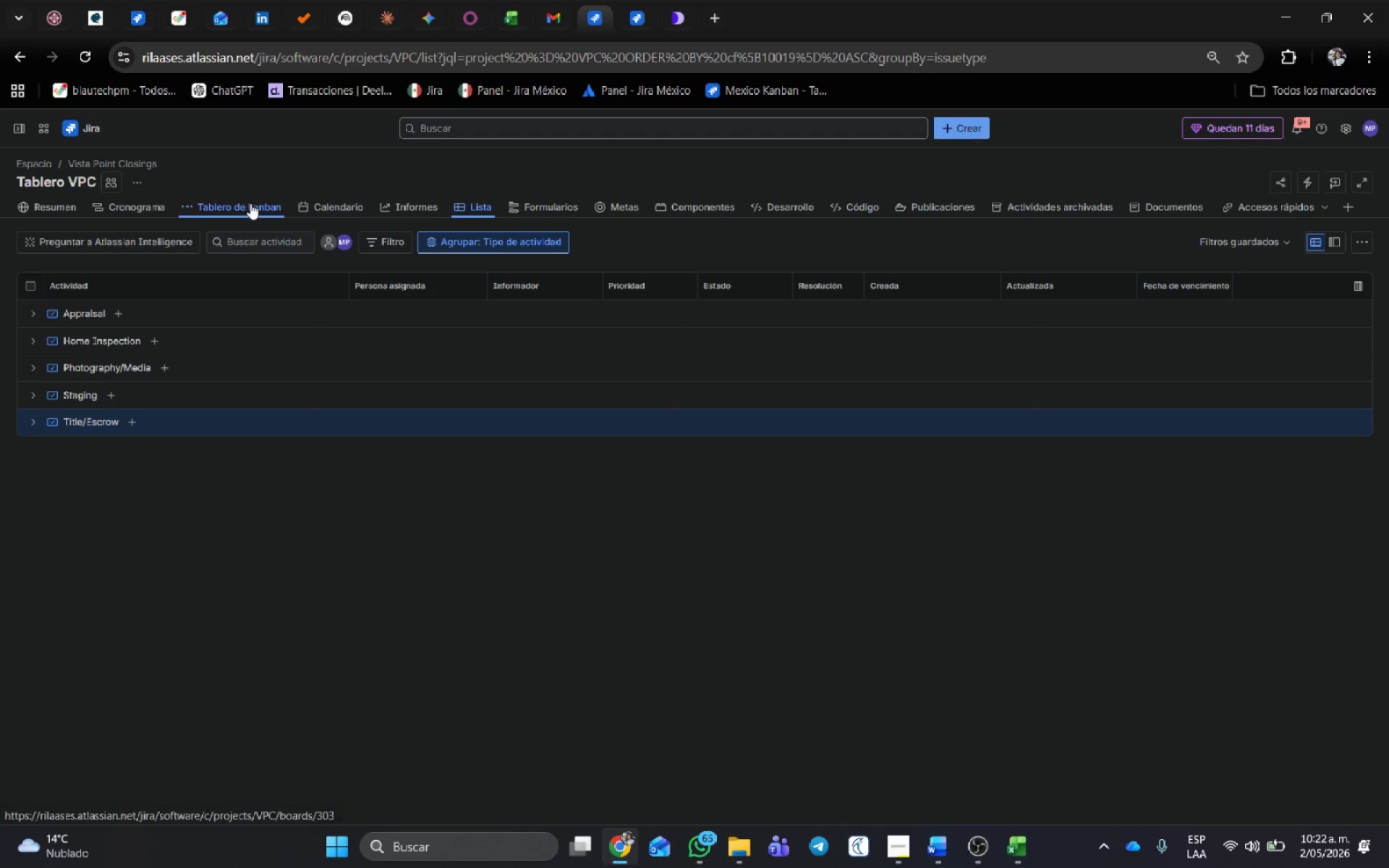 
left_click([340, 203])
 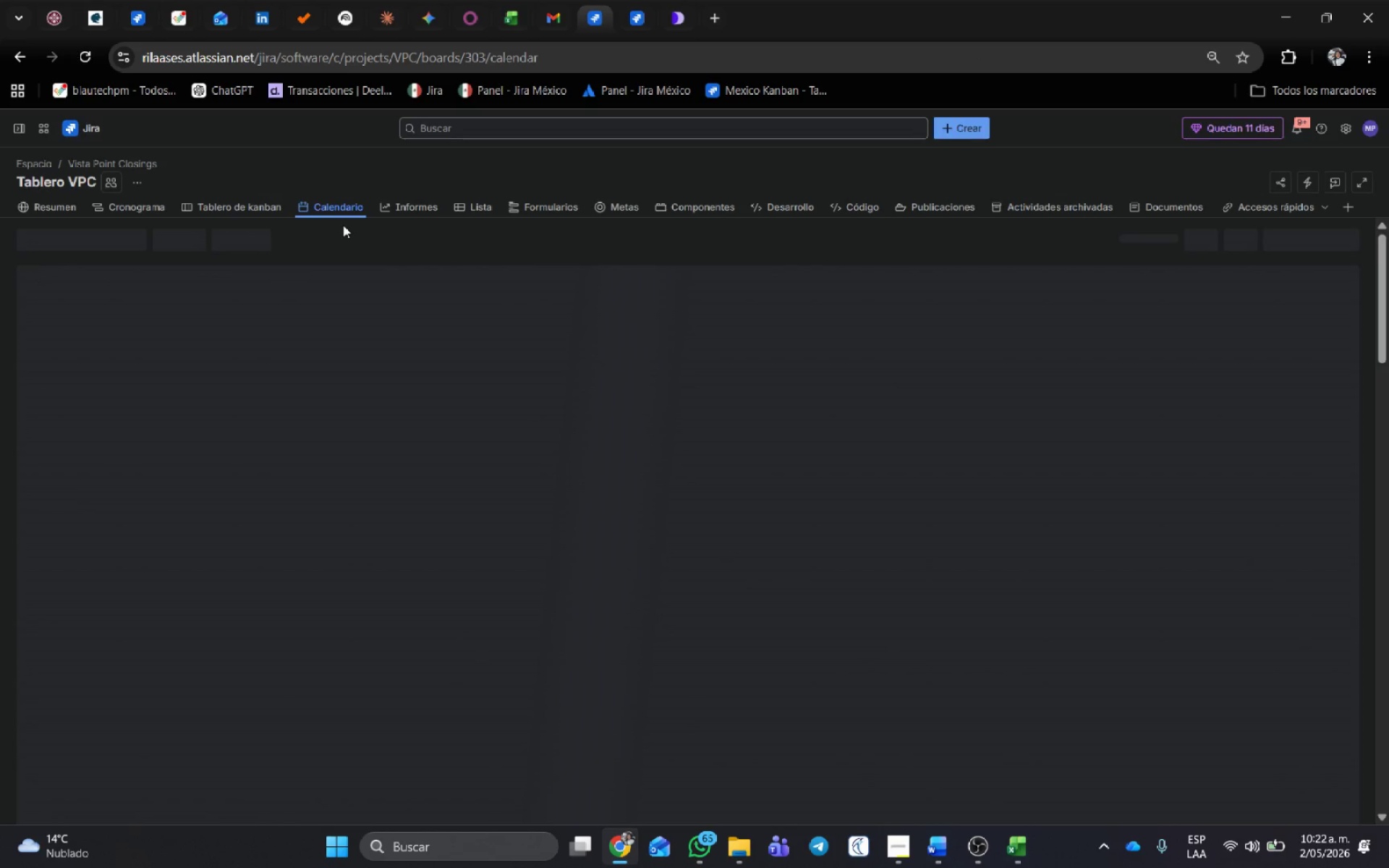 
wait(8.53)
 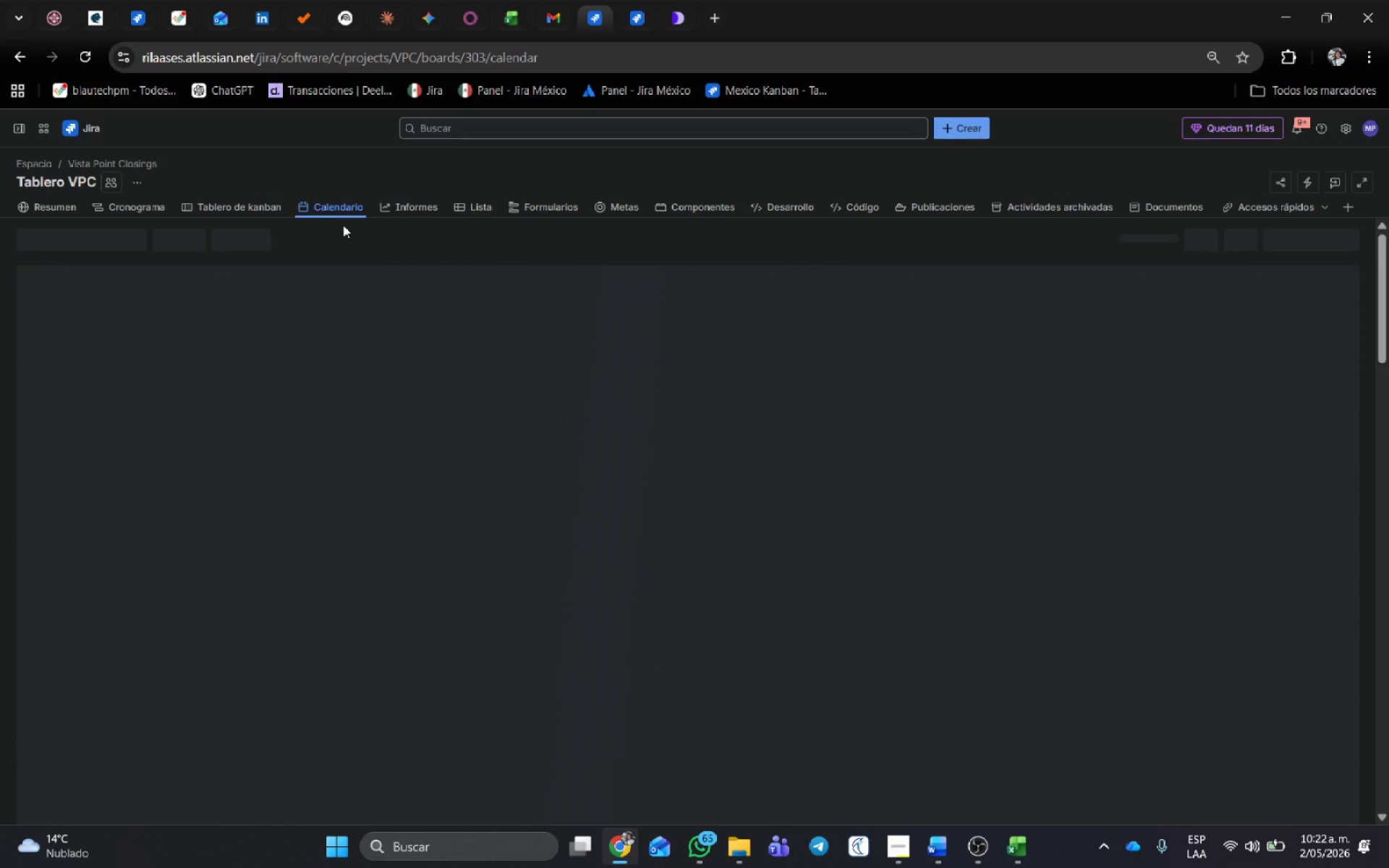 
mouse_move([435, 641])
 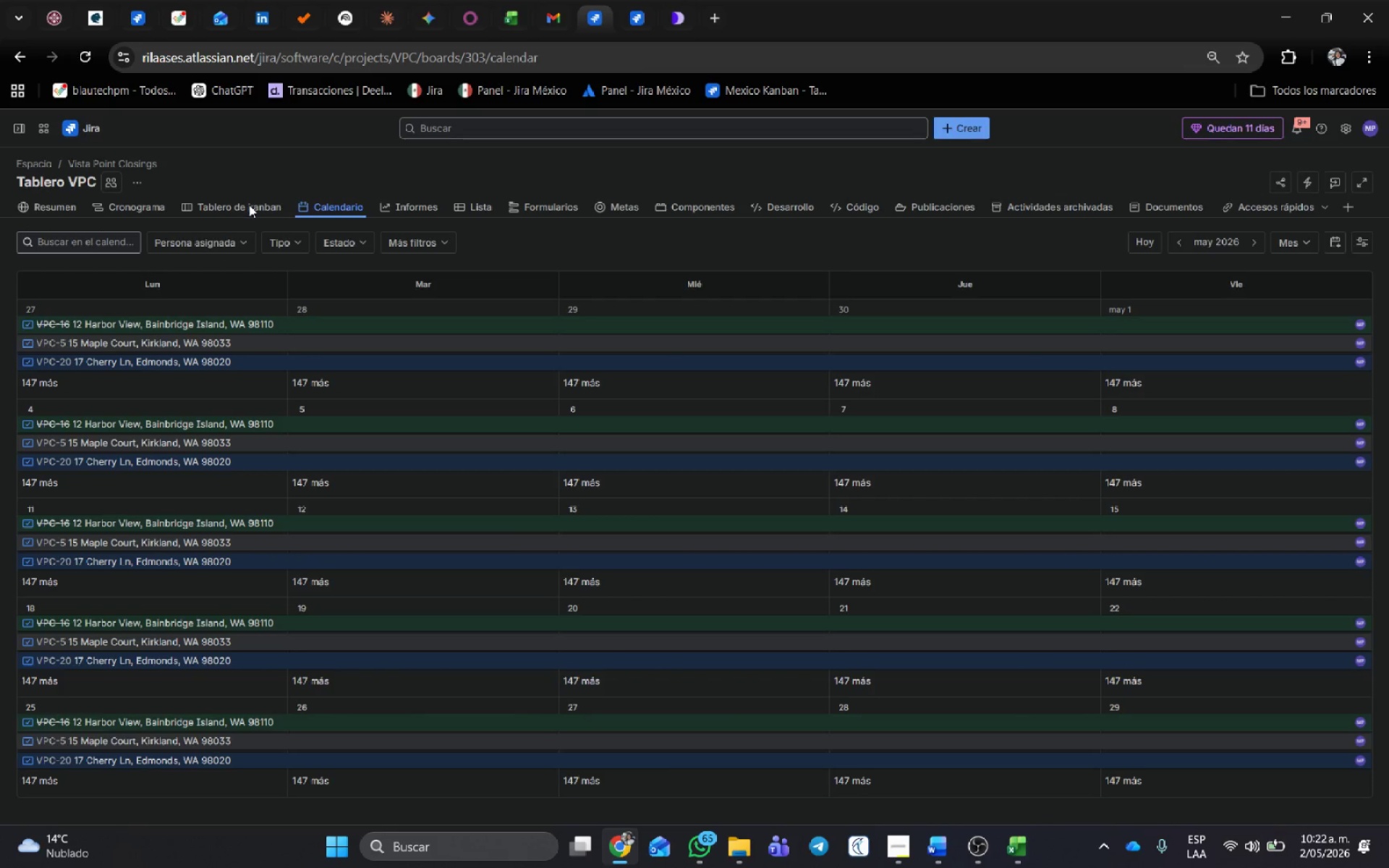 
left_click([249, 205])
 